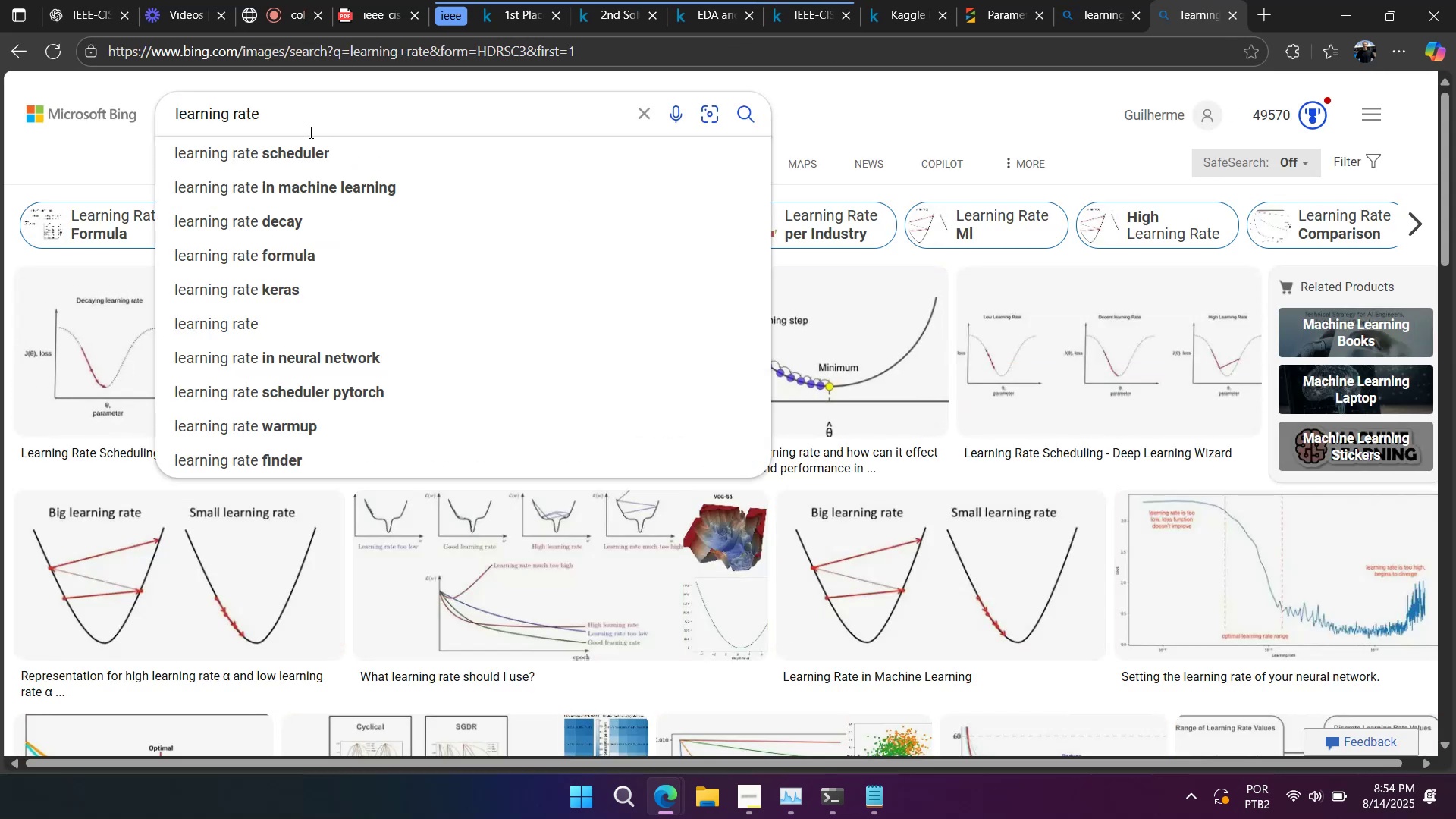 
type( derivative)
 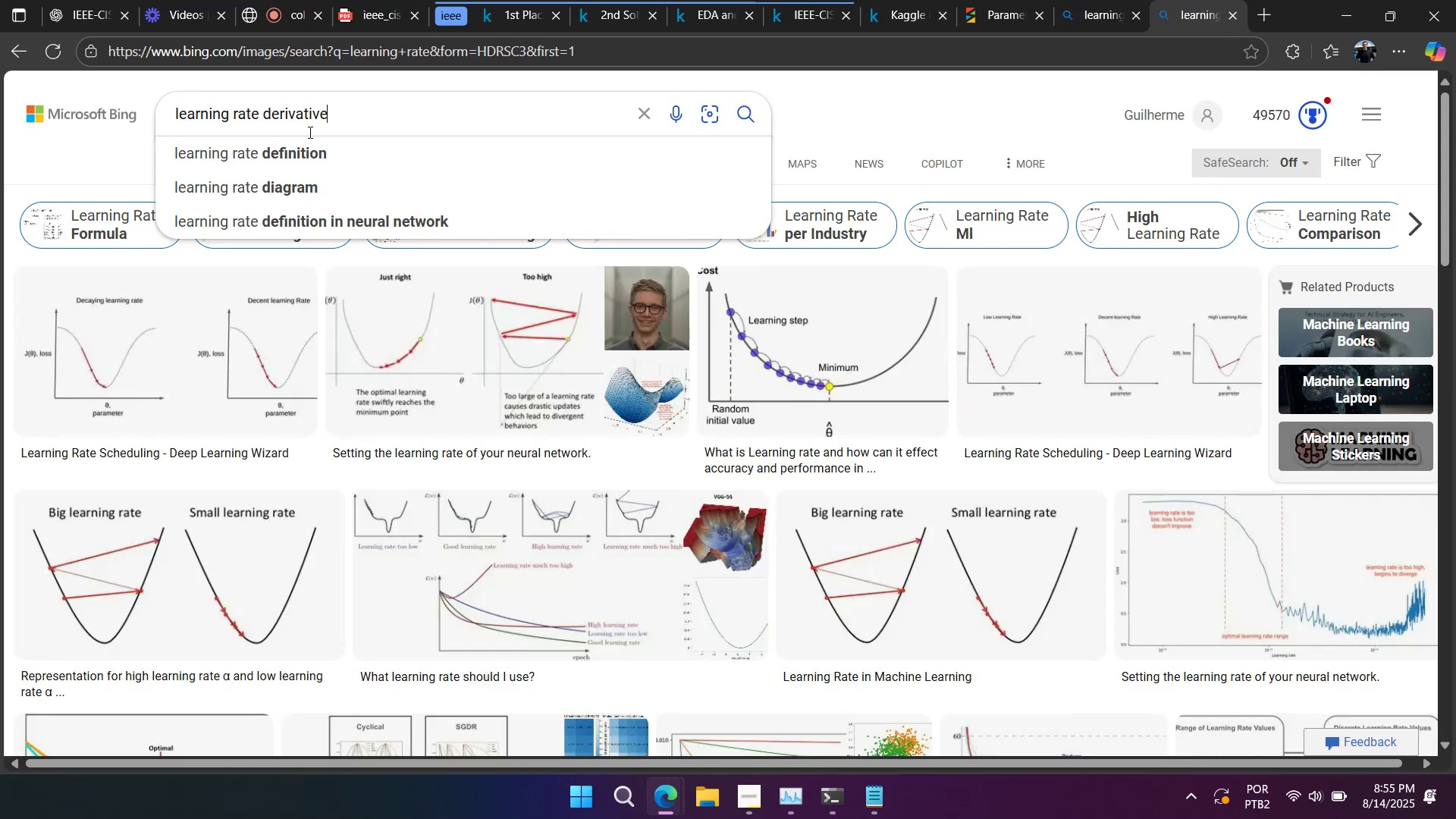 
key(Enter)
 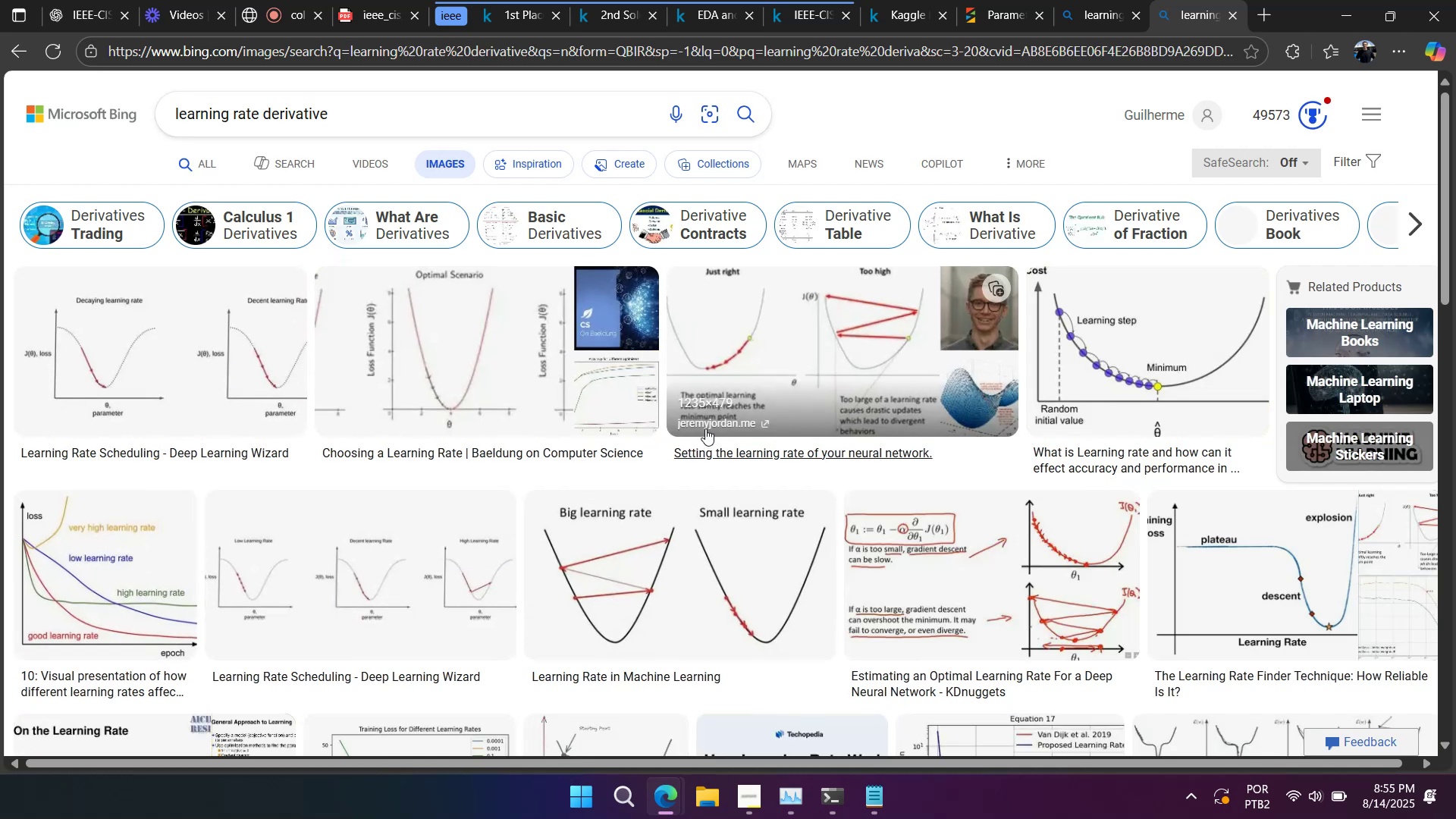 
scroll: coordinate [676, 412], scroll_direction: down, amount: 2.0
 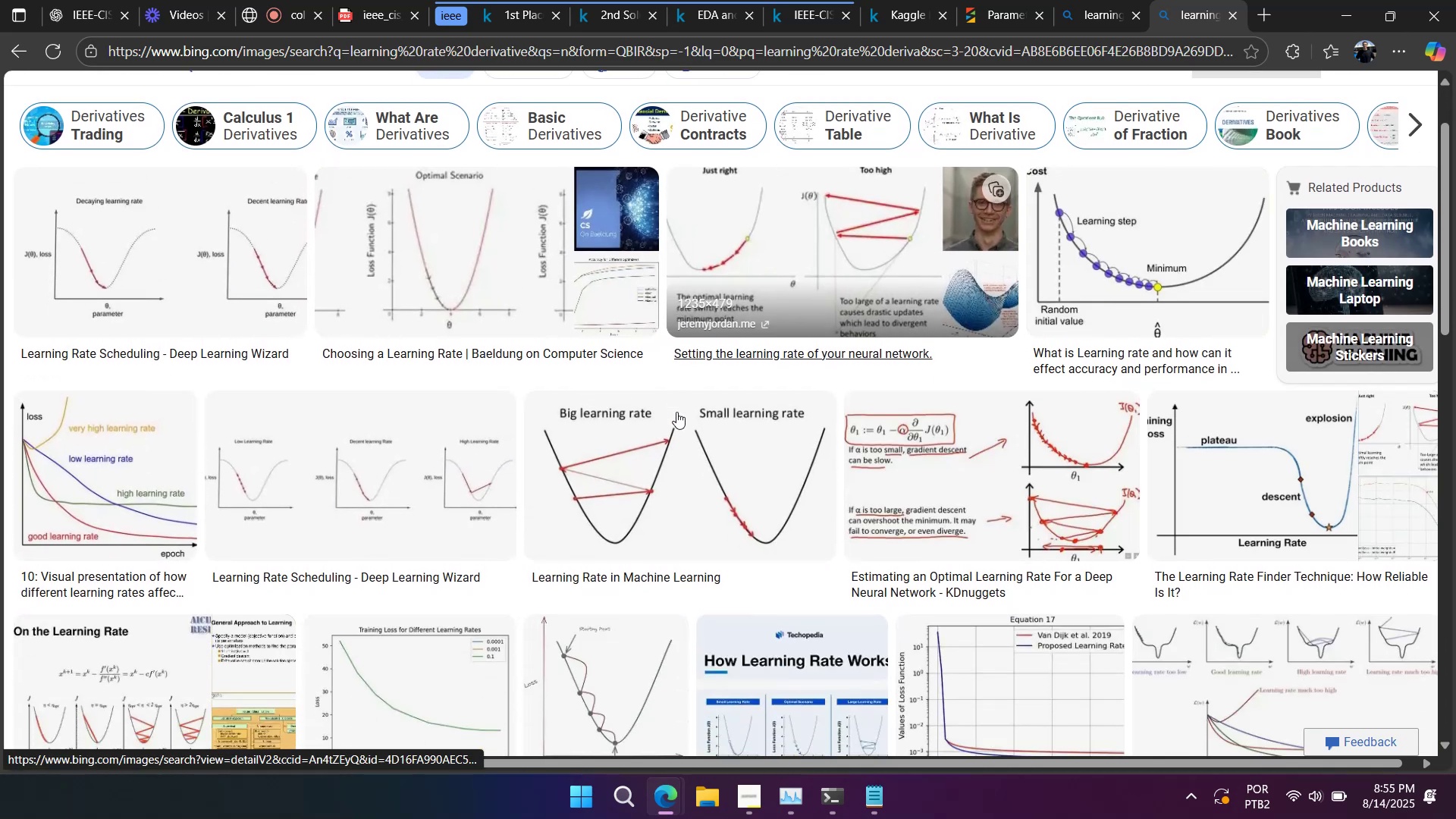 
mouse_move([660, 412])
 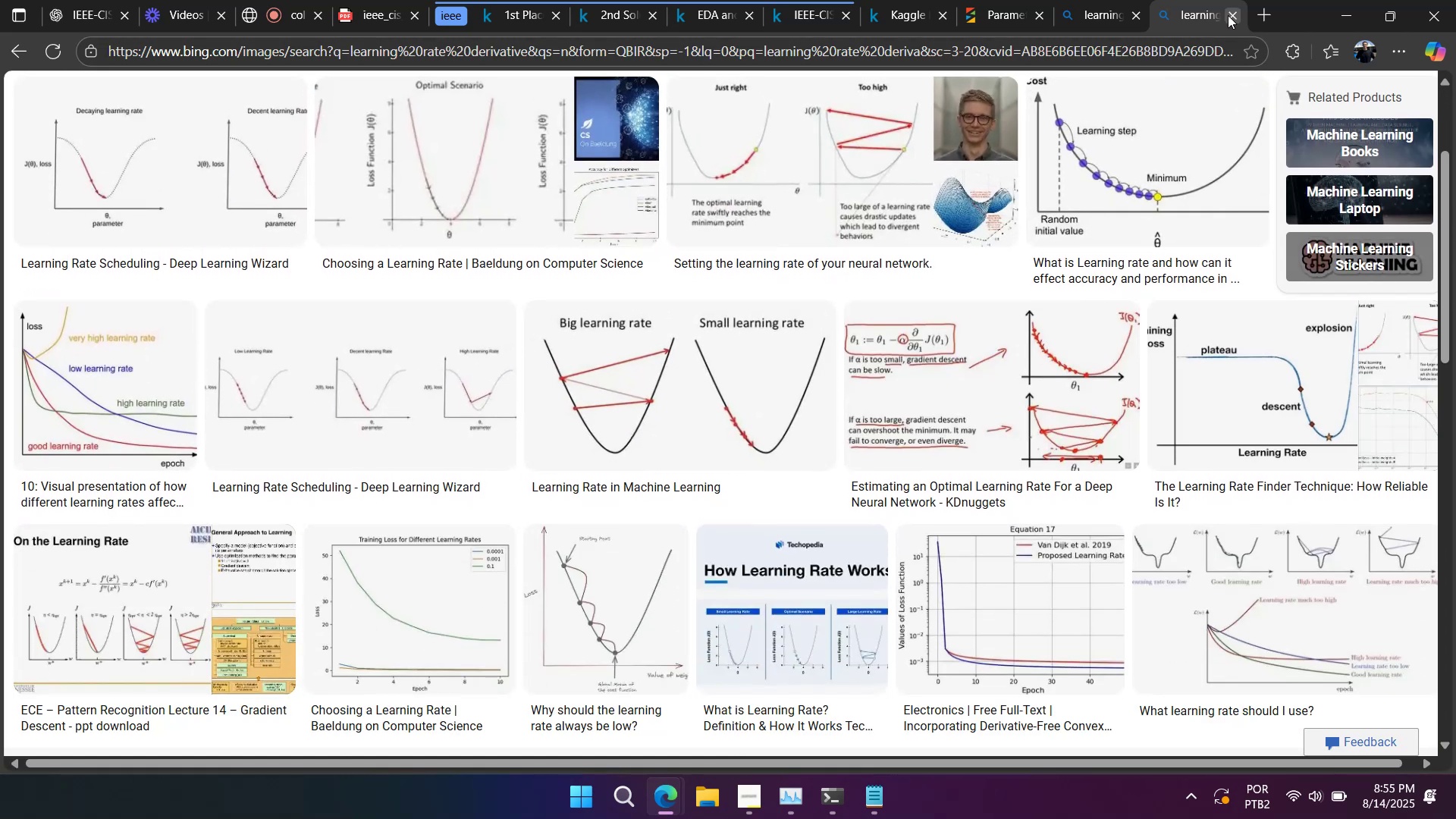 
left_click([1228, 15])
 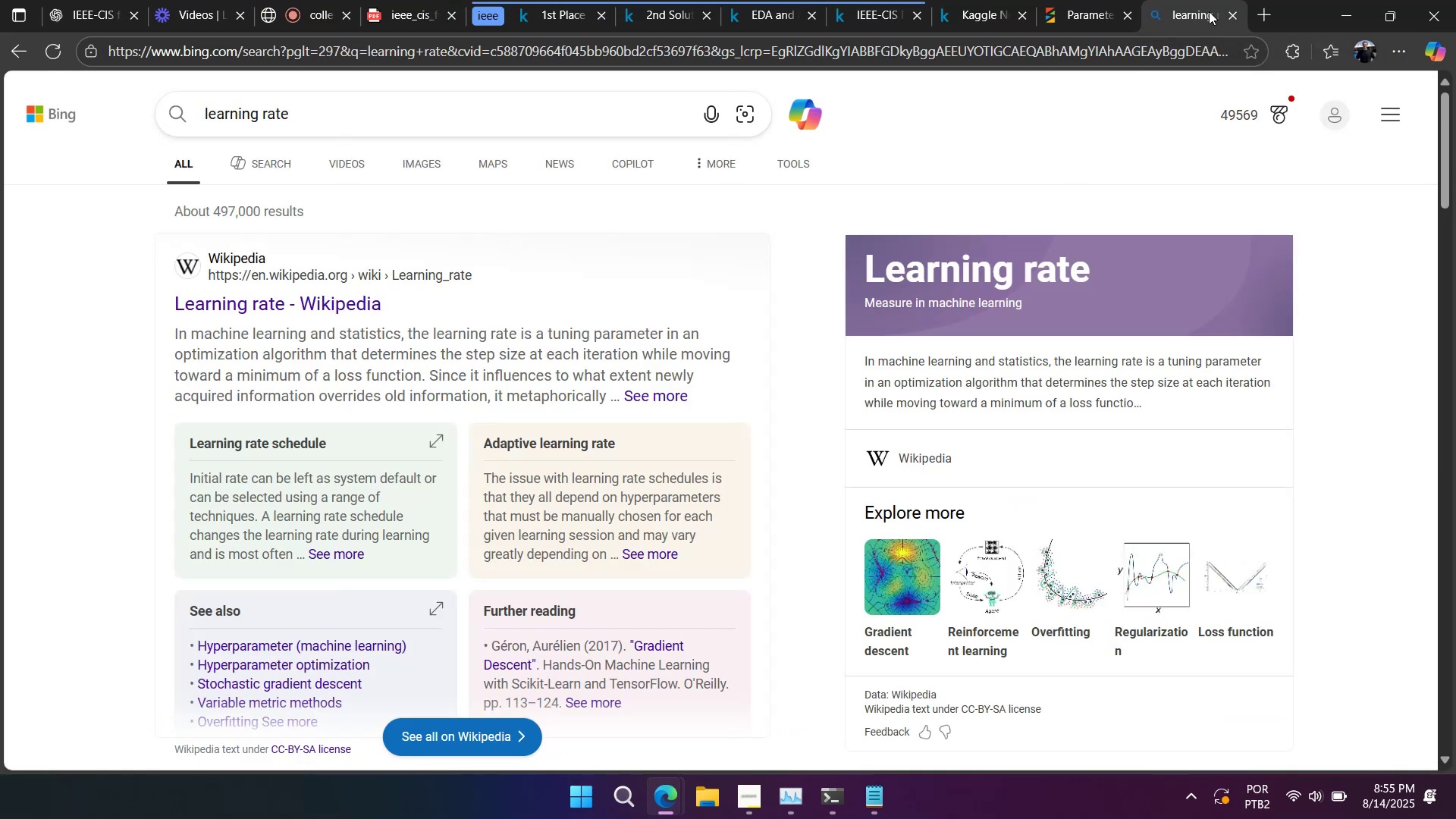 
left_click([1224, 11])
 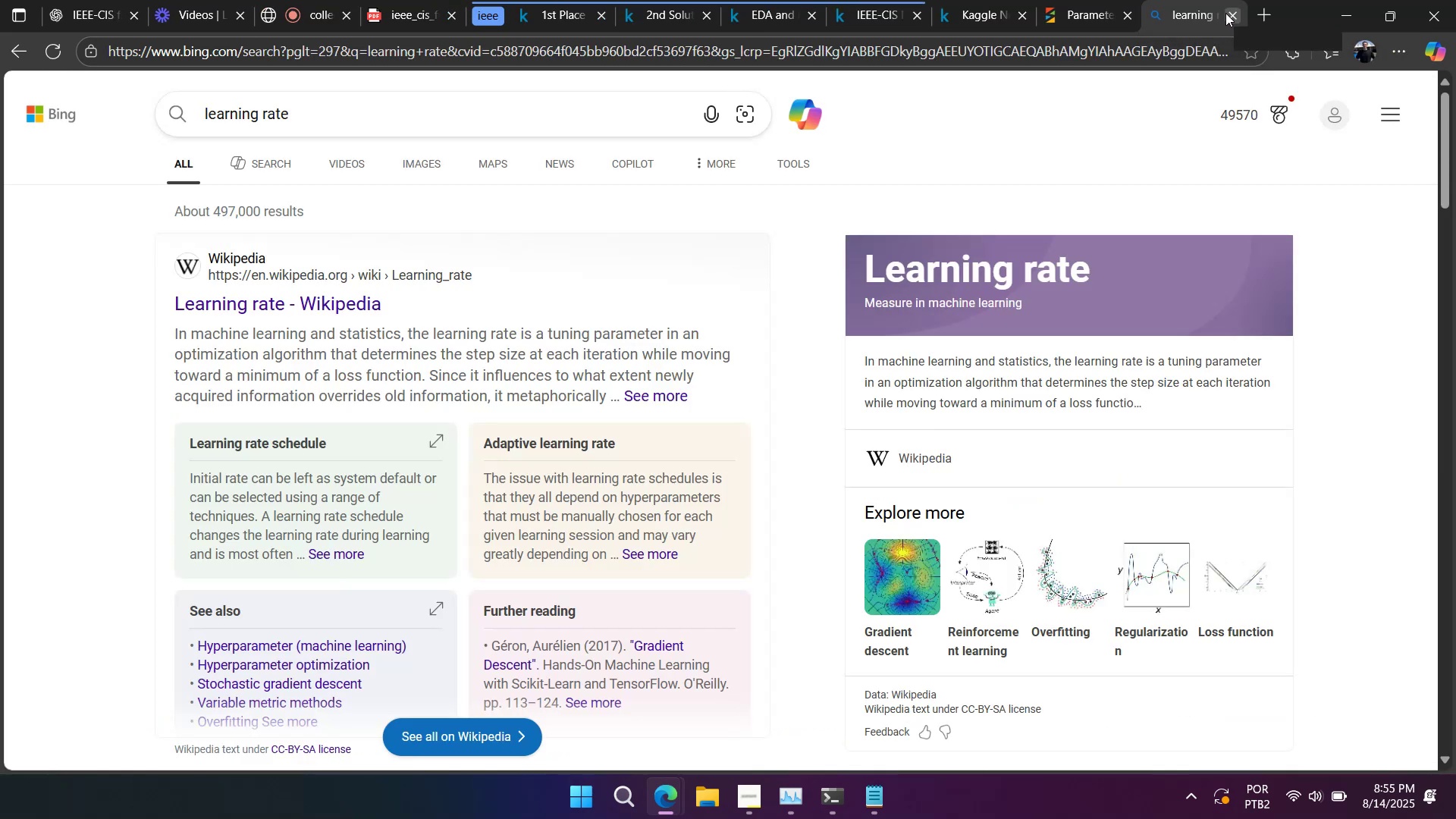 
left_click([1225, 13])
 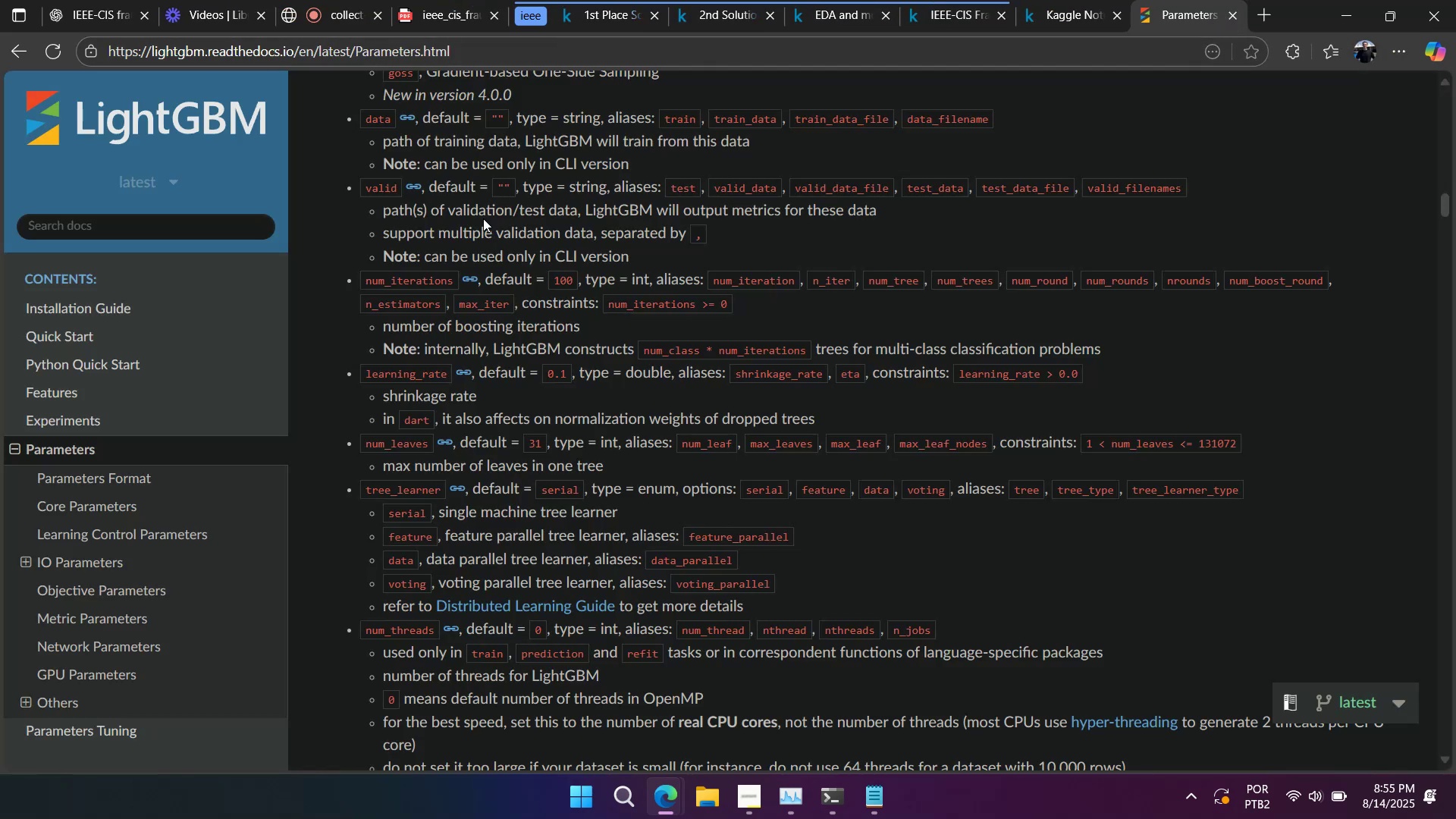 
scroll: coordinate [400, 272], scroll_direction: up, amount: 1.0
 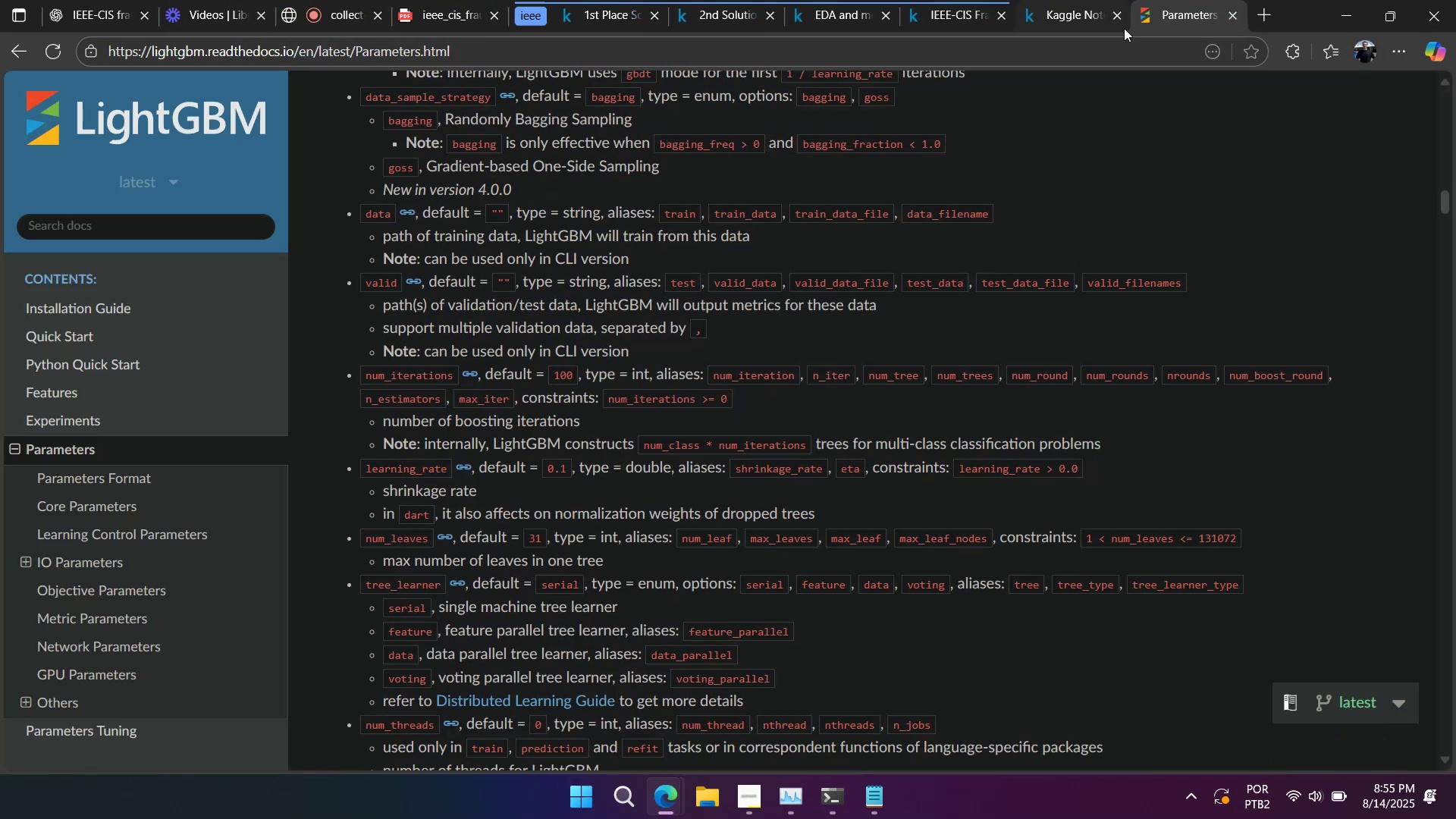 
left_click([1083, 20])
 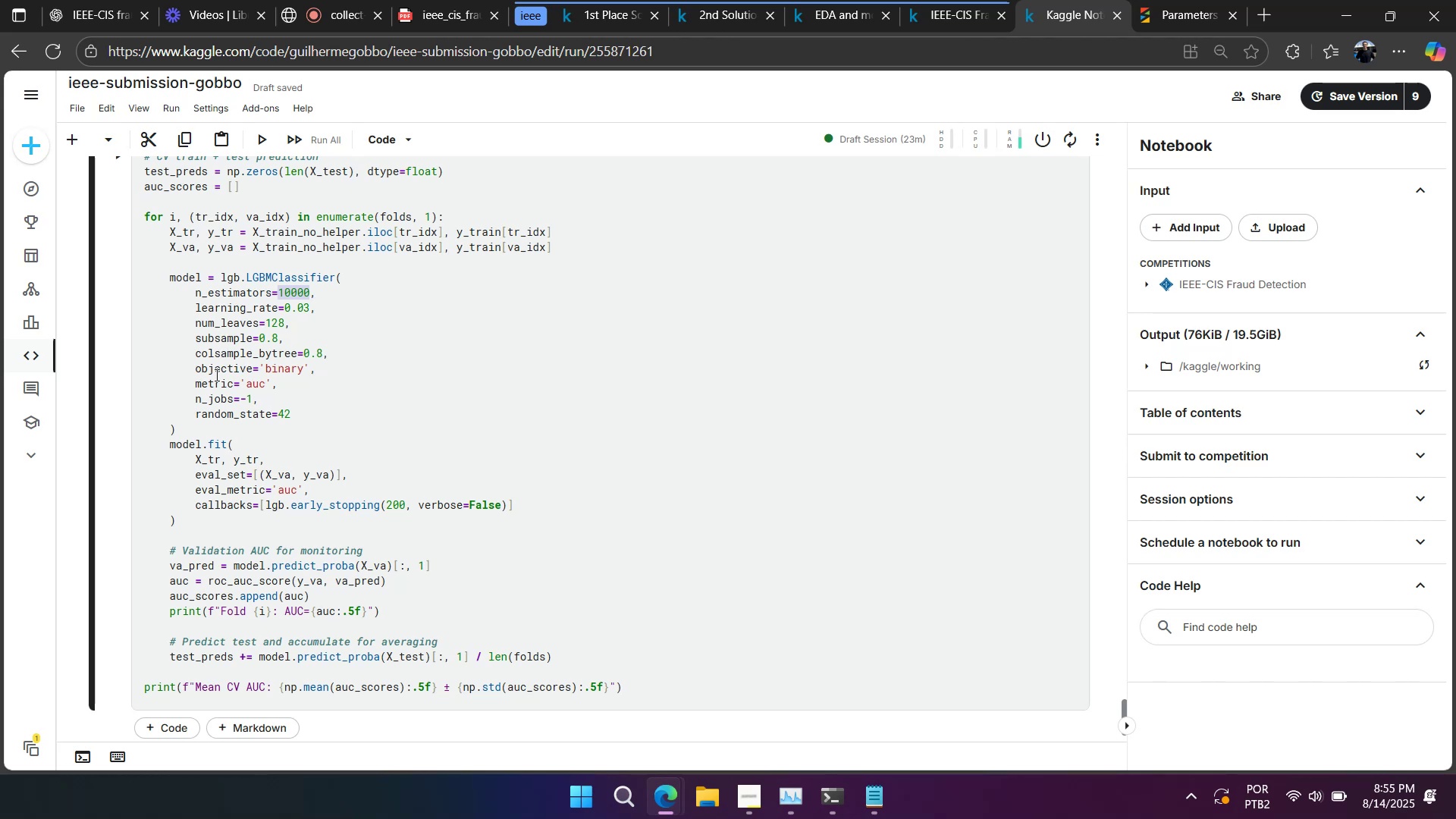 
left_click_drag(start_coordinate=[314, 416], to_coordinate=[86, 292])
 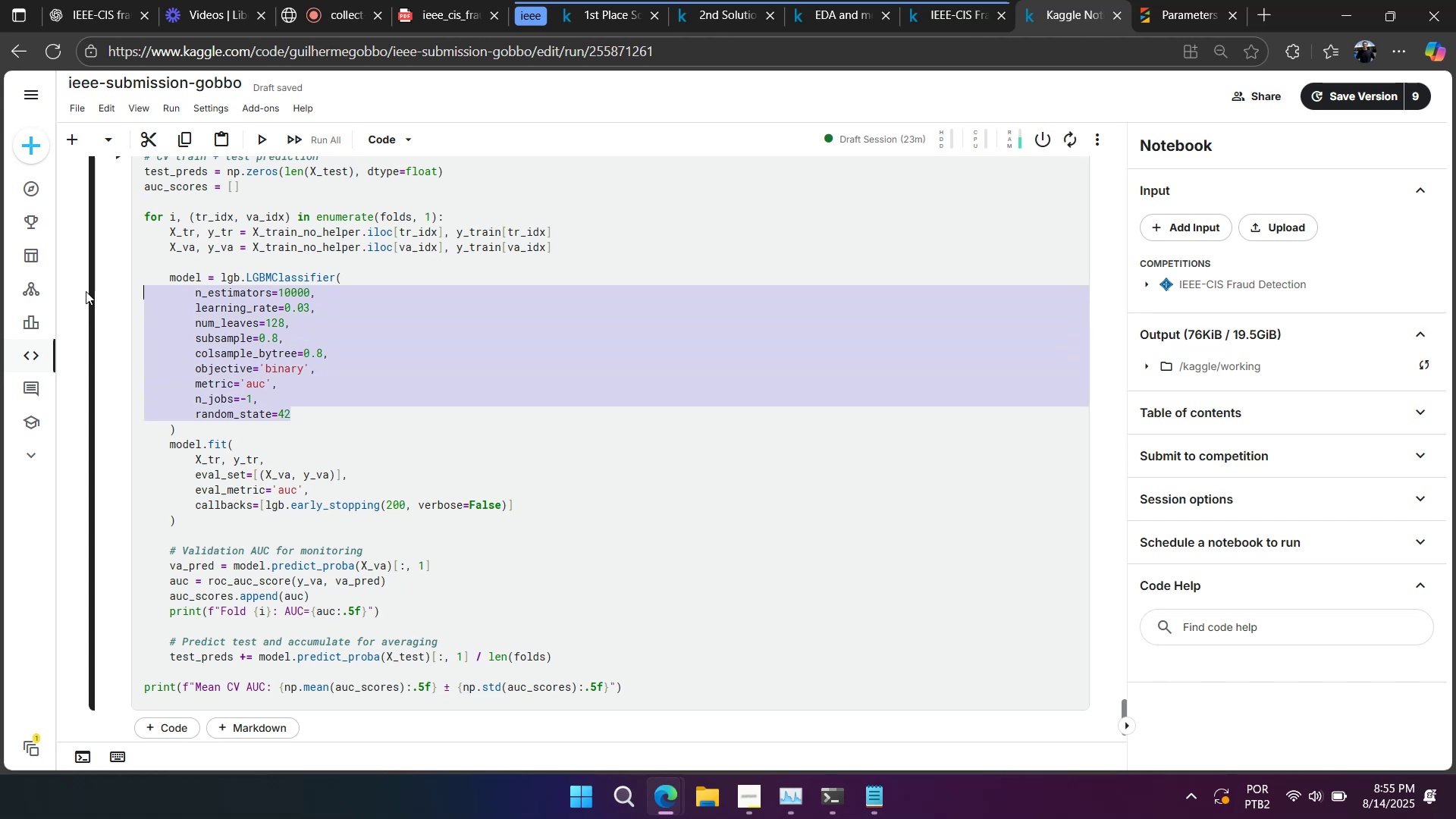 
key(Control+ControlLeft)
 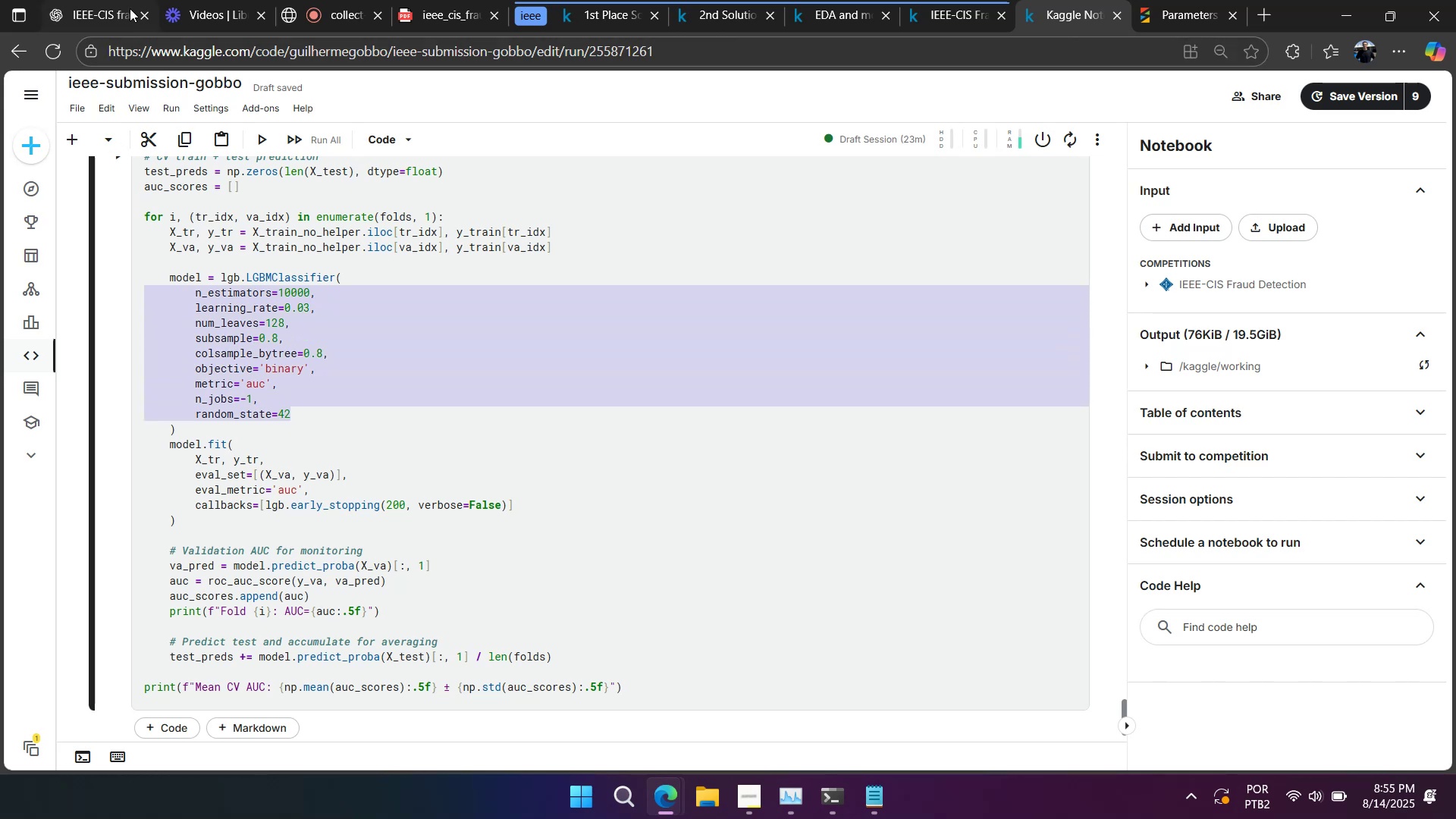 
left_click([129, 8])
 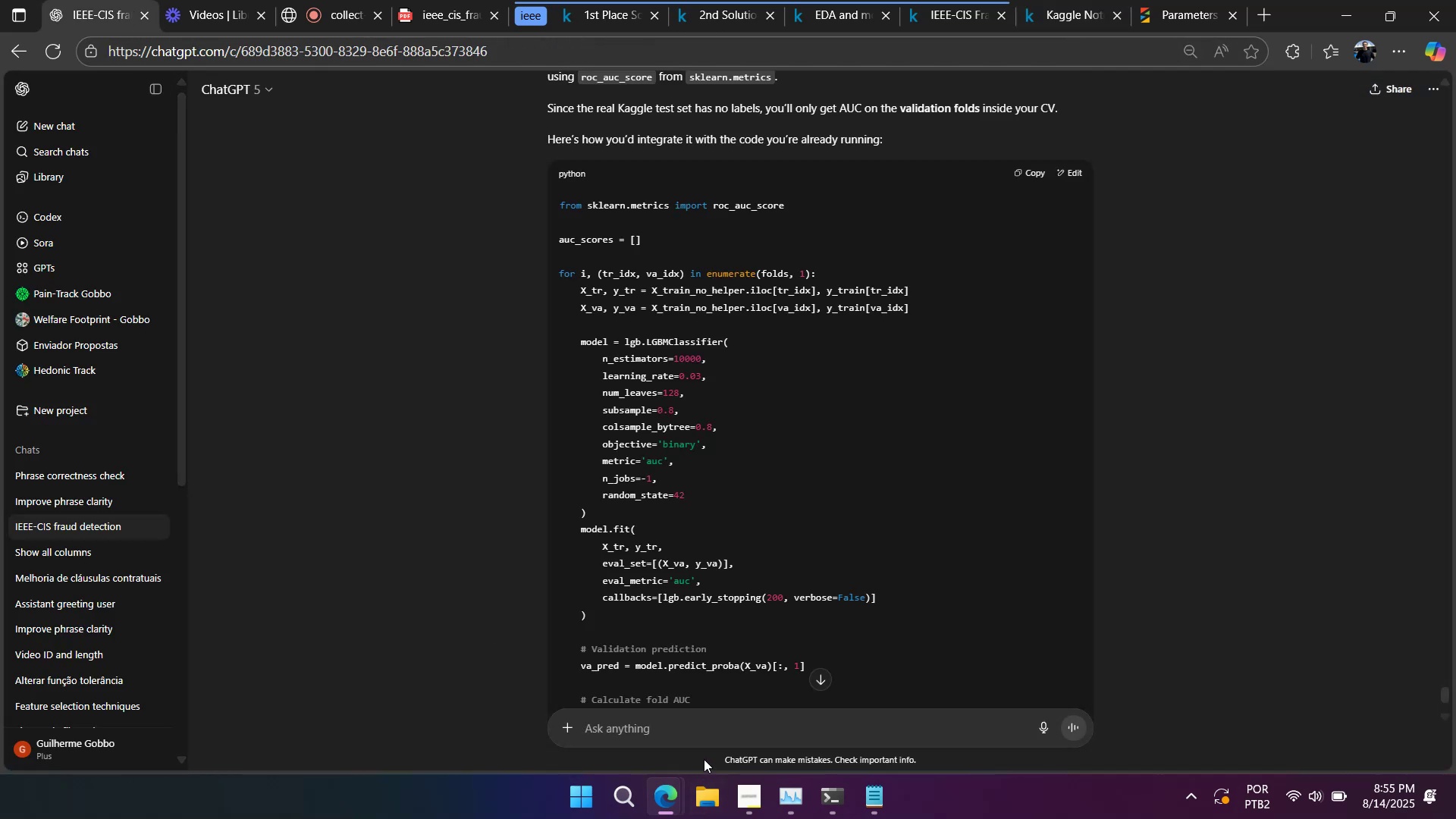 
left_click([705, 733])
 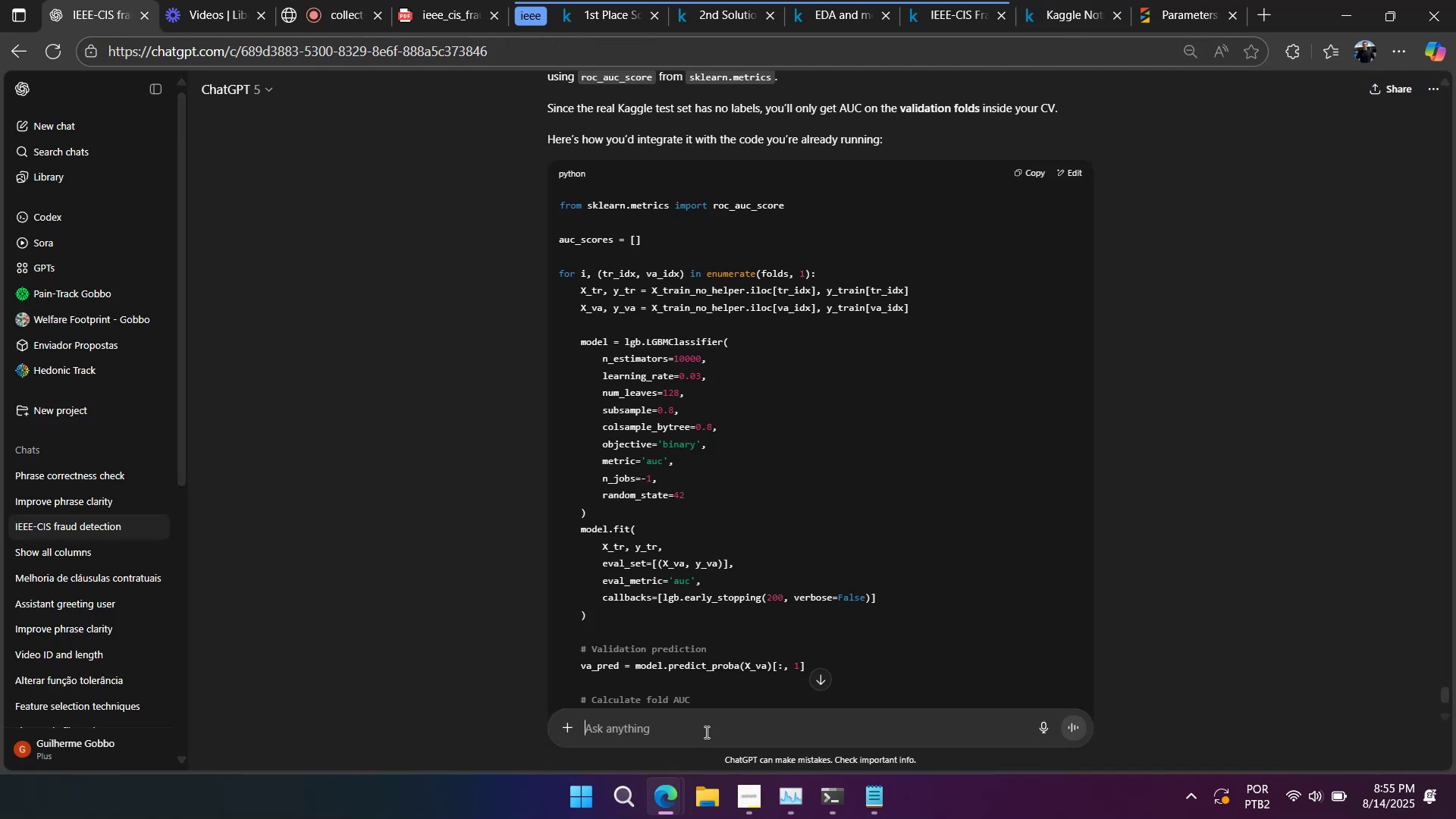 
key(Control+ControlLeft)
 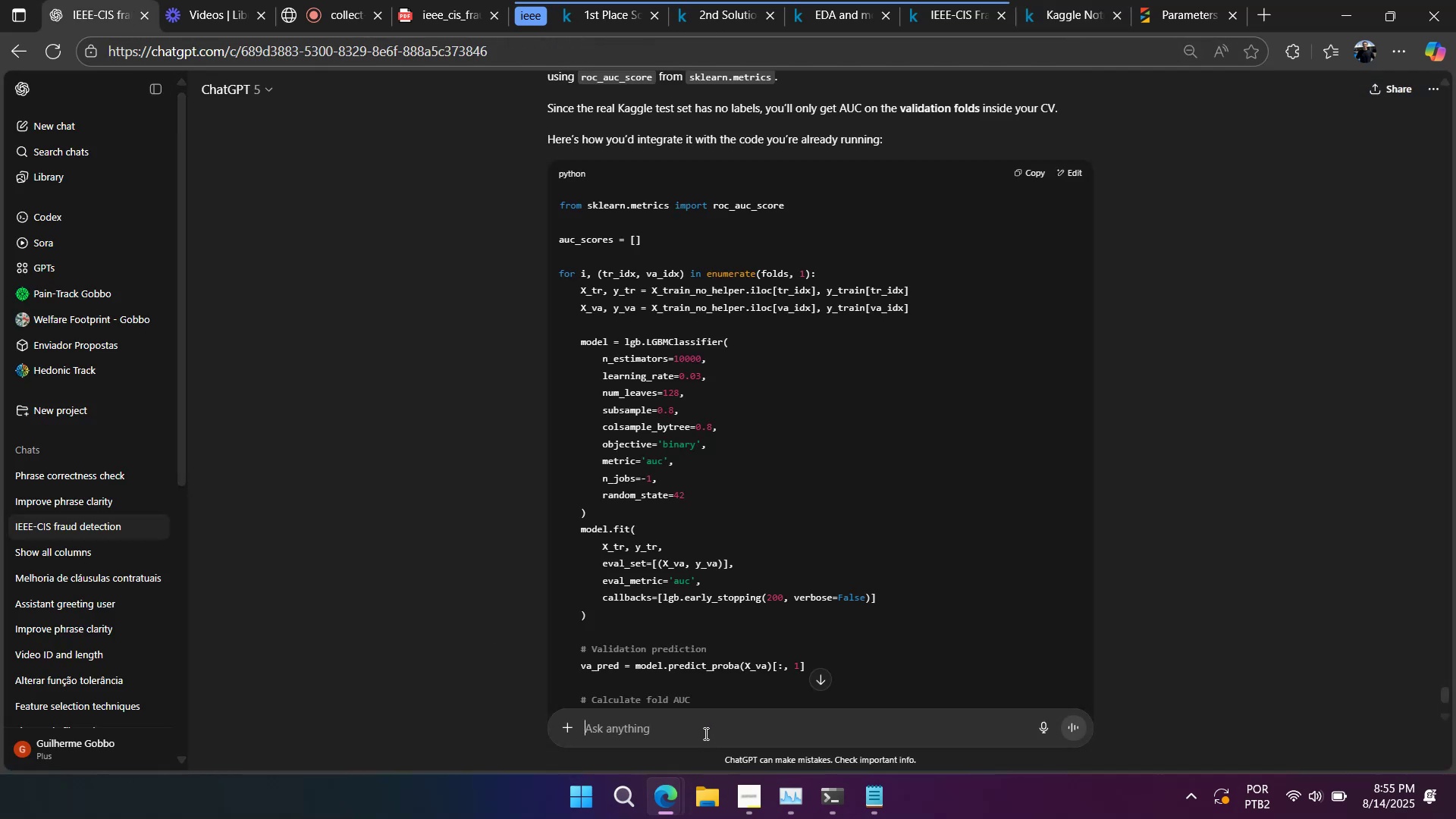 
key(Control+V)
 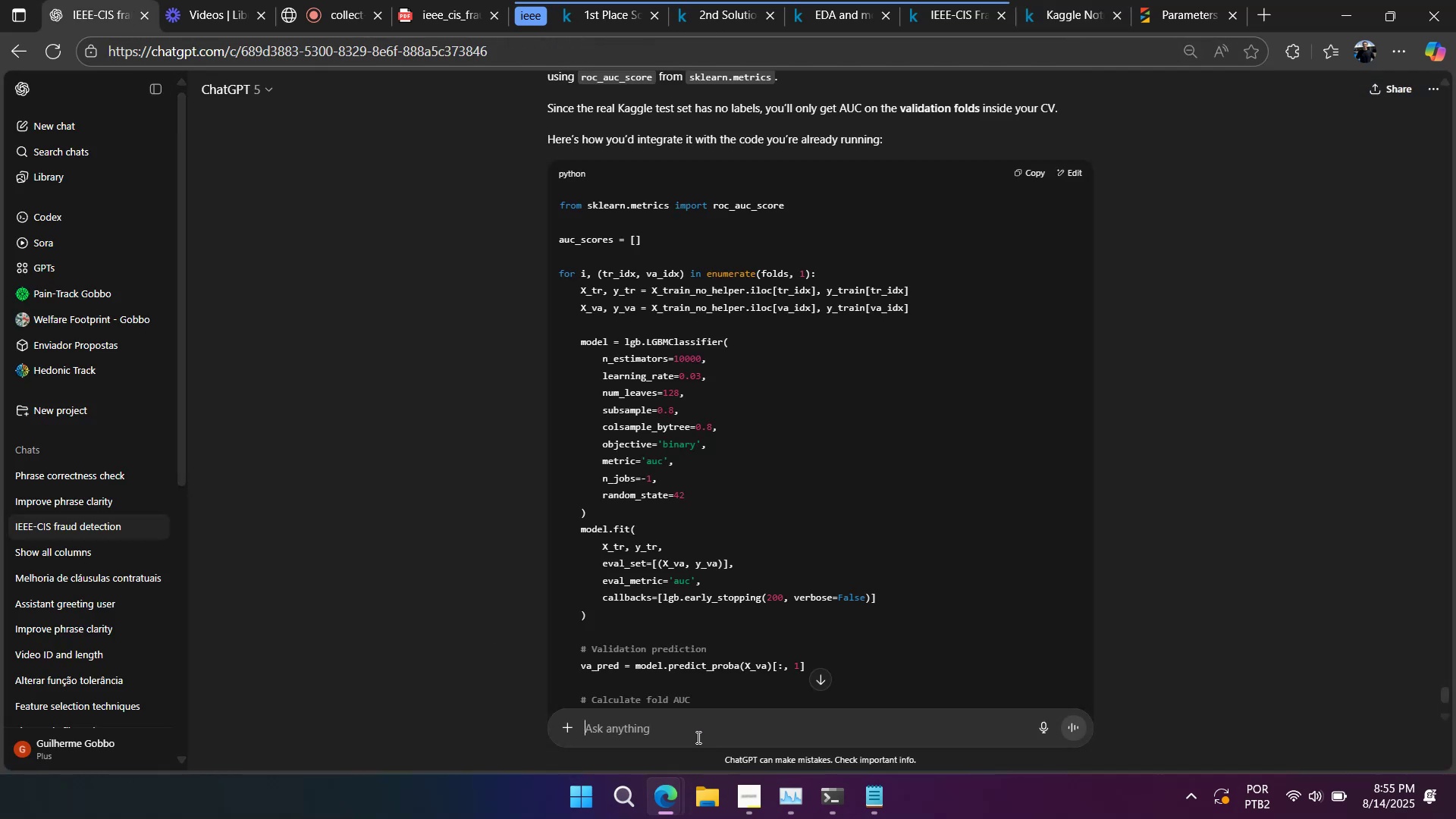 
key(Shift+Enter)
 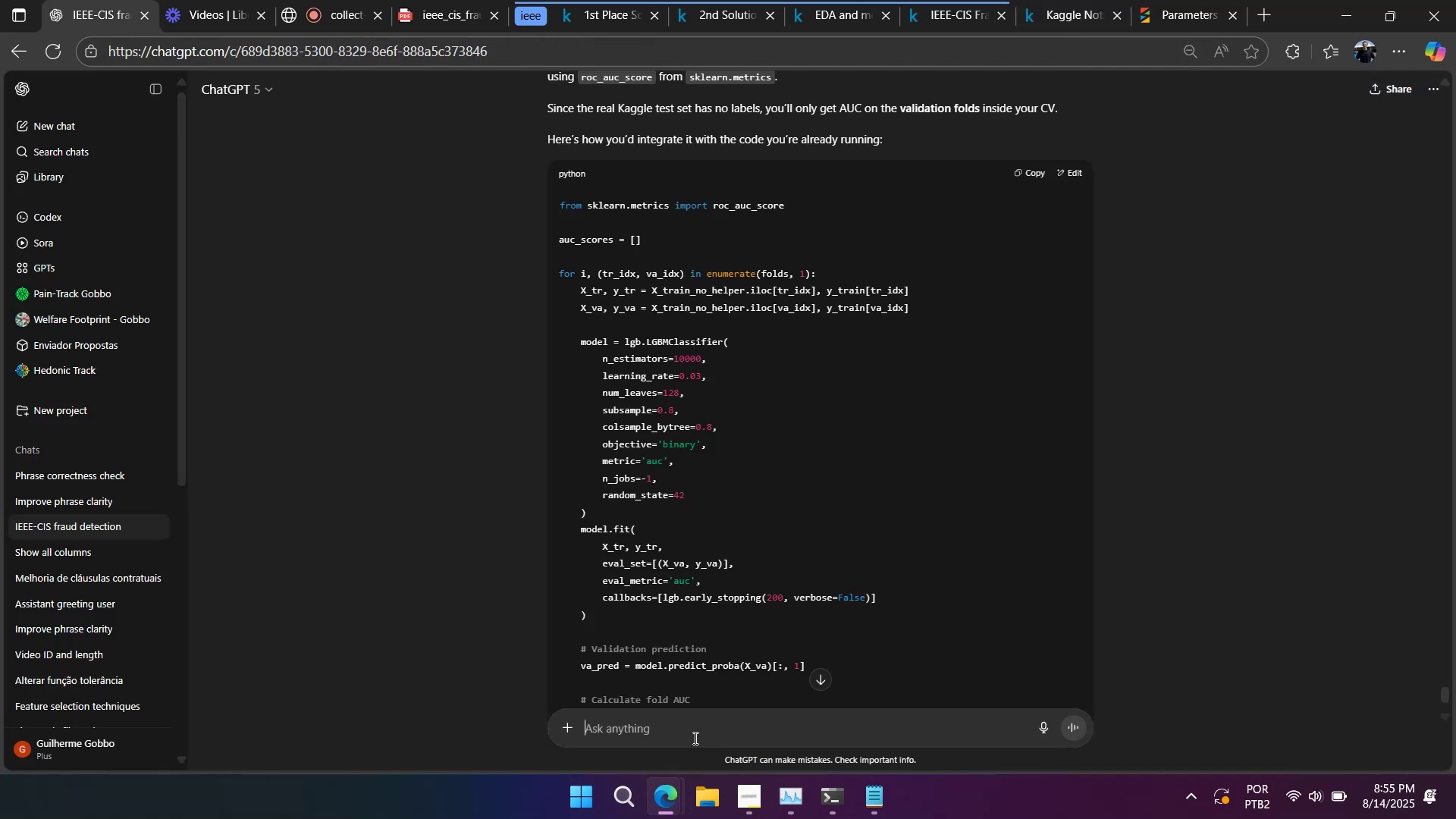 
key(Shift+Enter)
 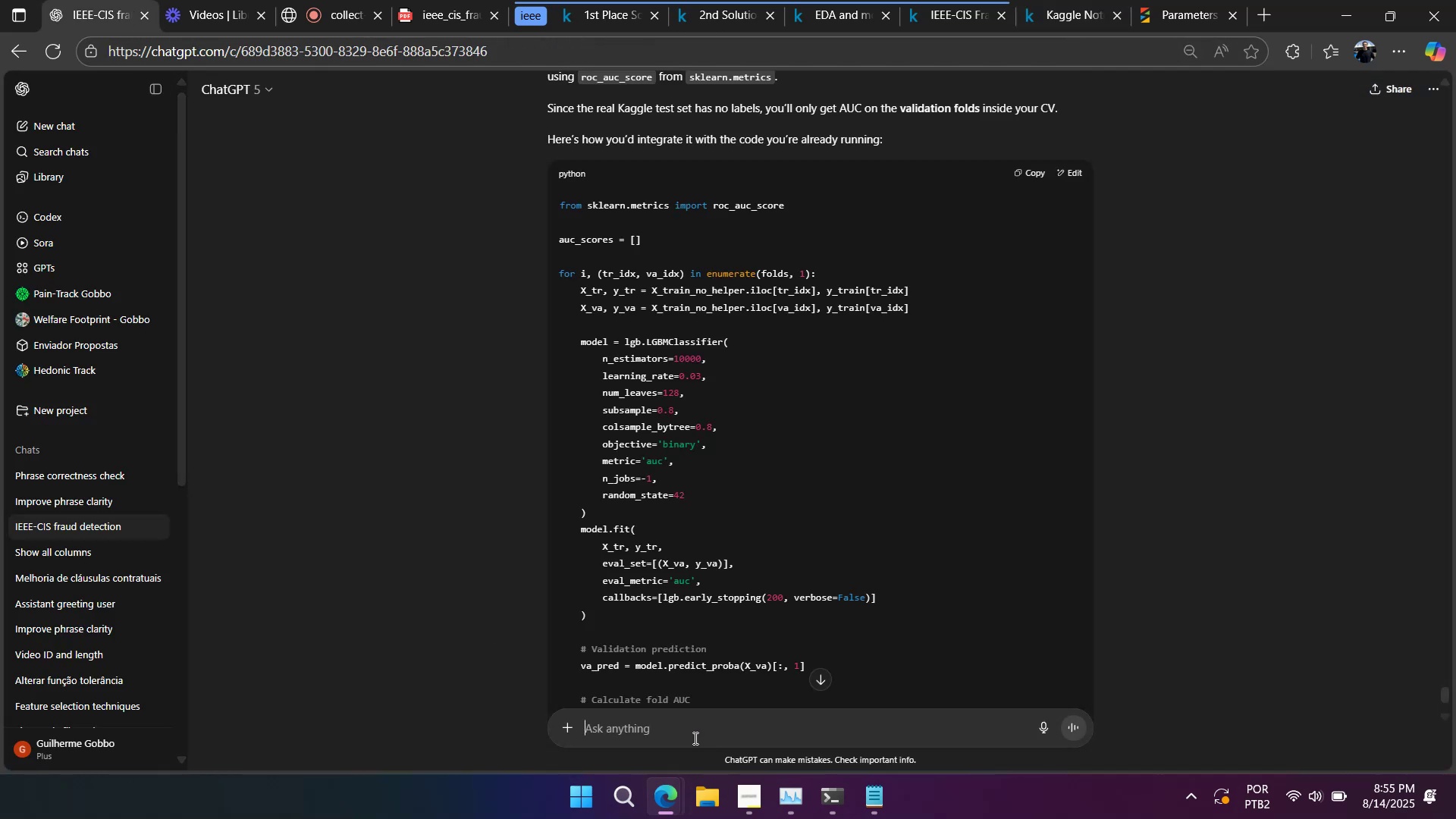 
key(Shift+Enter)
 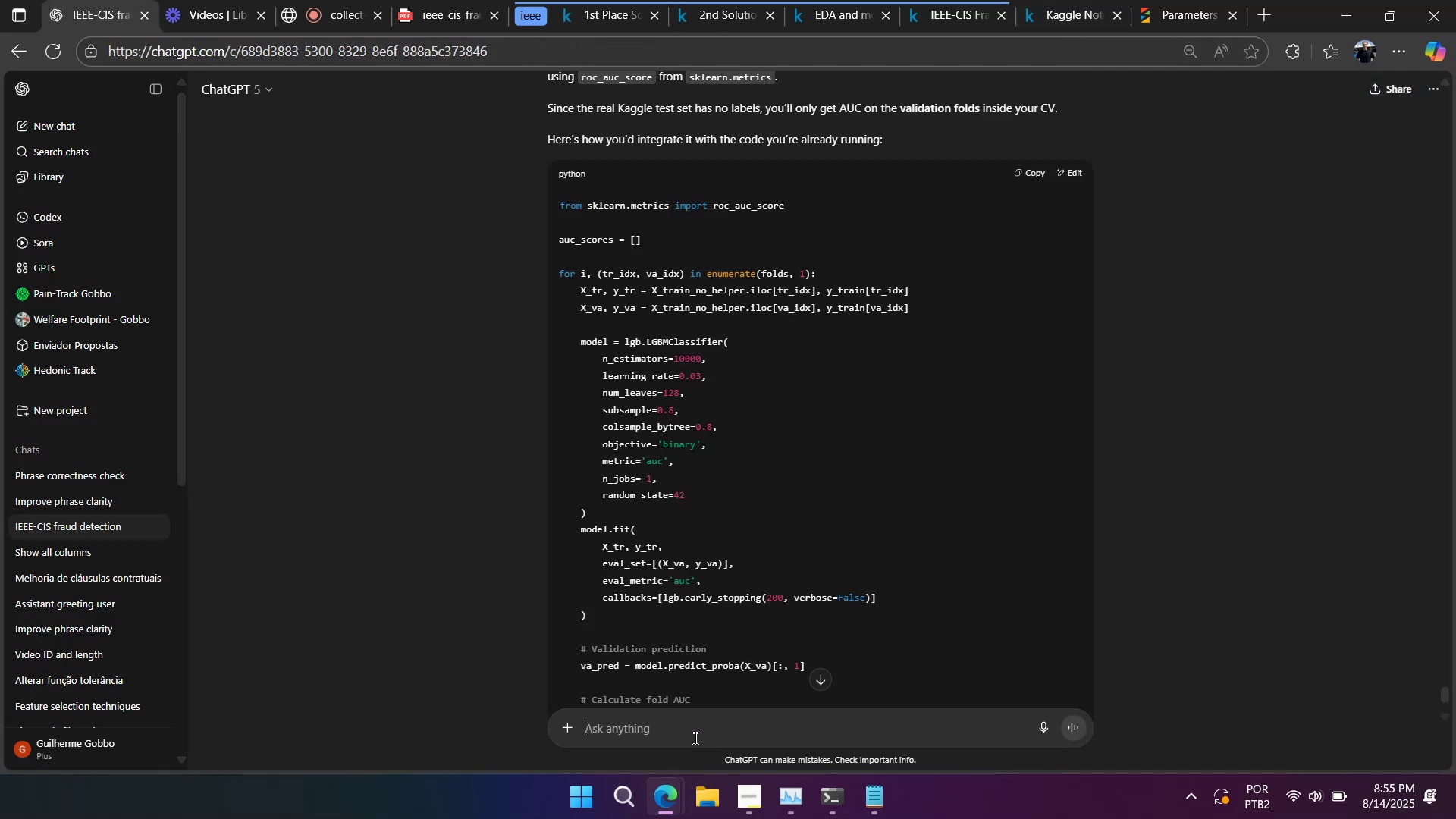 
key(Shift+Enter)
 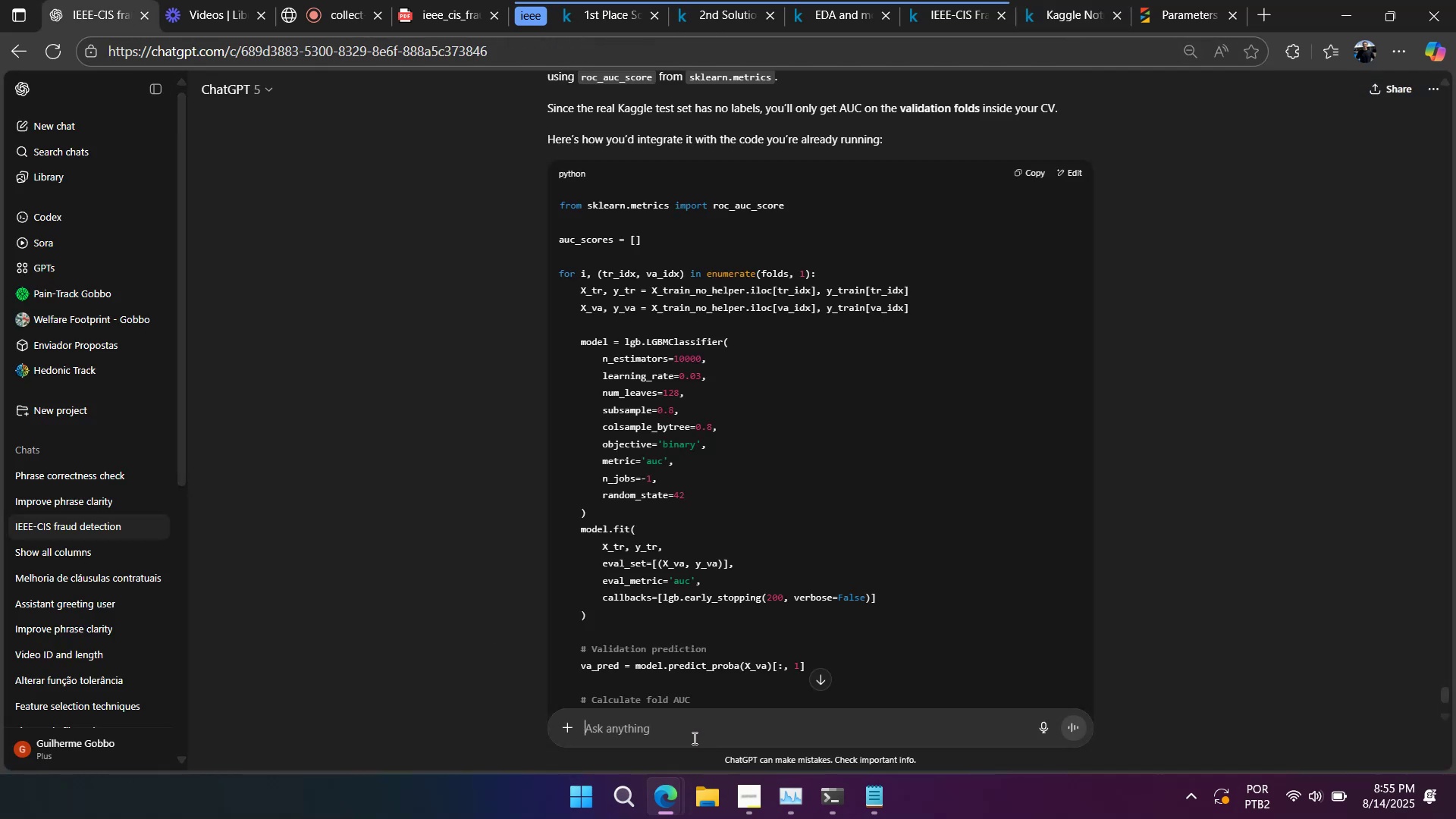 
key(Shift+Enter)
 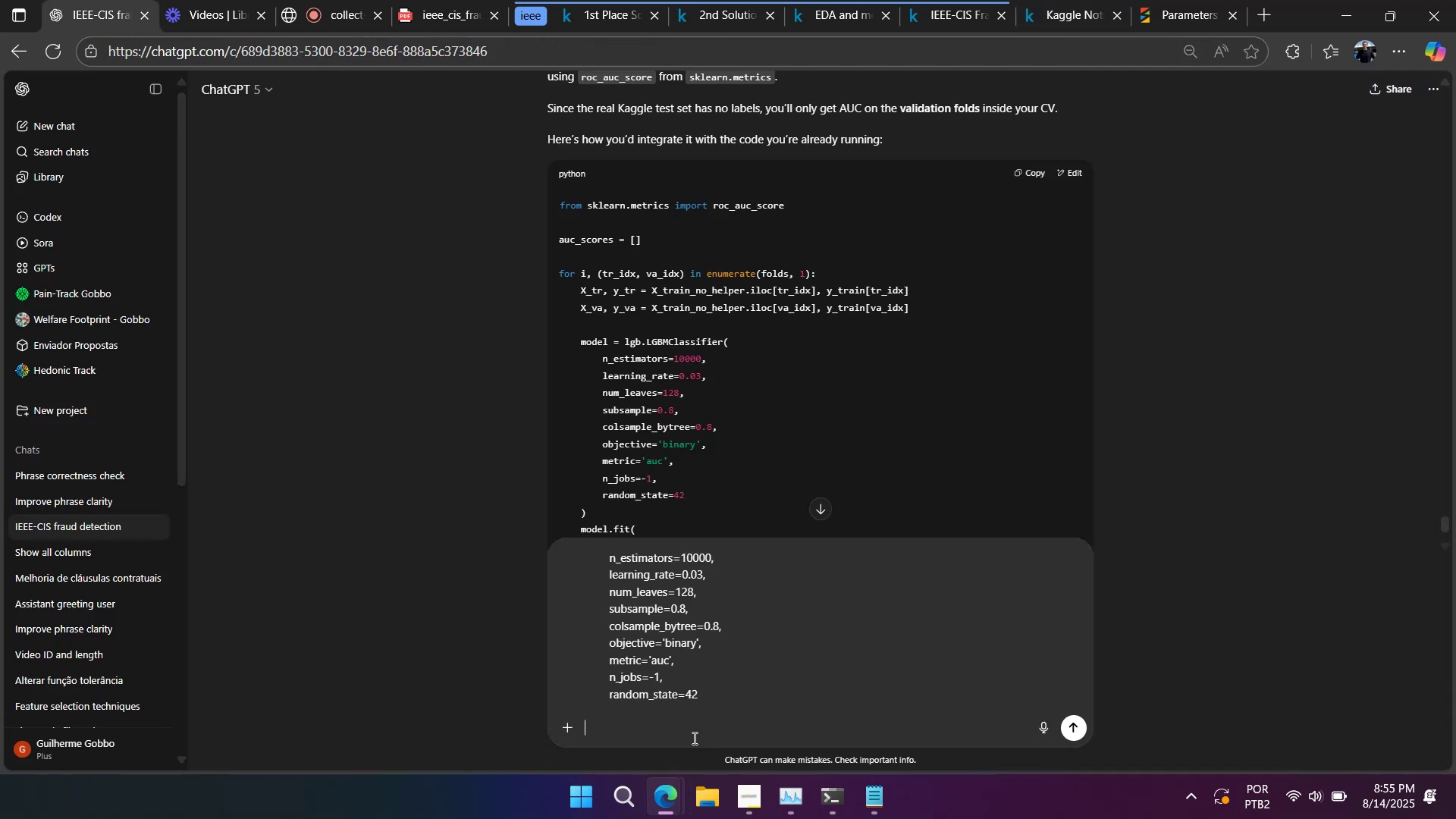 
type(Explain to me each variable)
 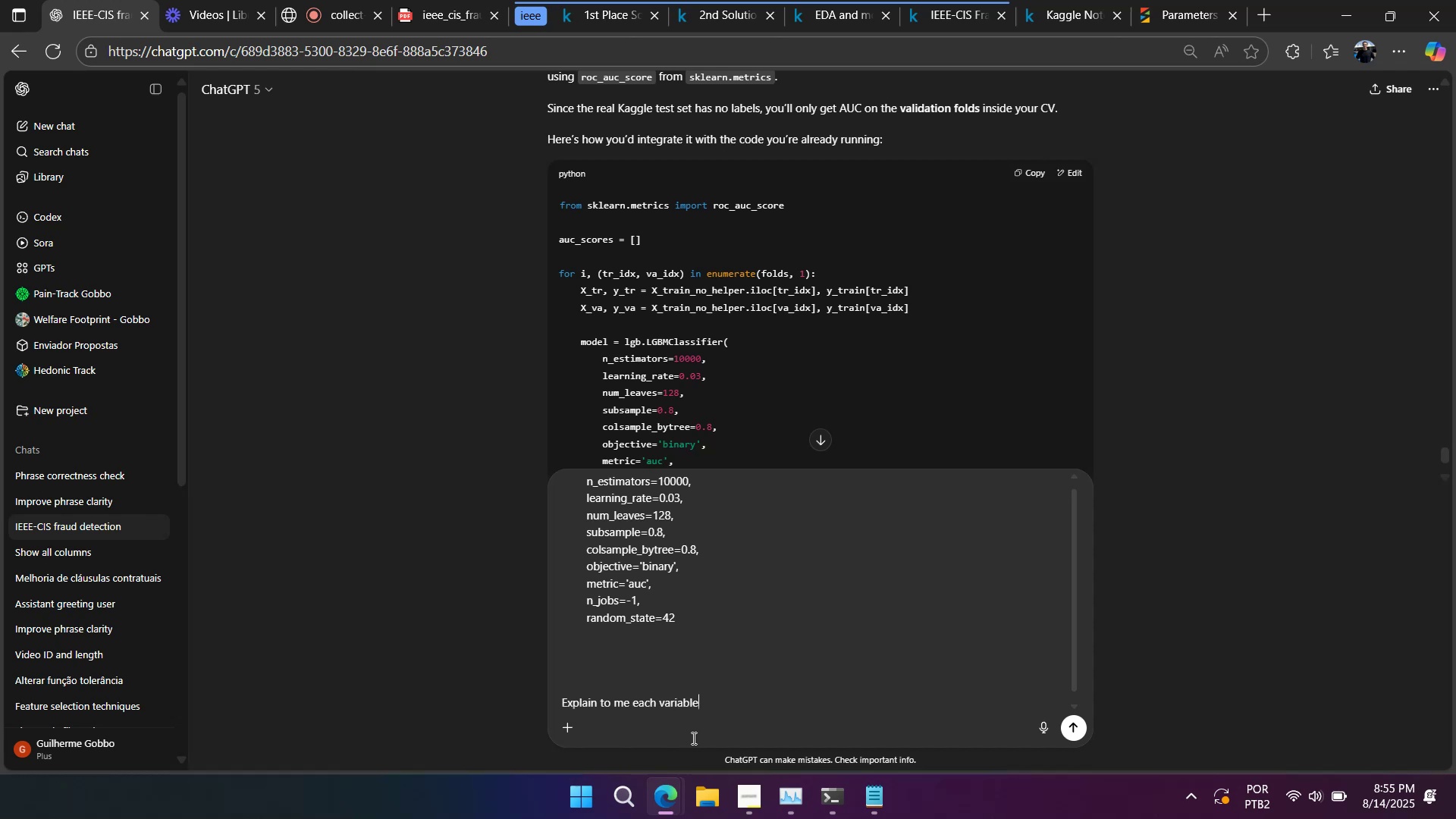 
key(Shift+Enter)
 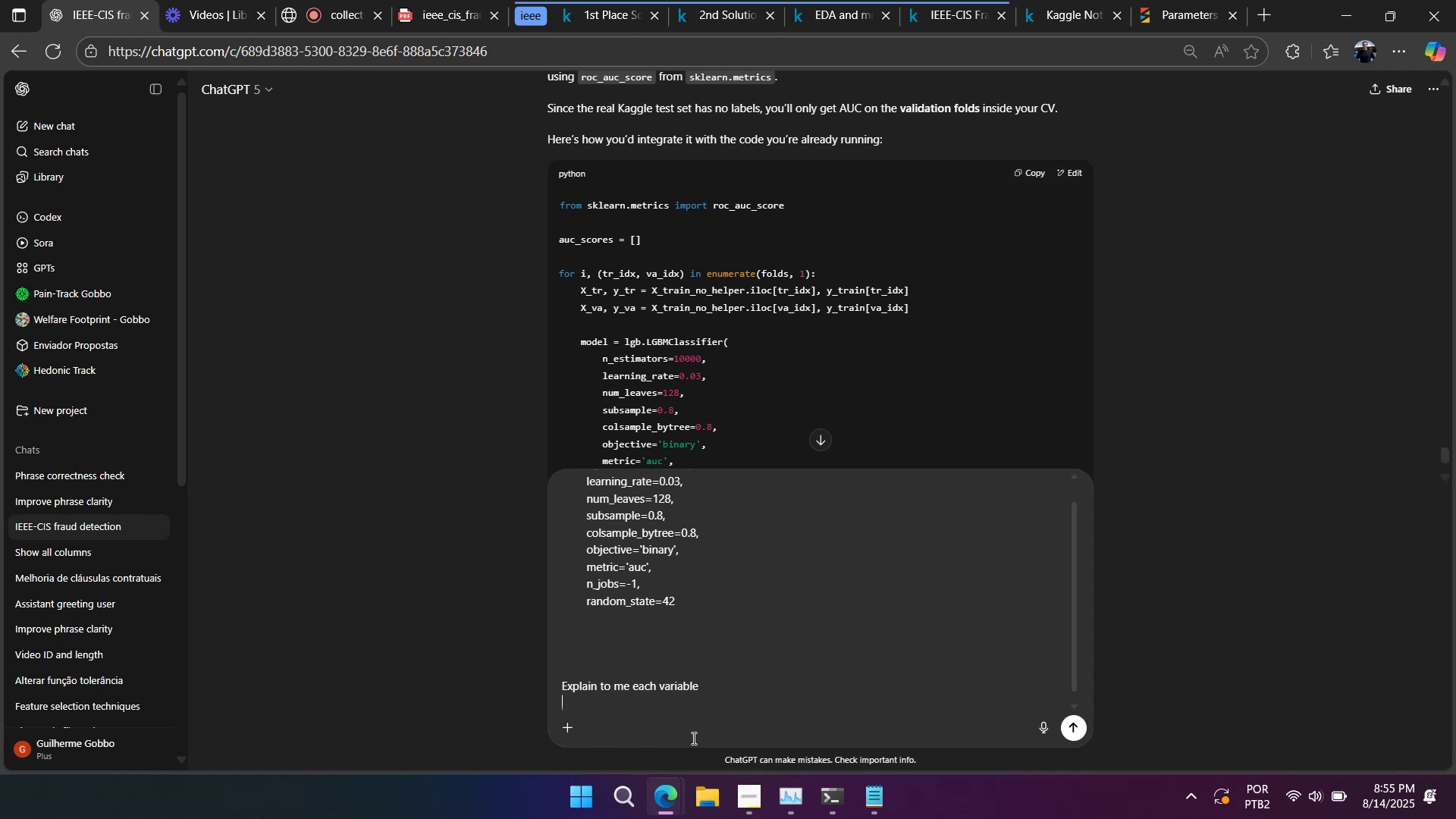 
type(an)
key(Backspace)
type(lso how early sot)
key(Backspace)
key(Backspace)
type(topping from lgbm works)
 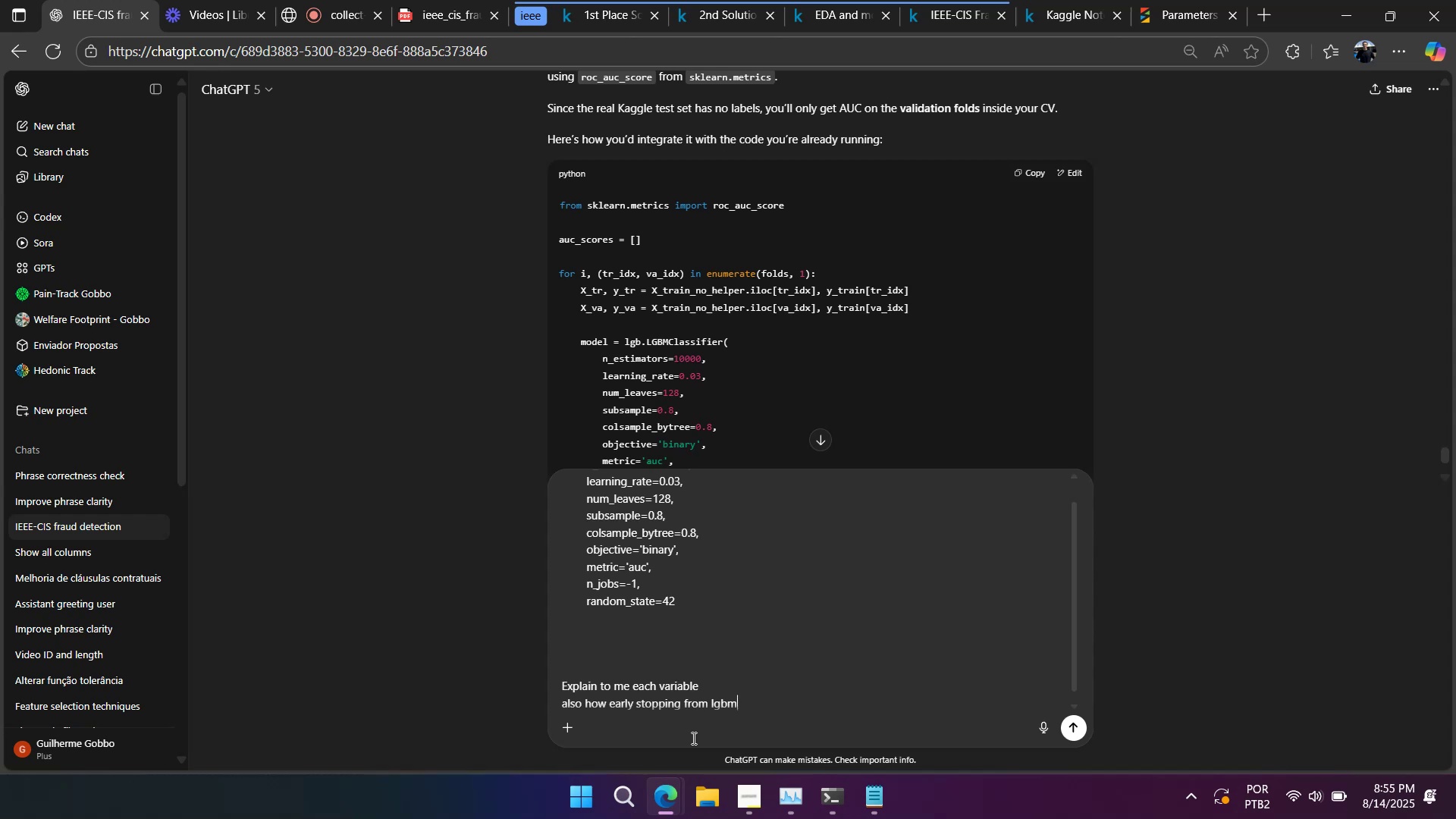 
key(Enter)
 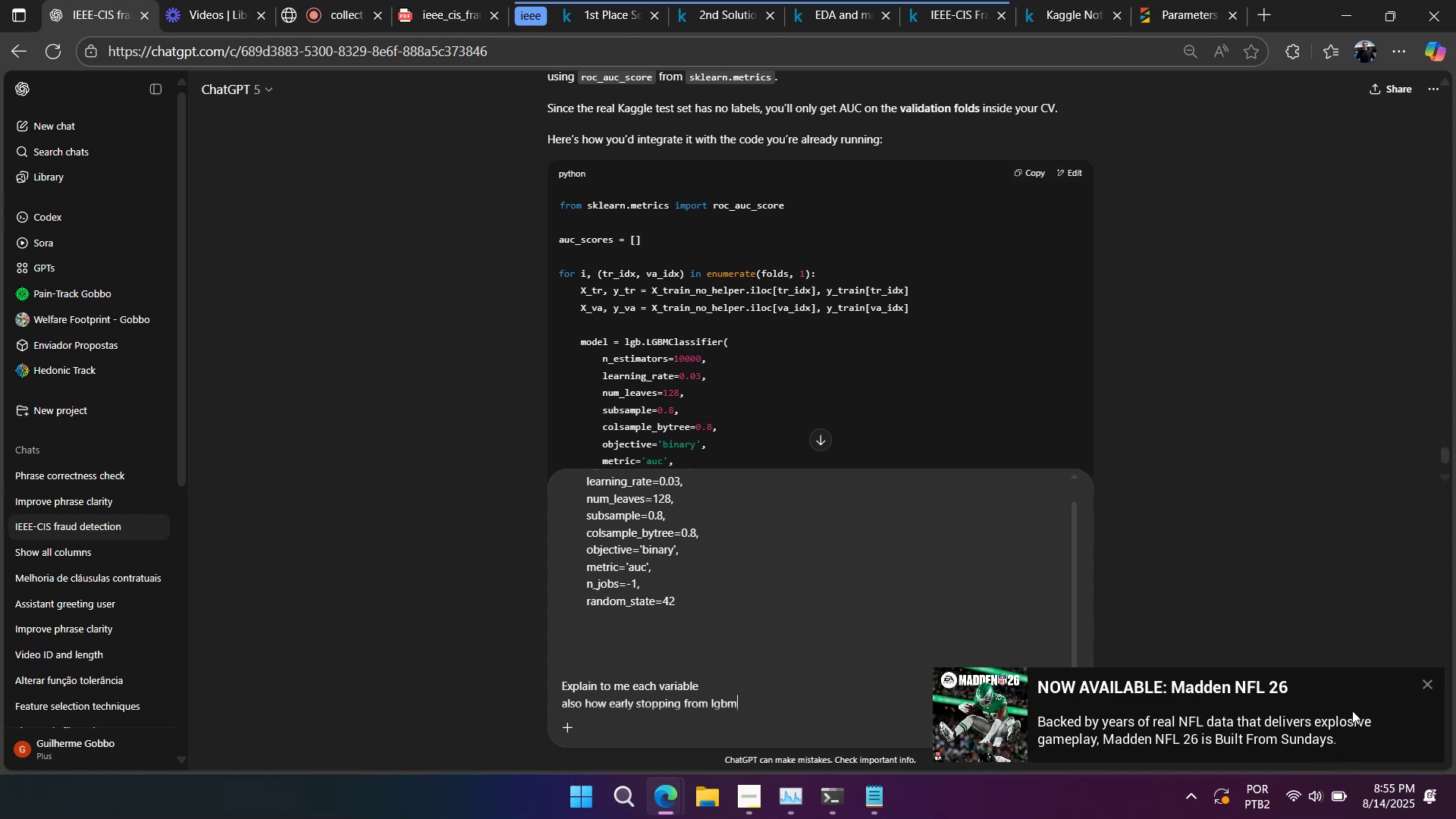 
left_click([1423, 683])
 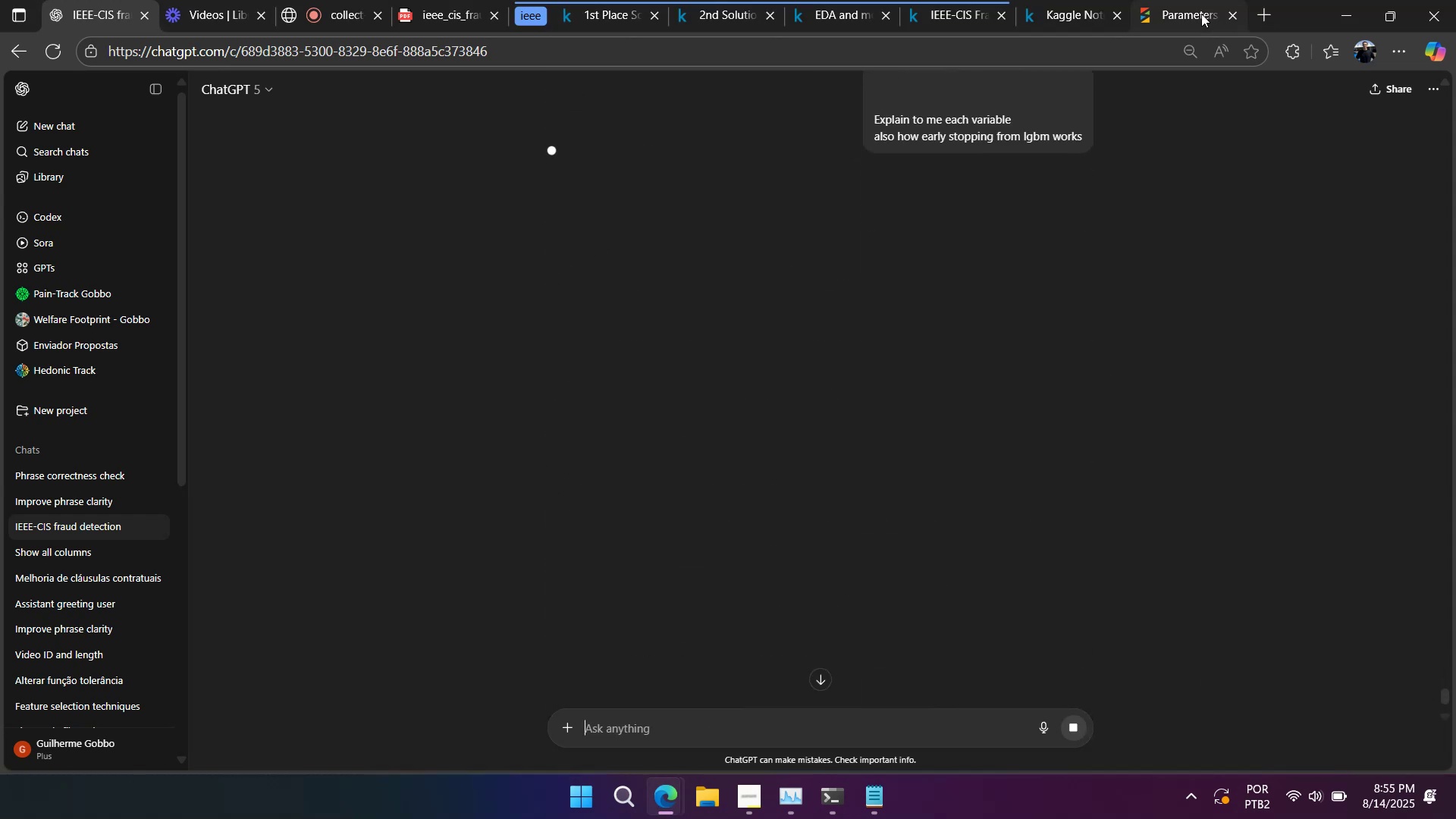 
left_click([524, 5])
 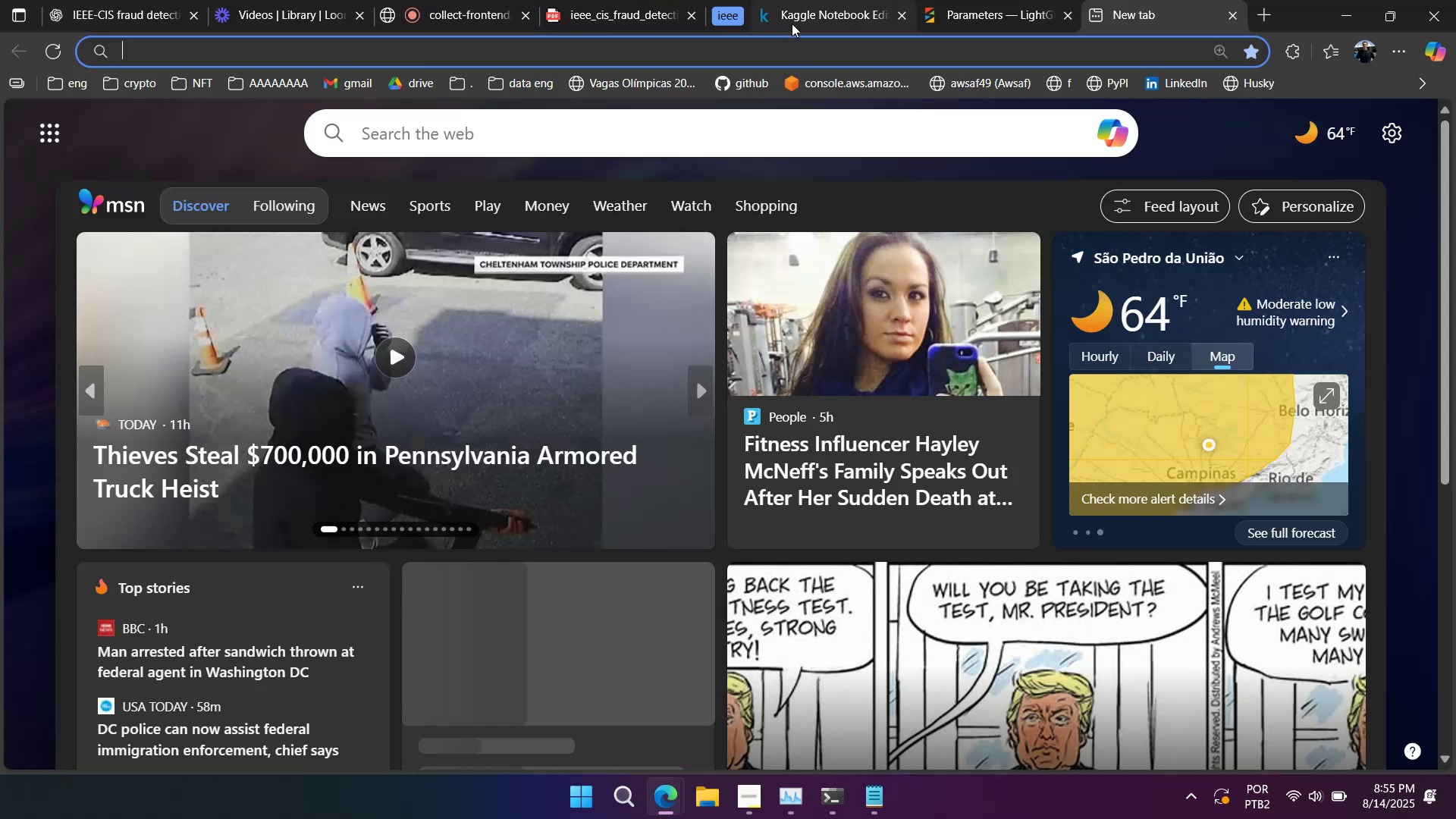 
type(lightgbm)
key(Backspace)
 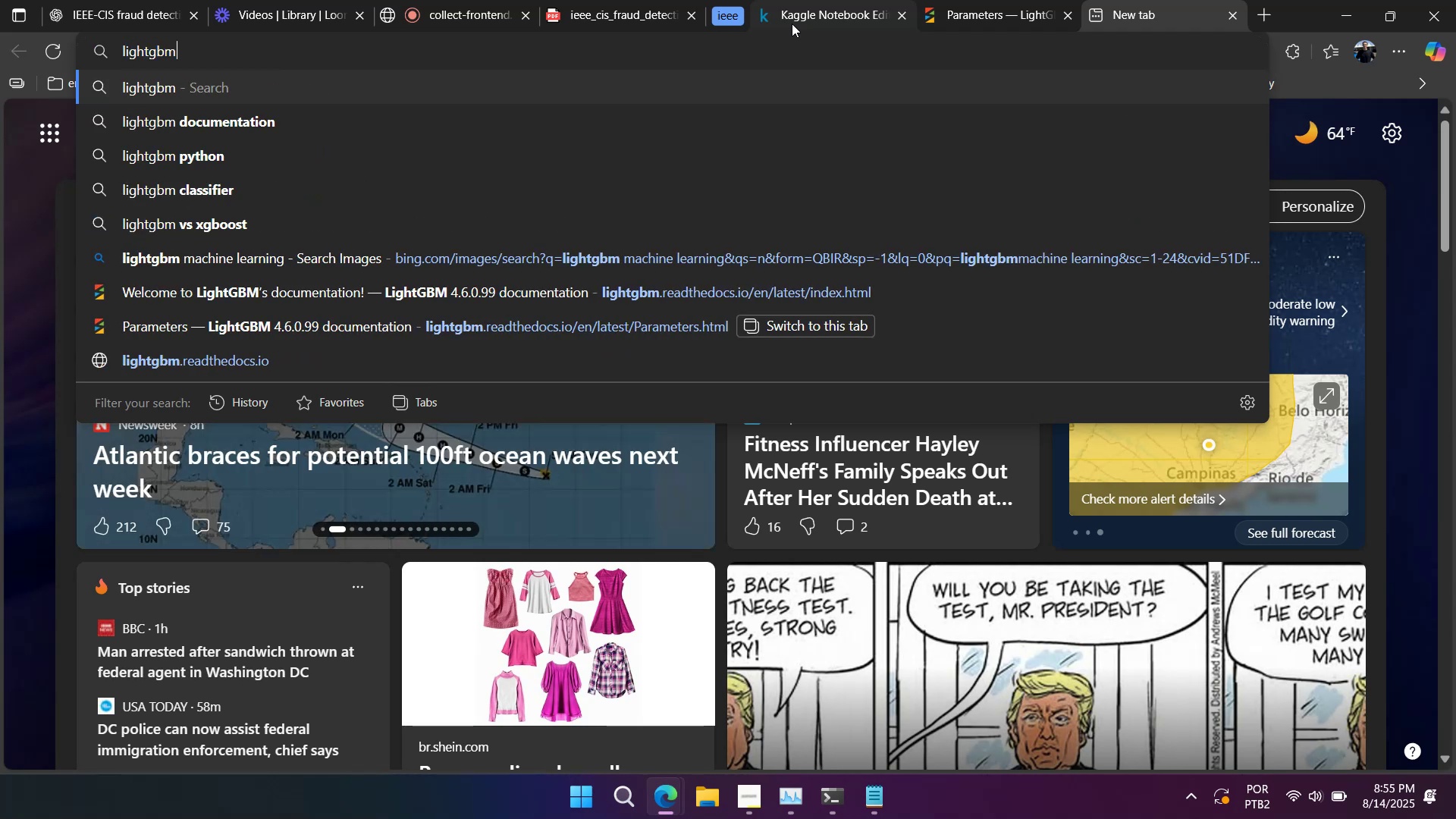 
key(Enter)
 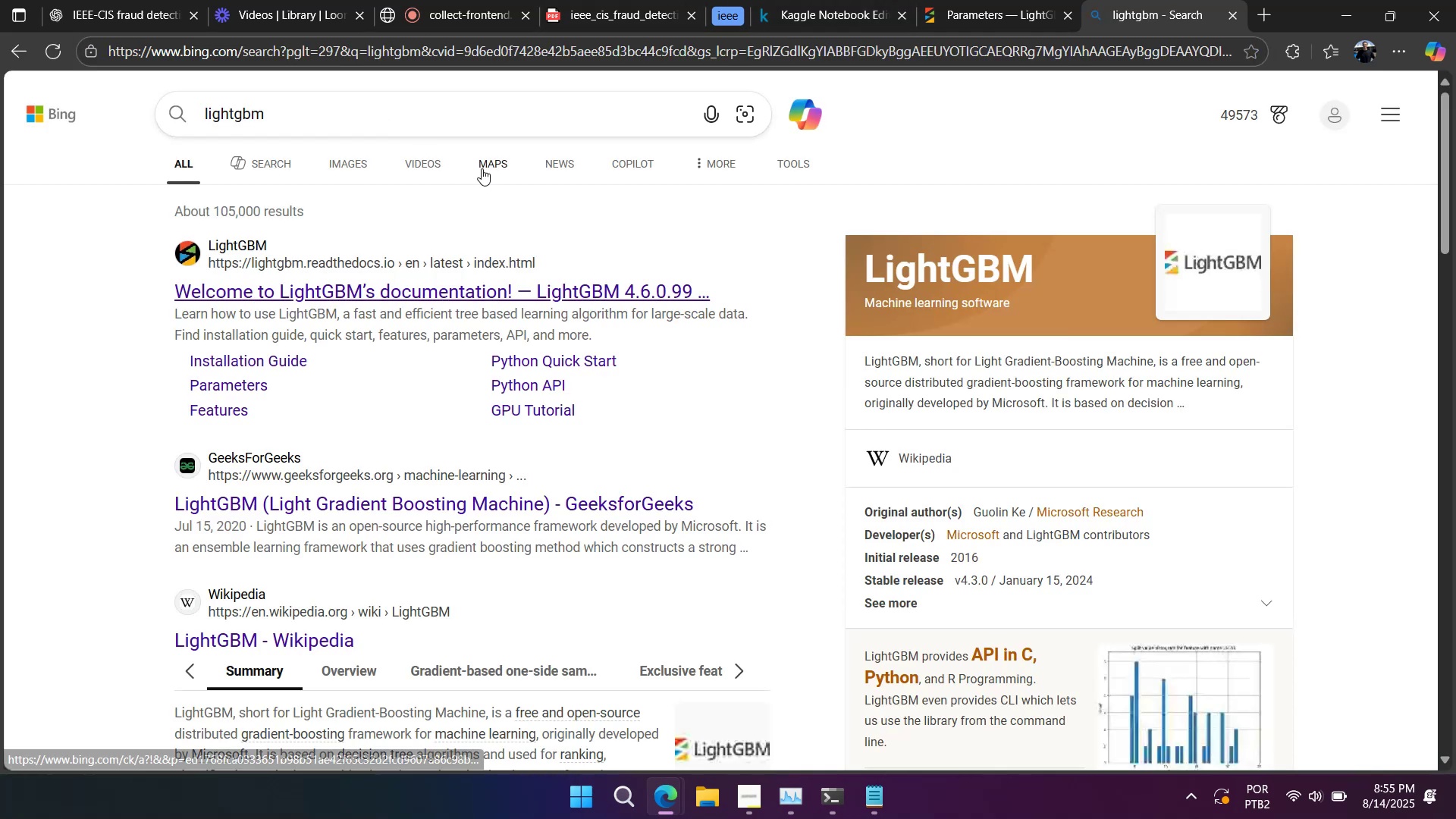 
left_click([479, 168])
 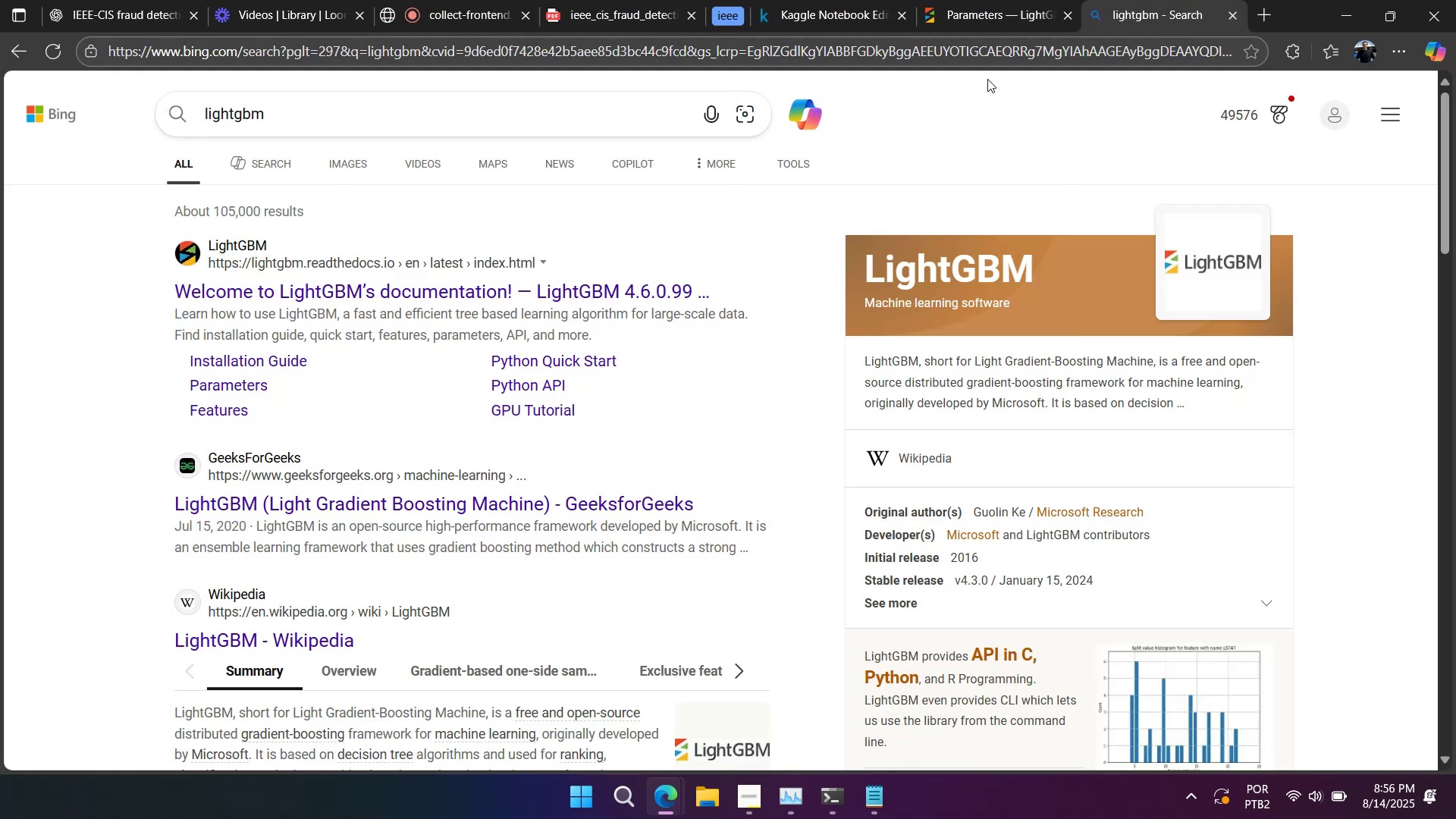 
left_click([346, 174])
 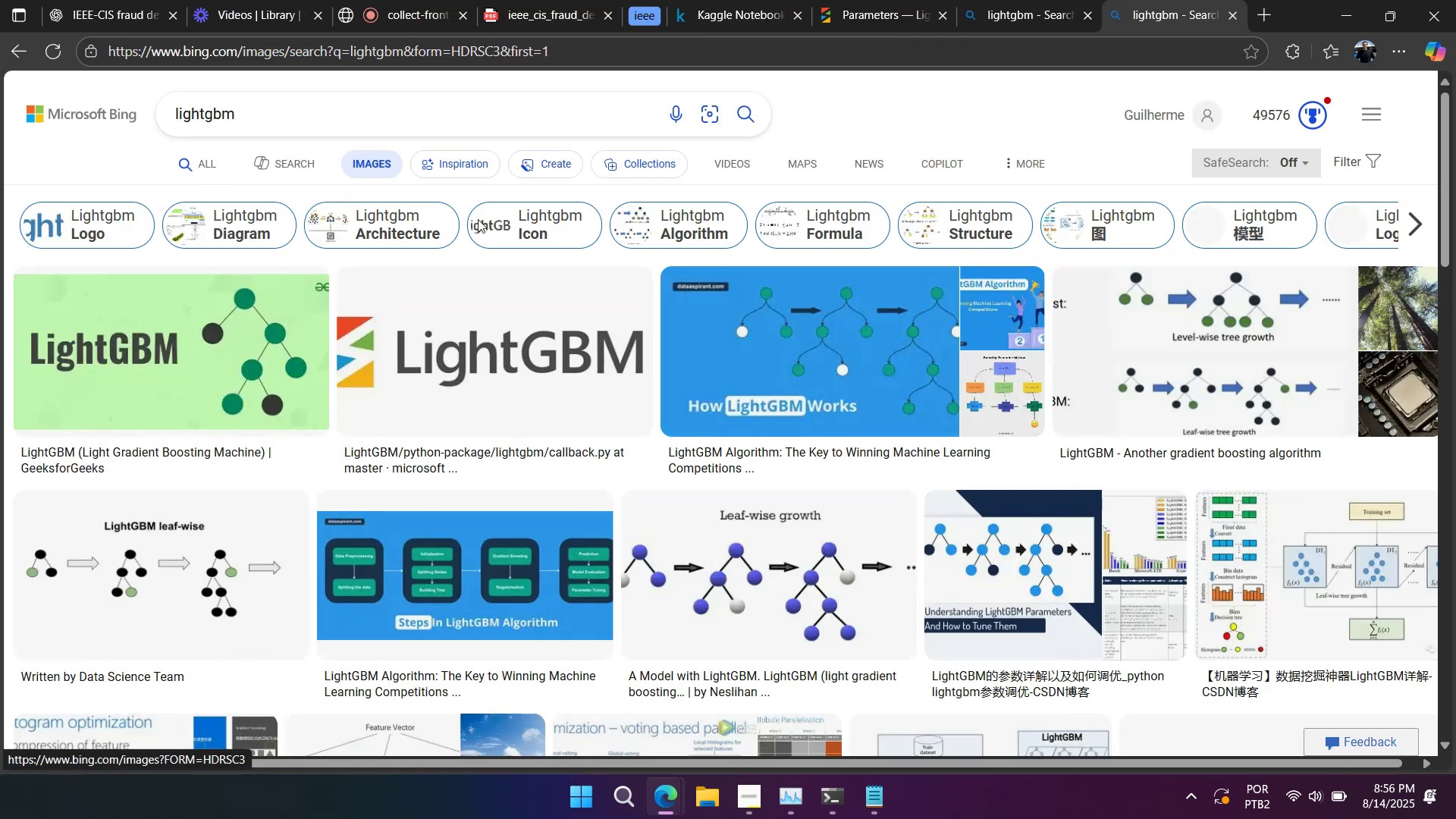 
scroll: coordinate [554, 281], scroll_direction: down, amount: 2.0
 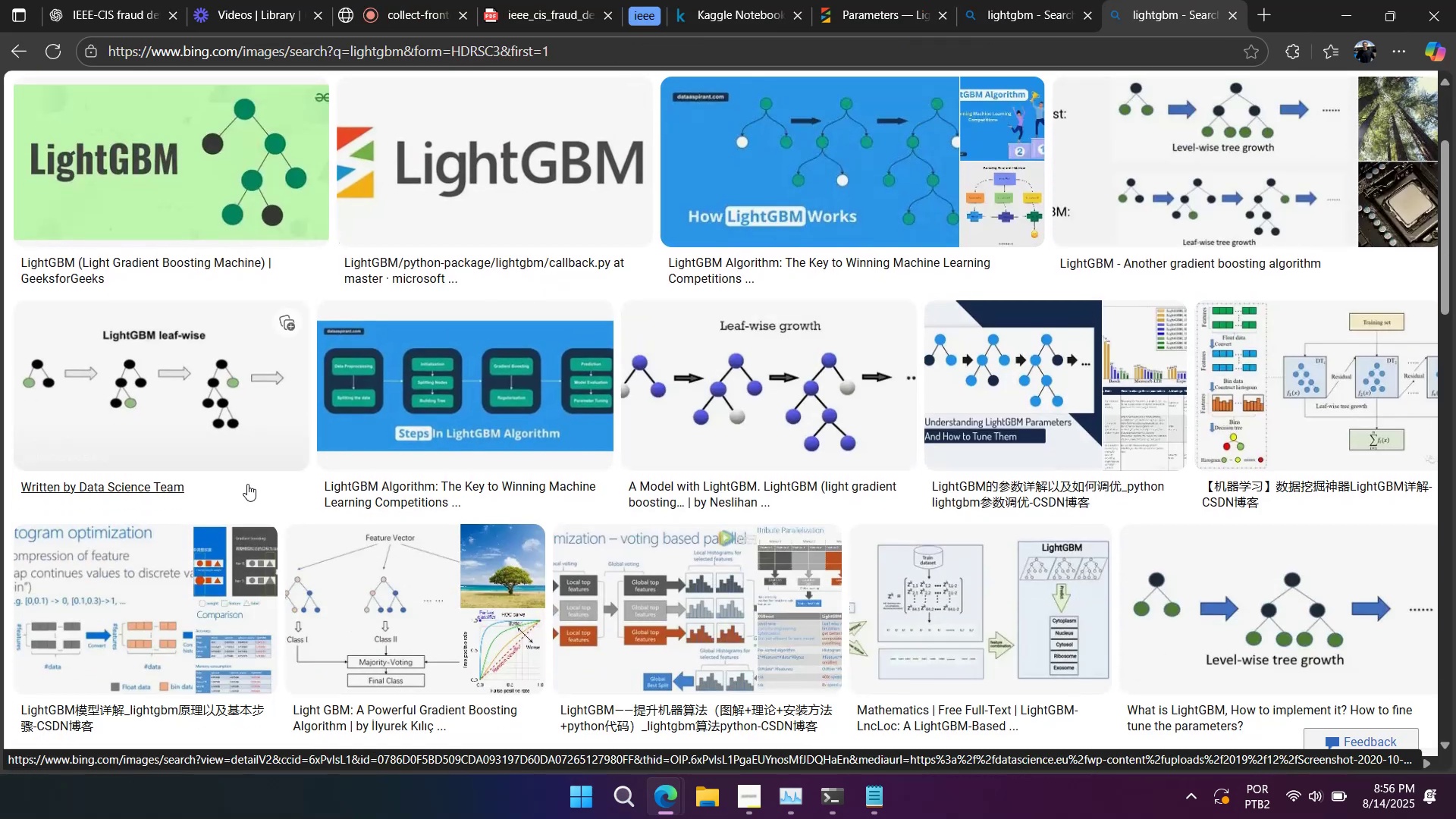 
left_click([146, 566])
 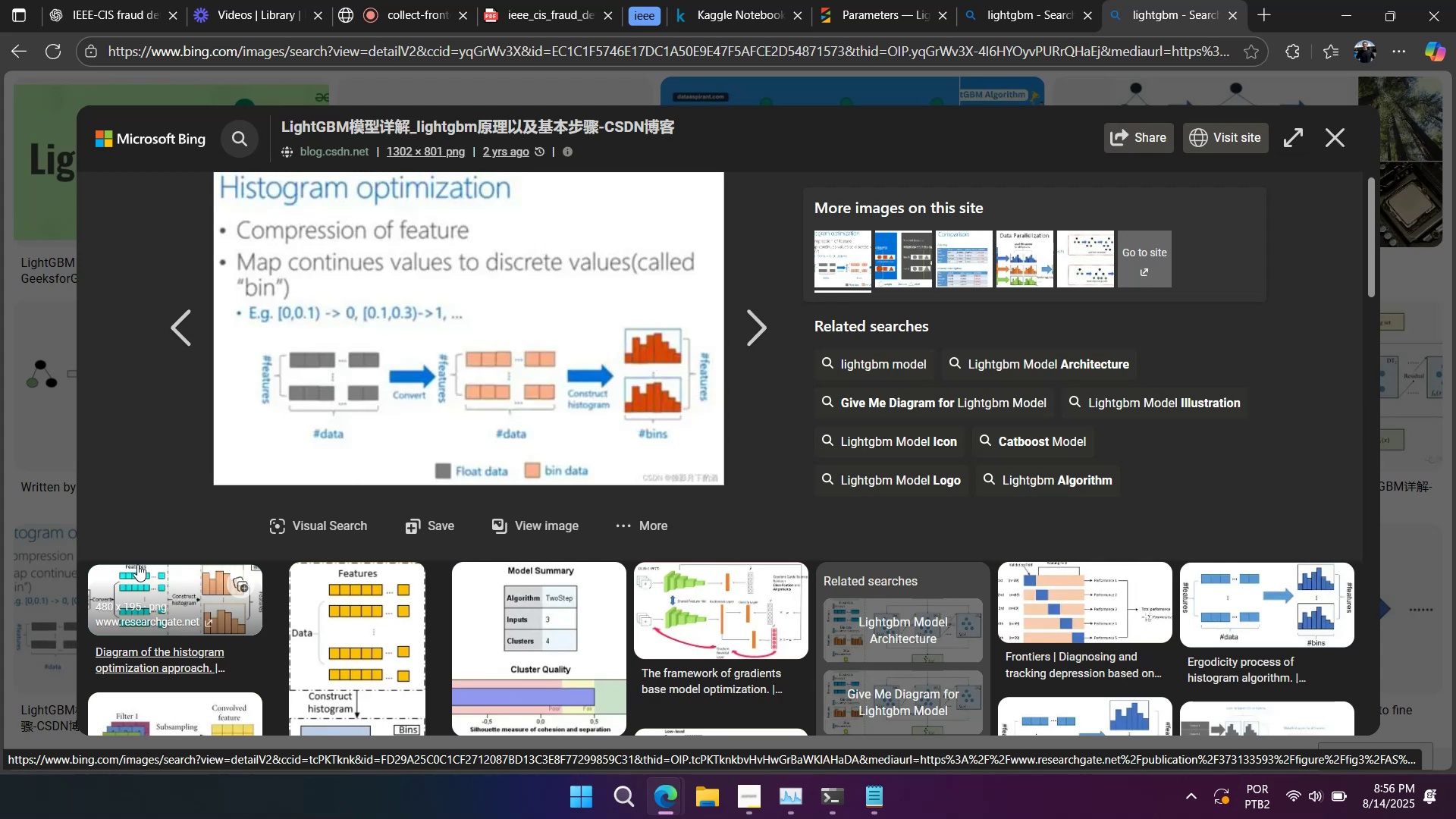 
left_click([696, 603])
 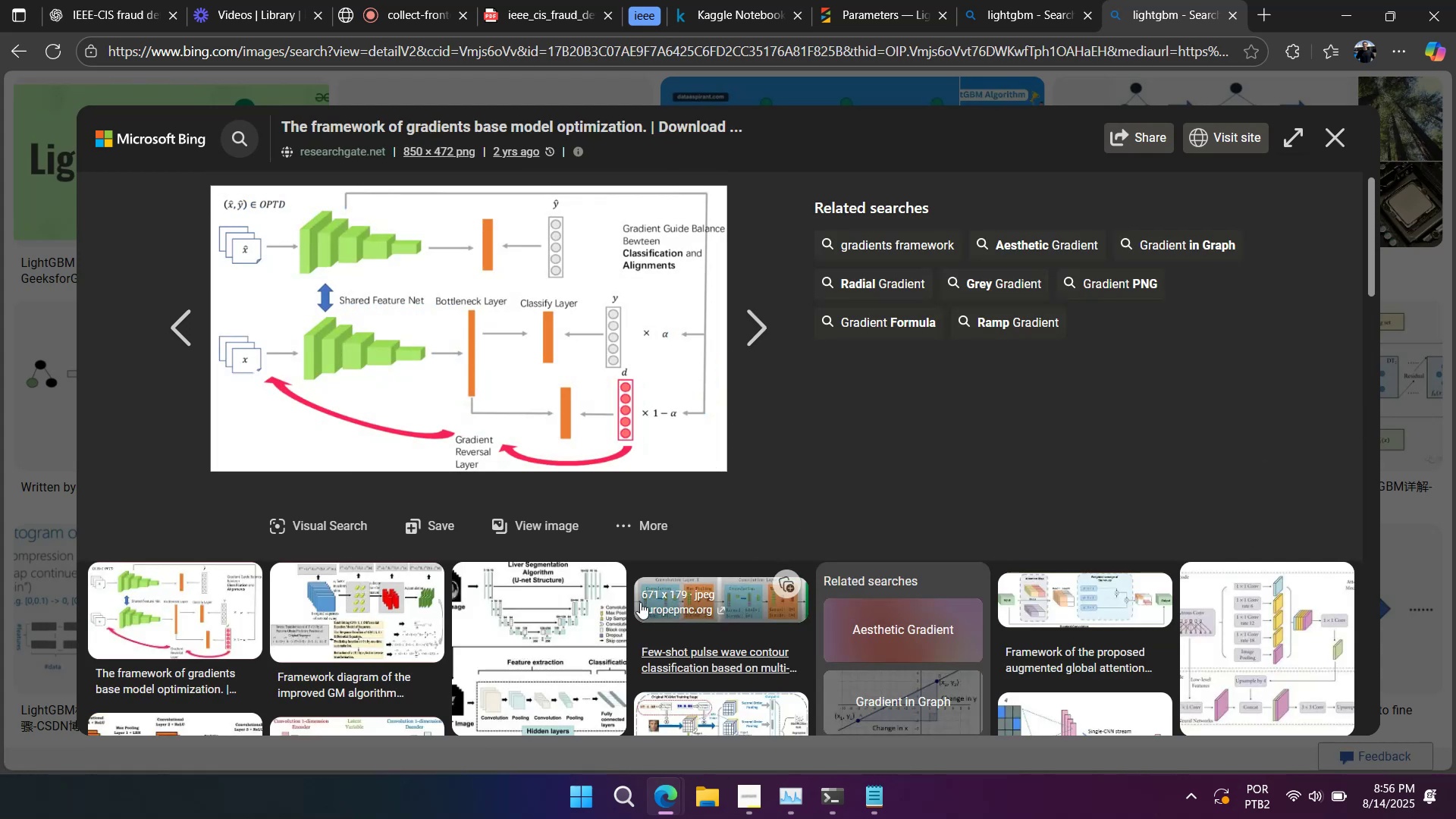 
left_click([0, 375])
 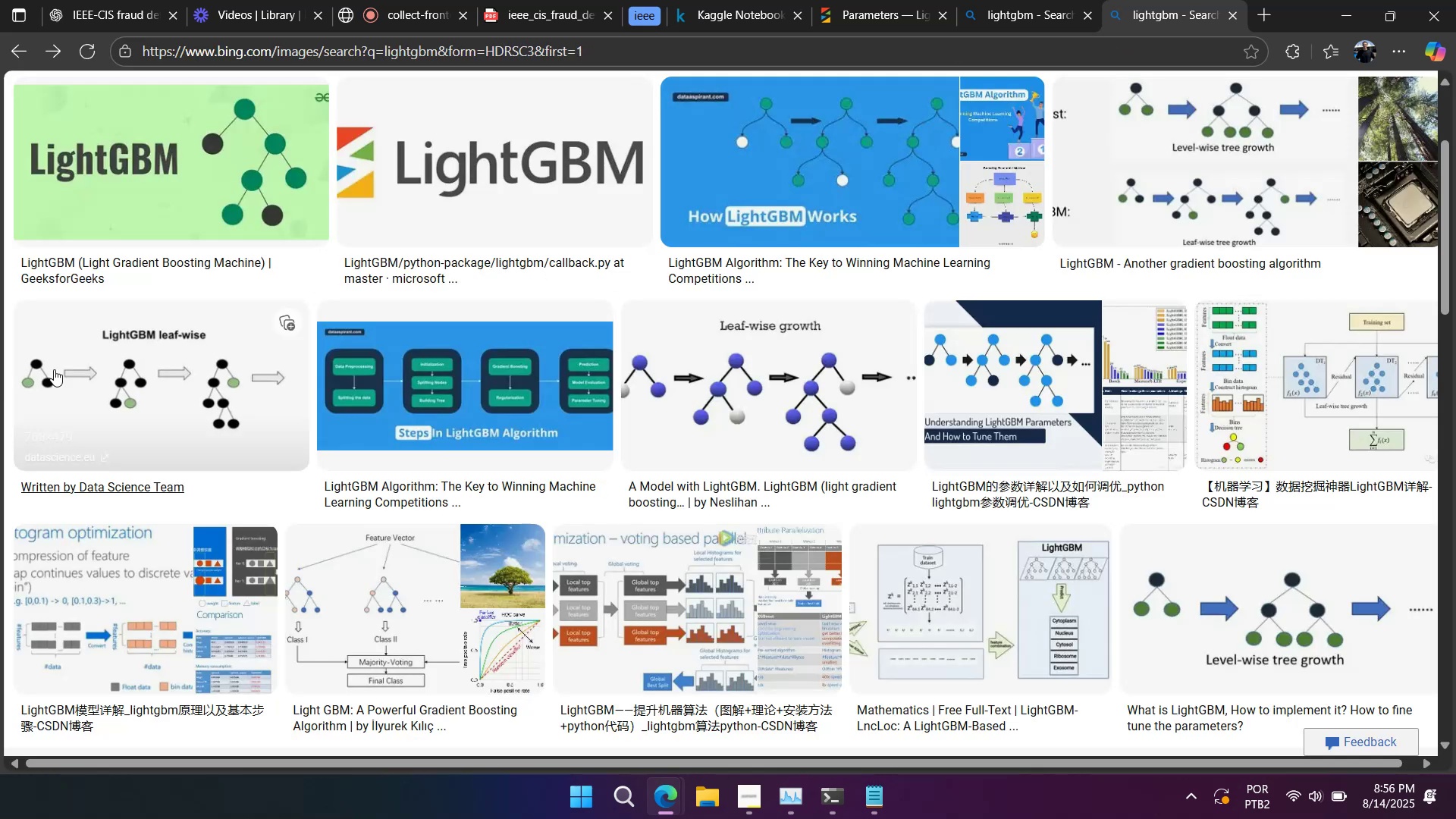 
scroll: coordinate [149, 393], scroll_direction: down, amount: 3.0
 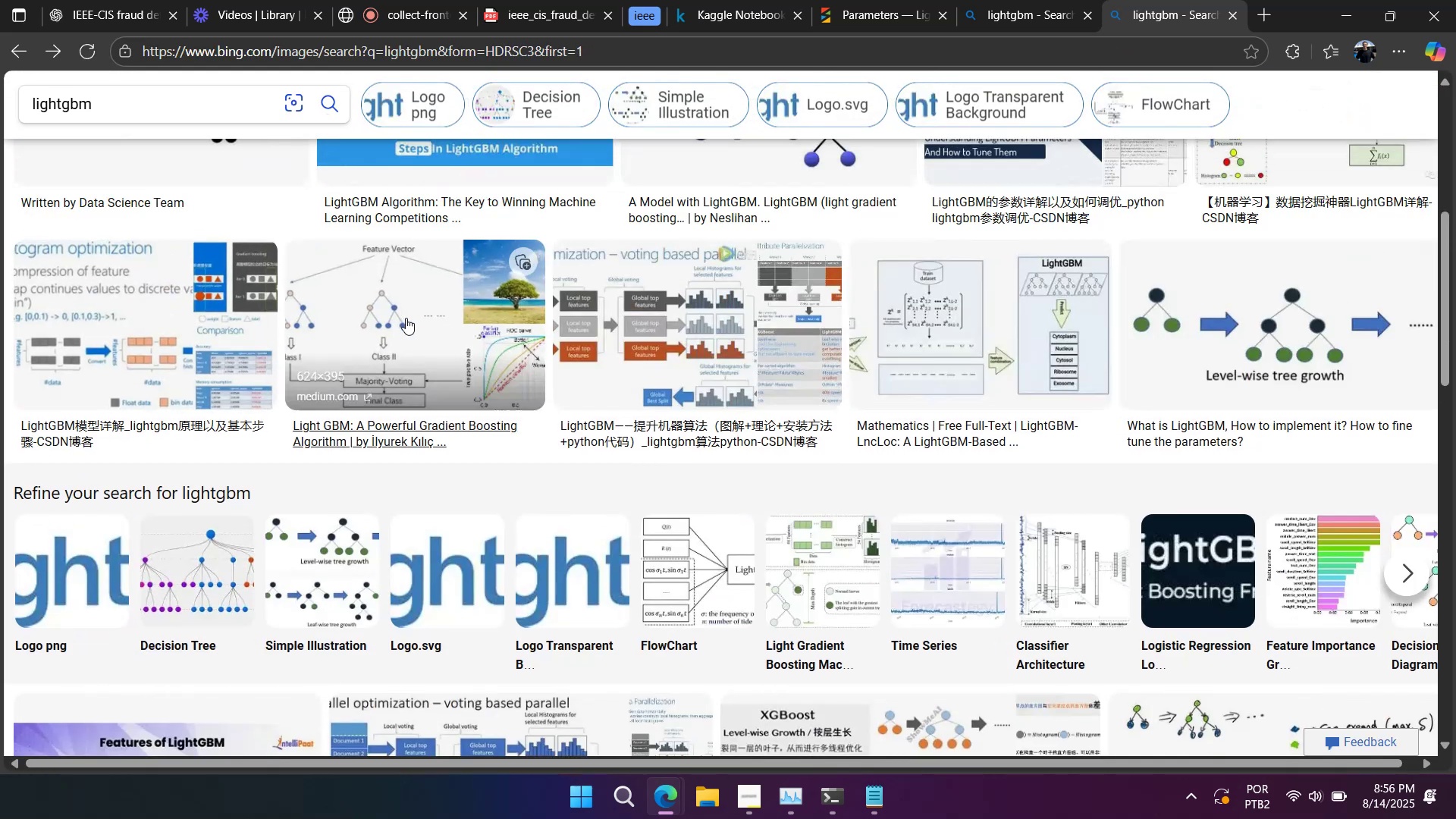 
left_click([410, 314])
 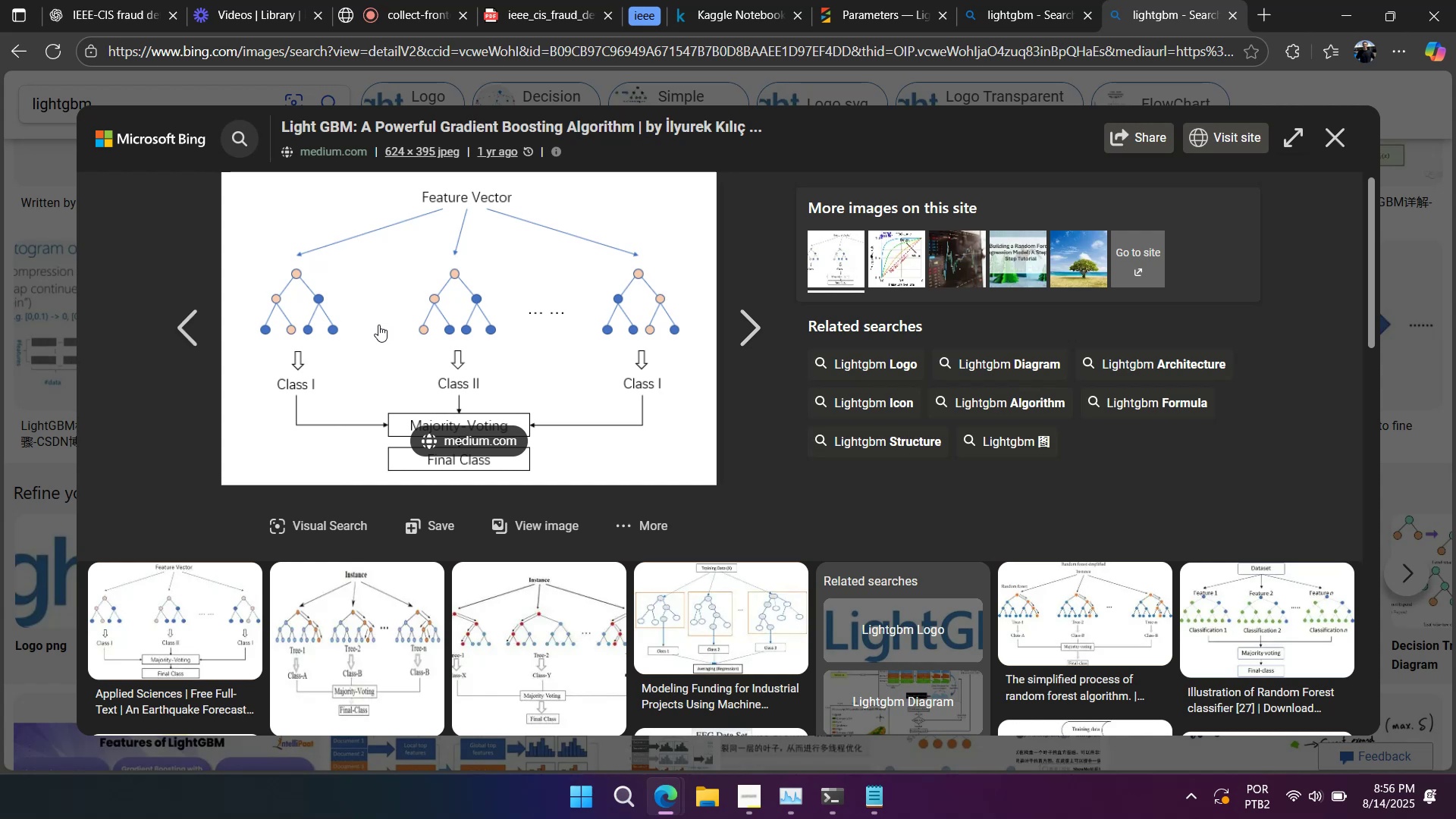 
wait(12.52)
 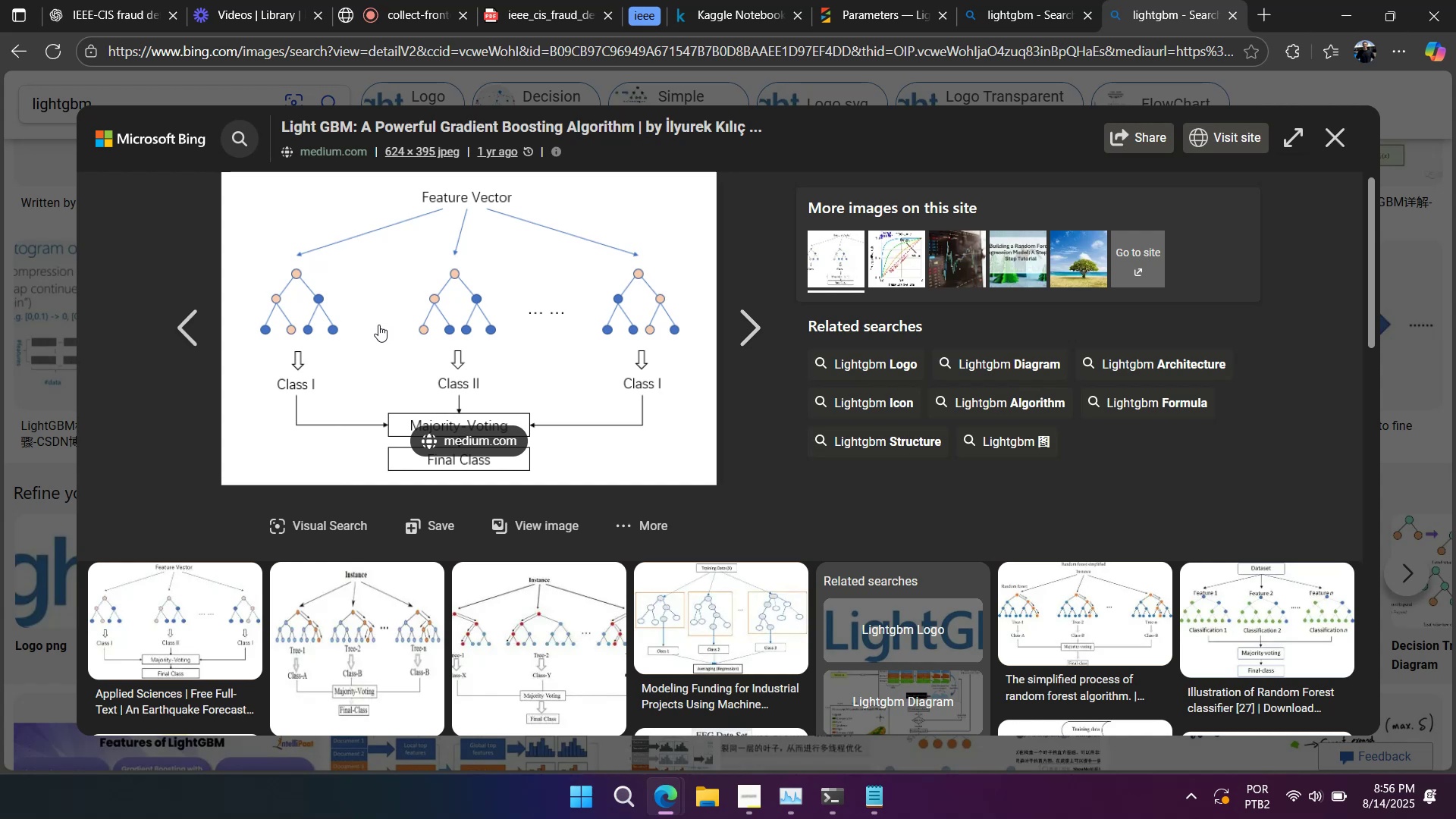 
mouse_move([660, 639])
 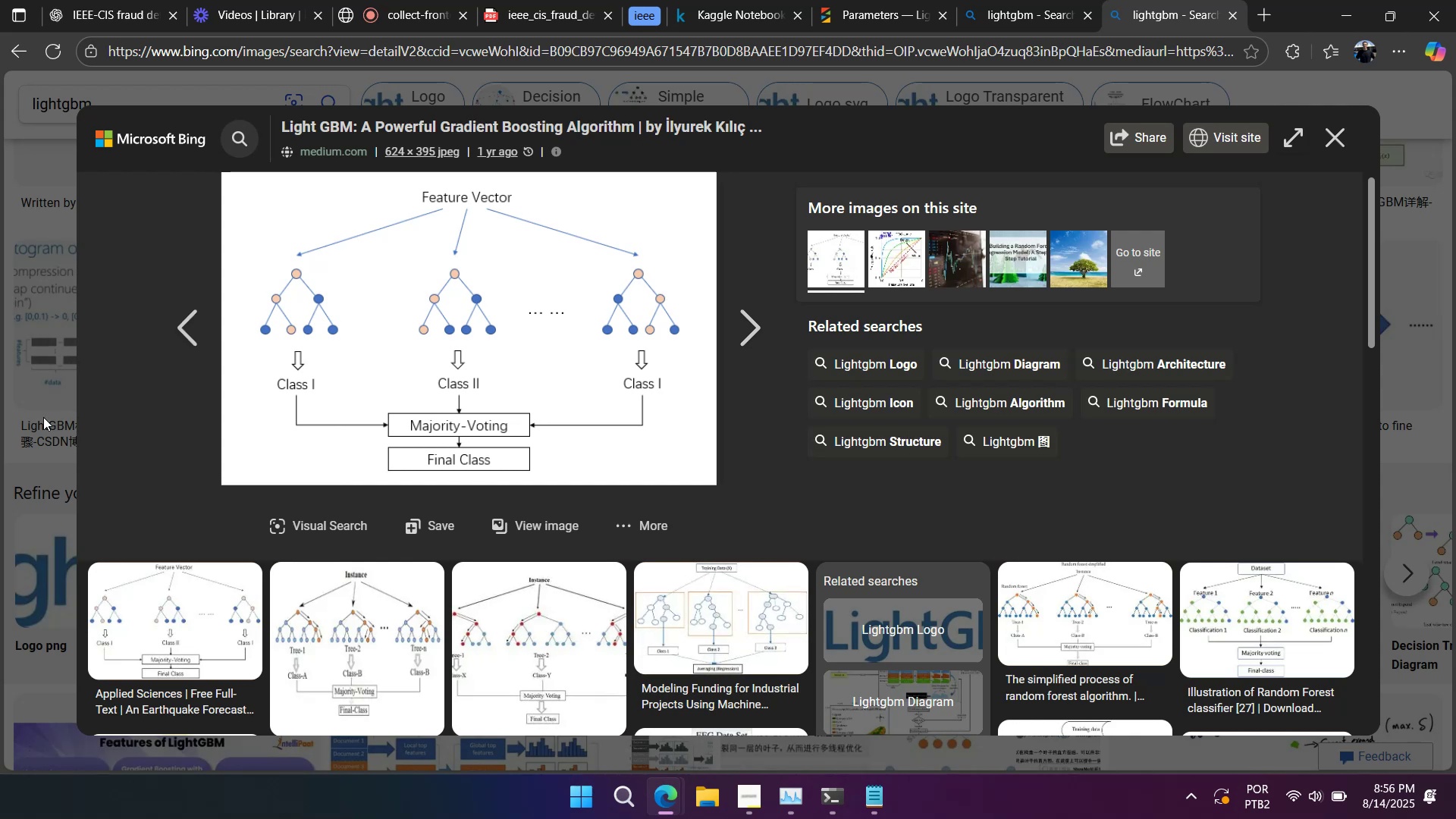 
left_click([30, 411])
 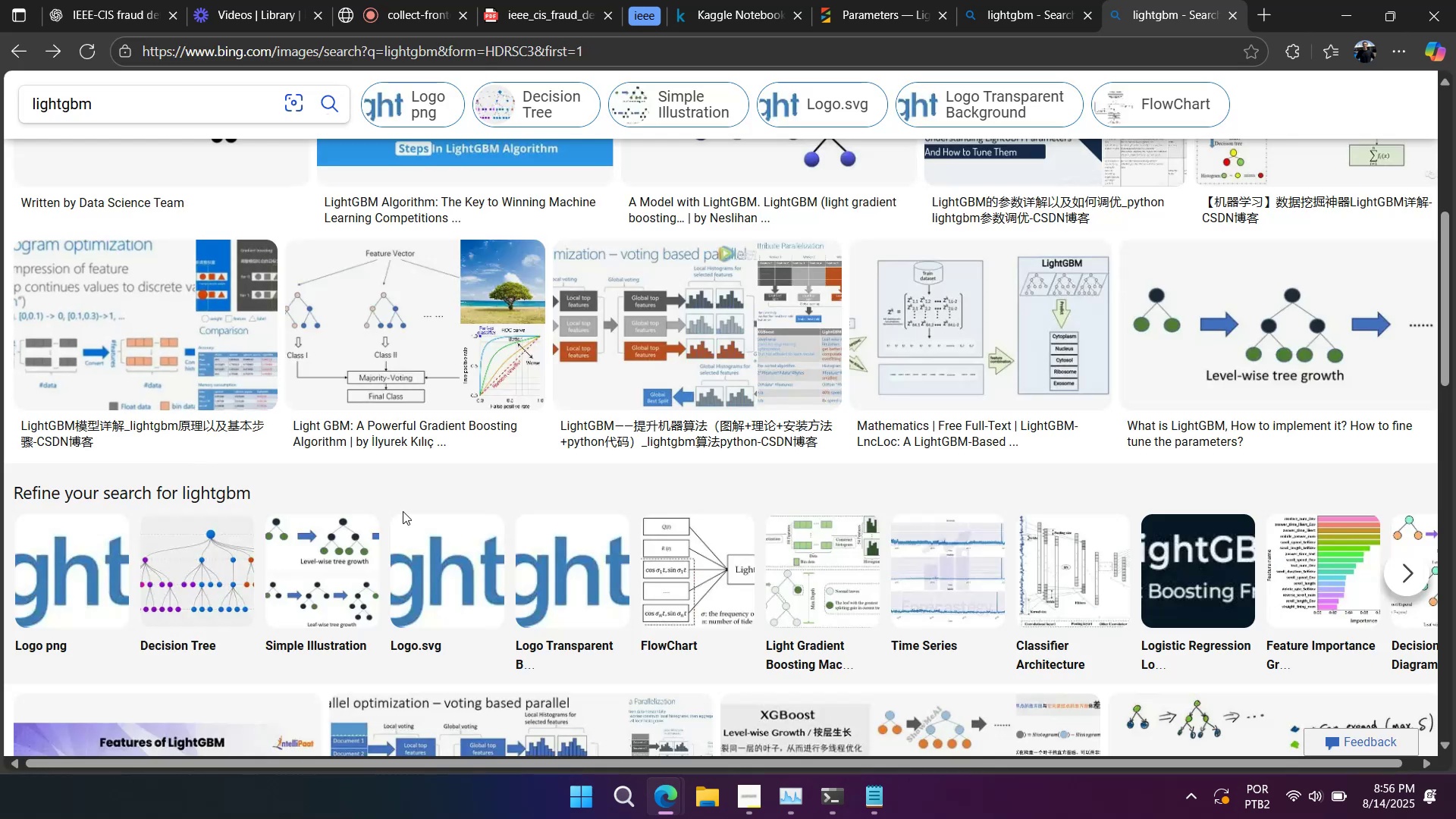 
scroll: coordinate [403, 511], scroll_direction: down, amount: 3.0
 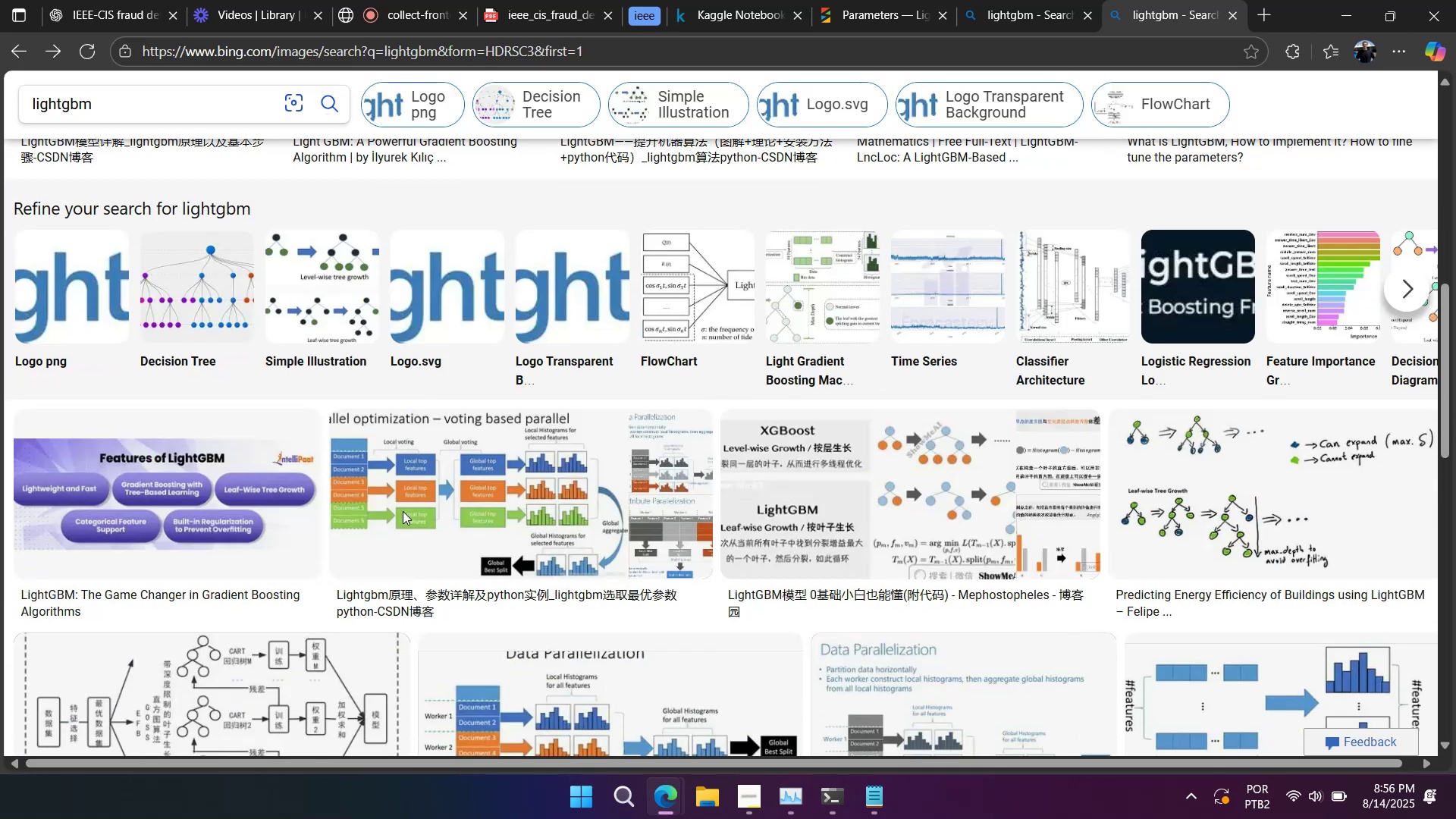 
scroll: coordinate [208, 199], scroll_direction: up, amount: 14.0
 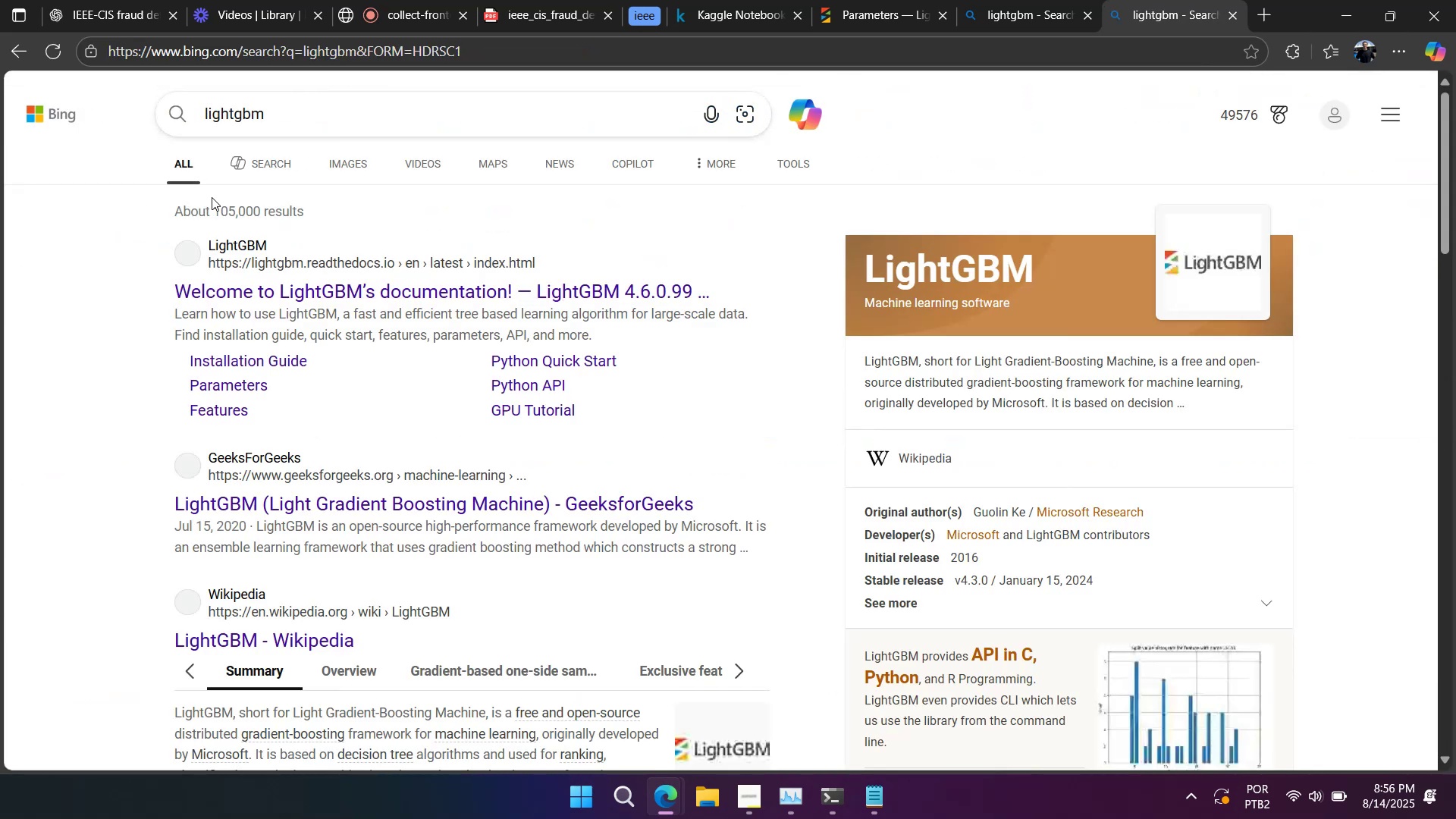 
scroll: coordinate [360, 427], scroll_direction: down, amount: 4.0
 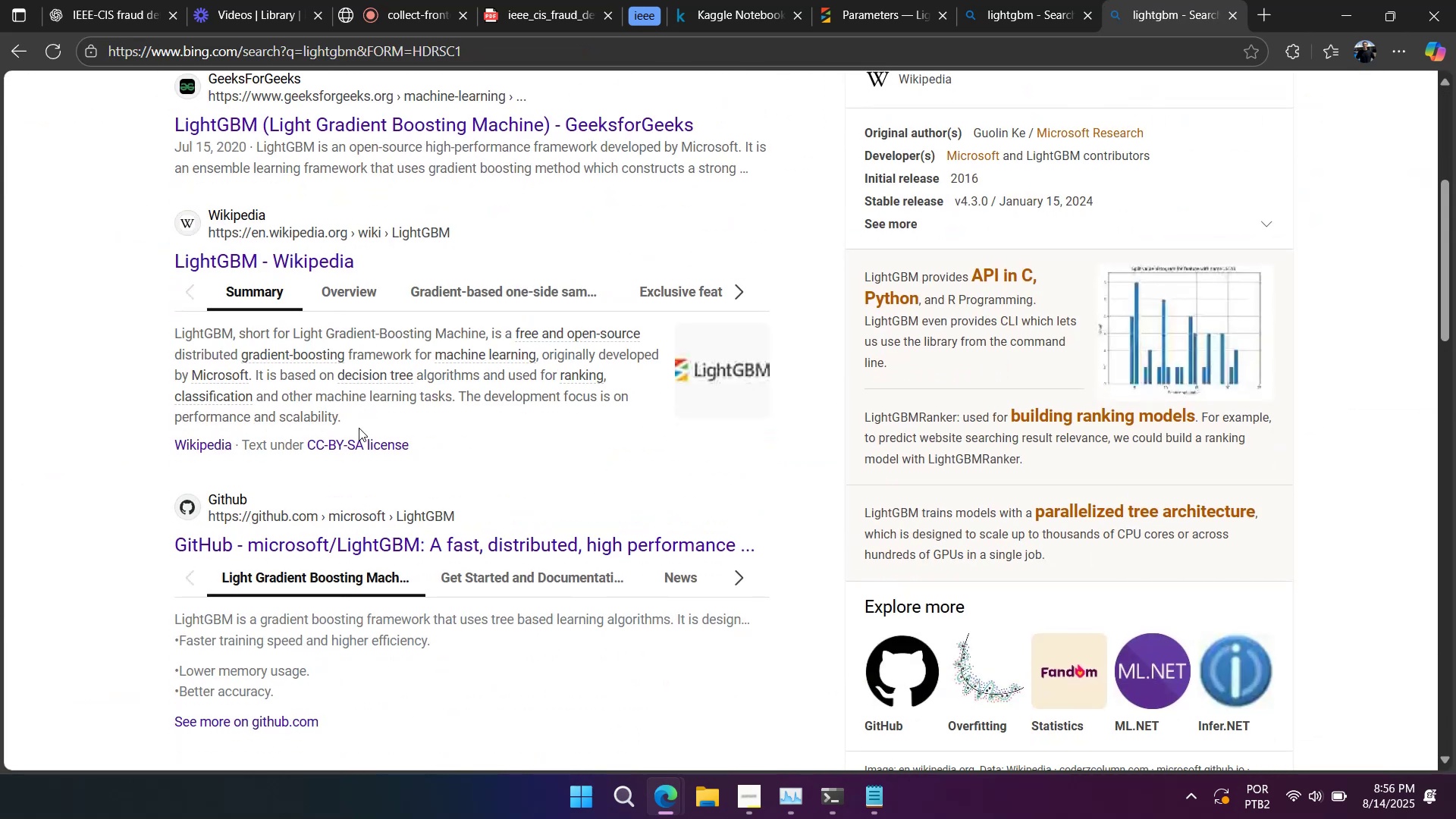 
scroll: coordinate [358, 428], scroll_direction: up, amount: 1.0
 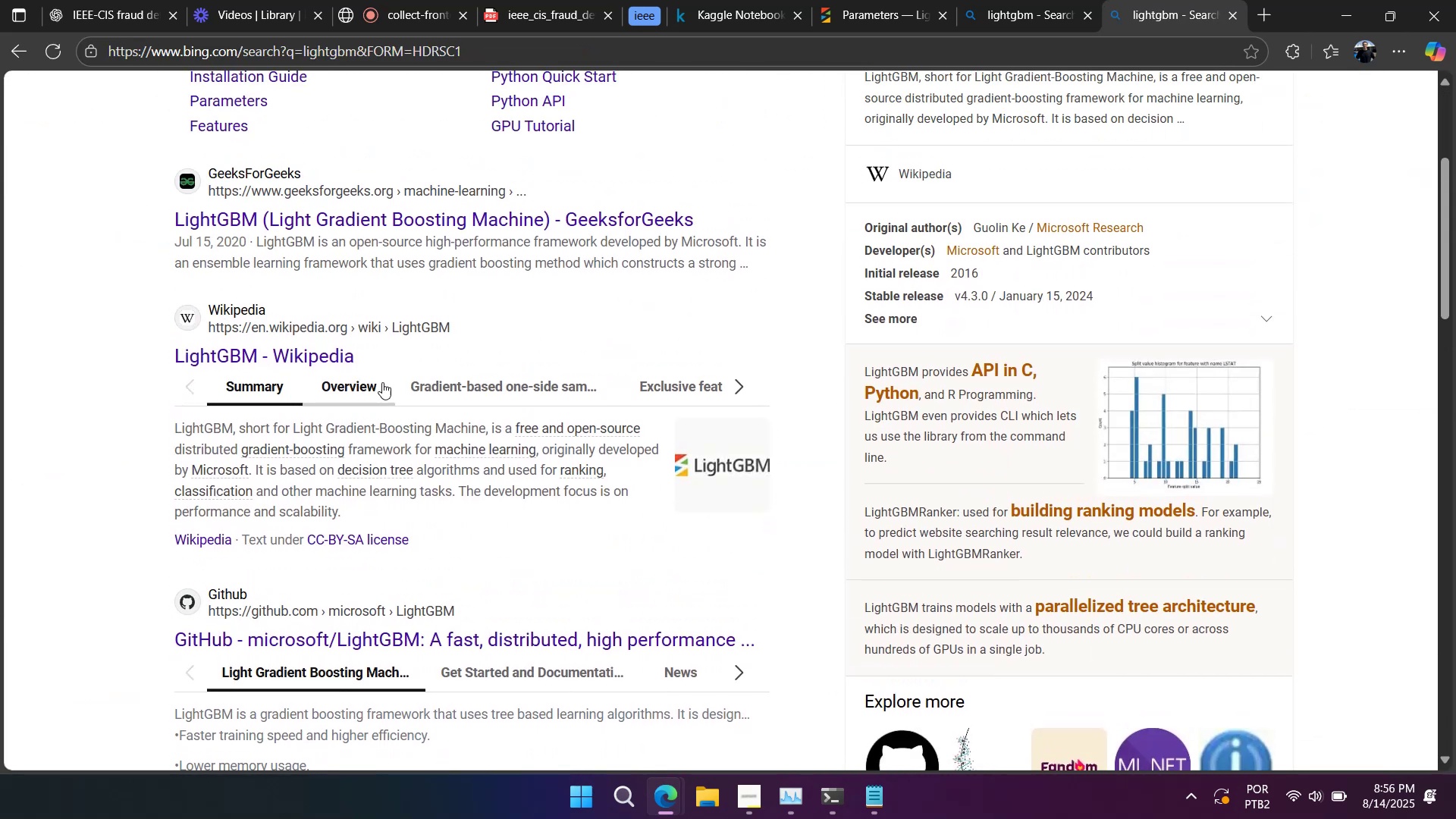 
mouse_move([434, 257])
 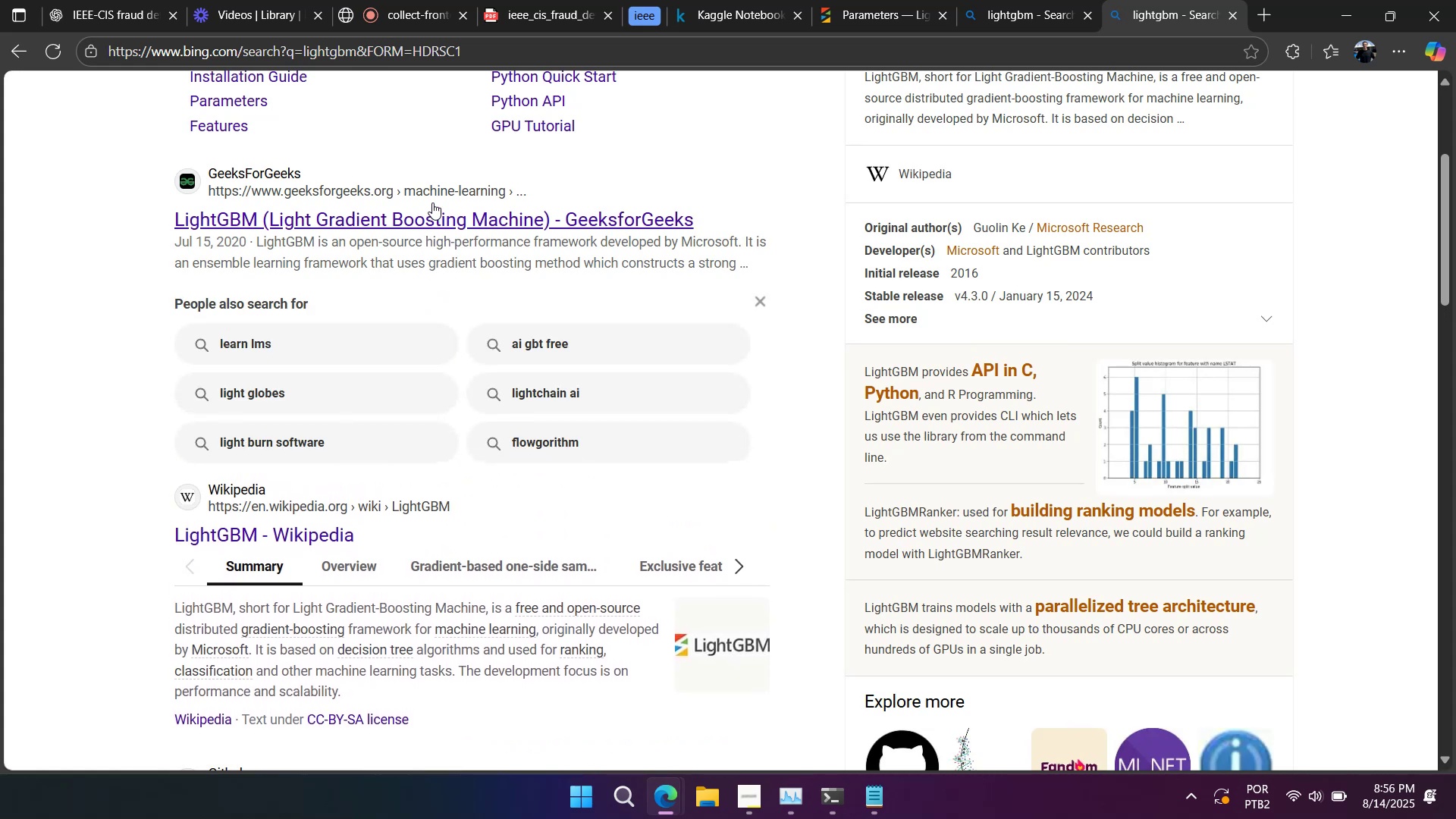 
wait(8.36)
 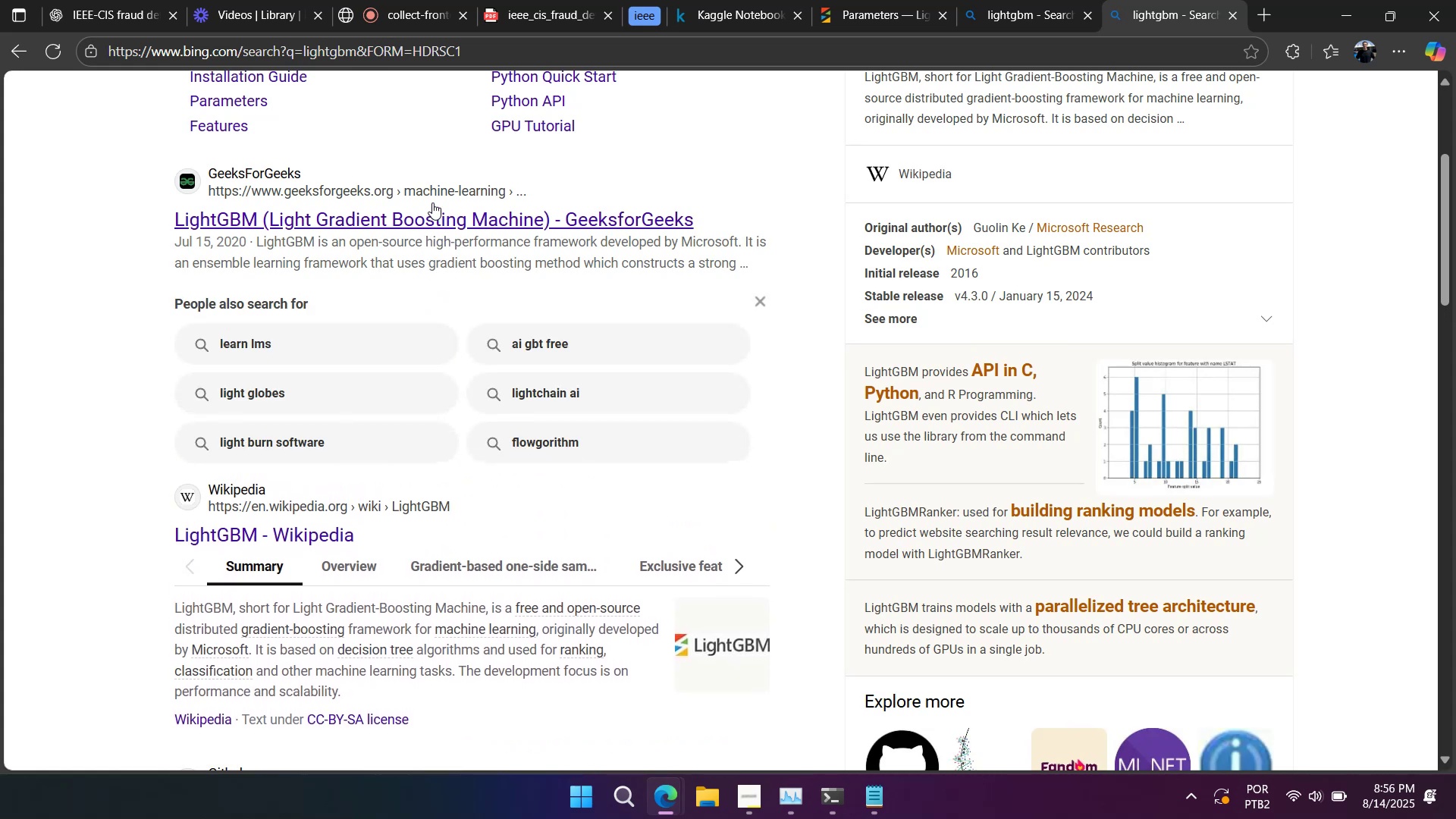 
scroll: coordinate [566, 292], scroll_direction: down, amount: 3.0
 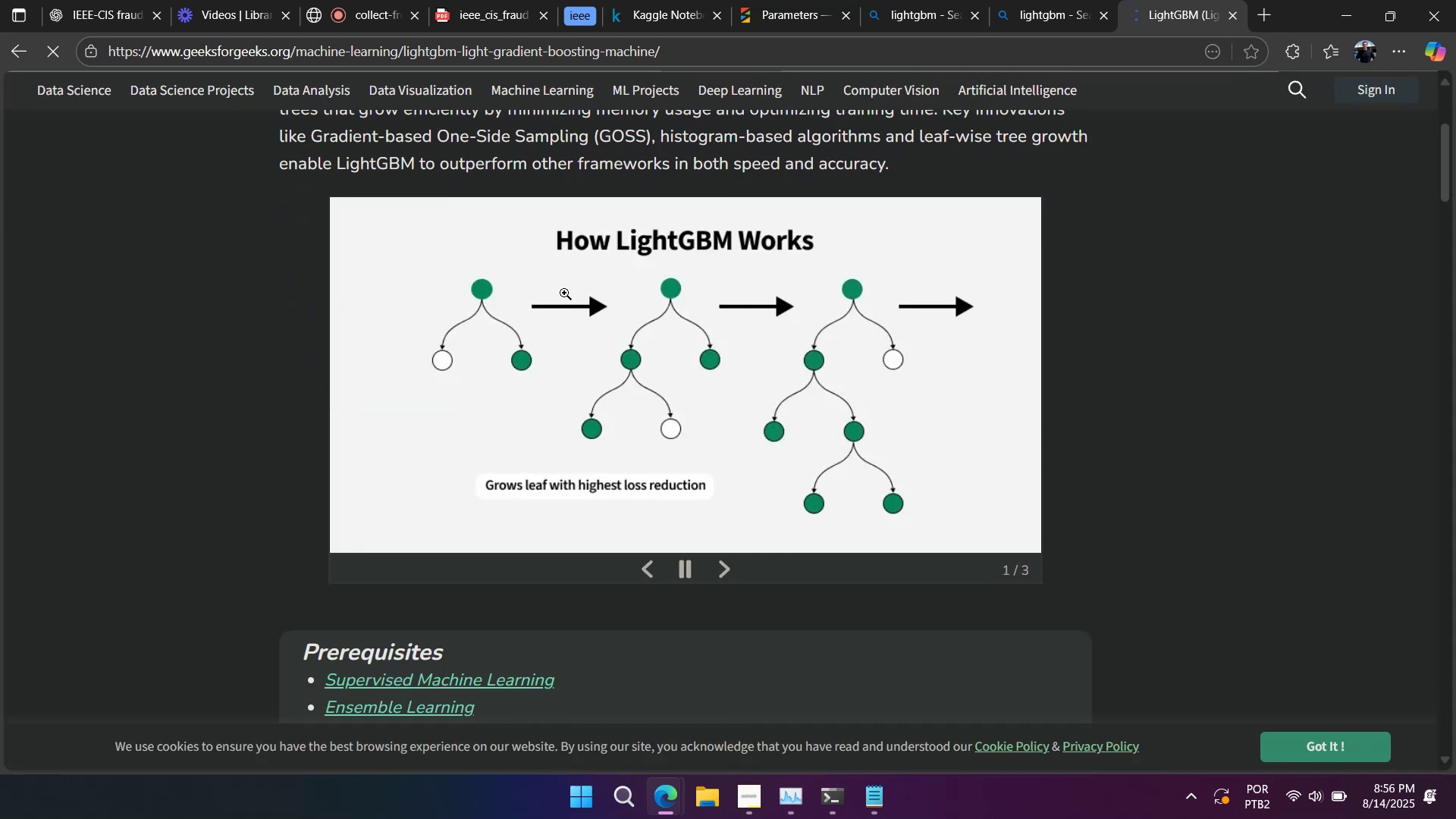 
scroll: coordinate [561, 293], scroll_direction: up, amount: 2.0
 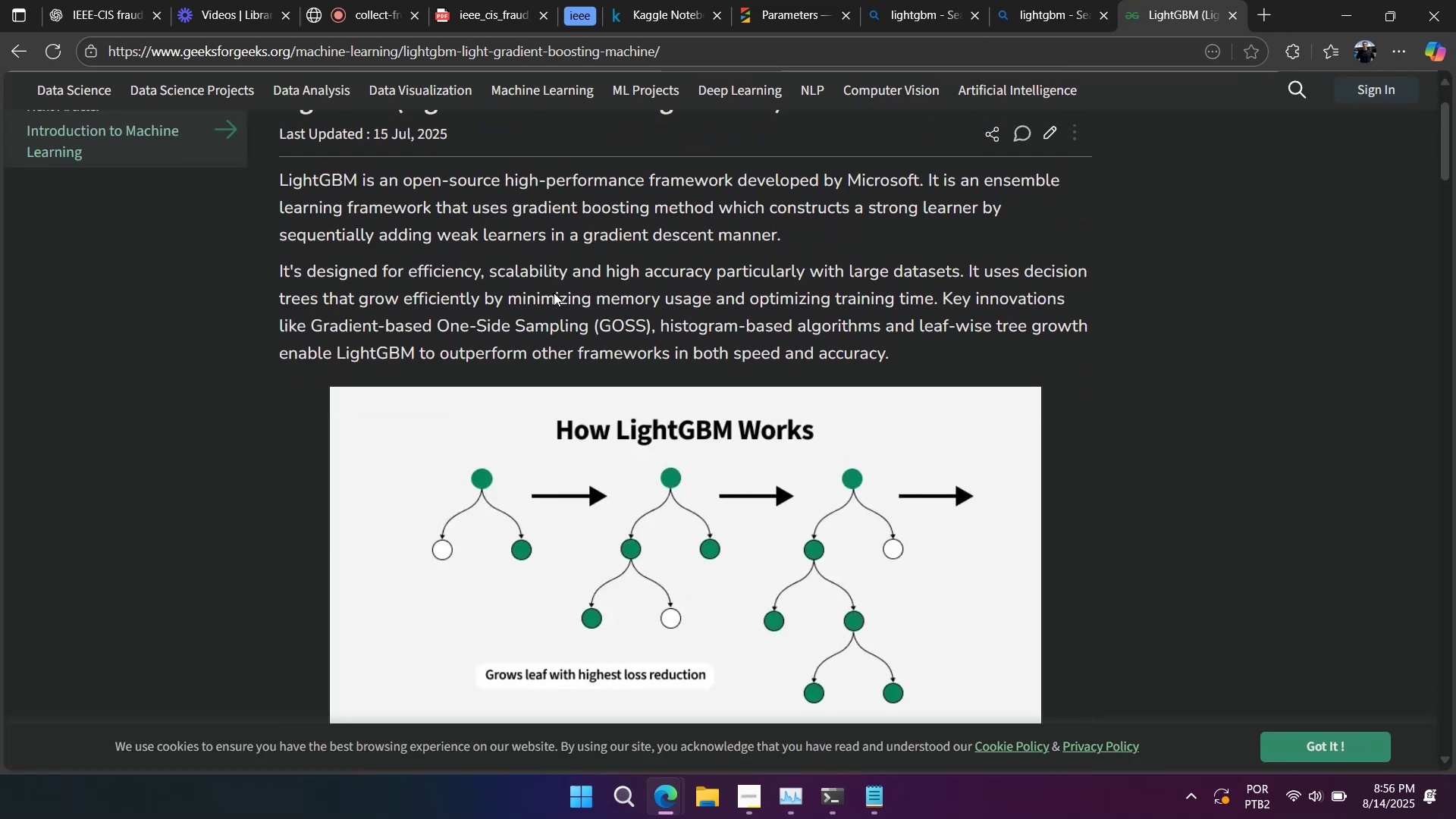 
scroll: coordinate [509, 301], scroll_direction: down, amount: 20.0
 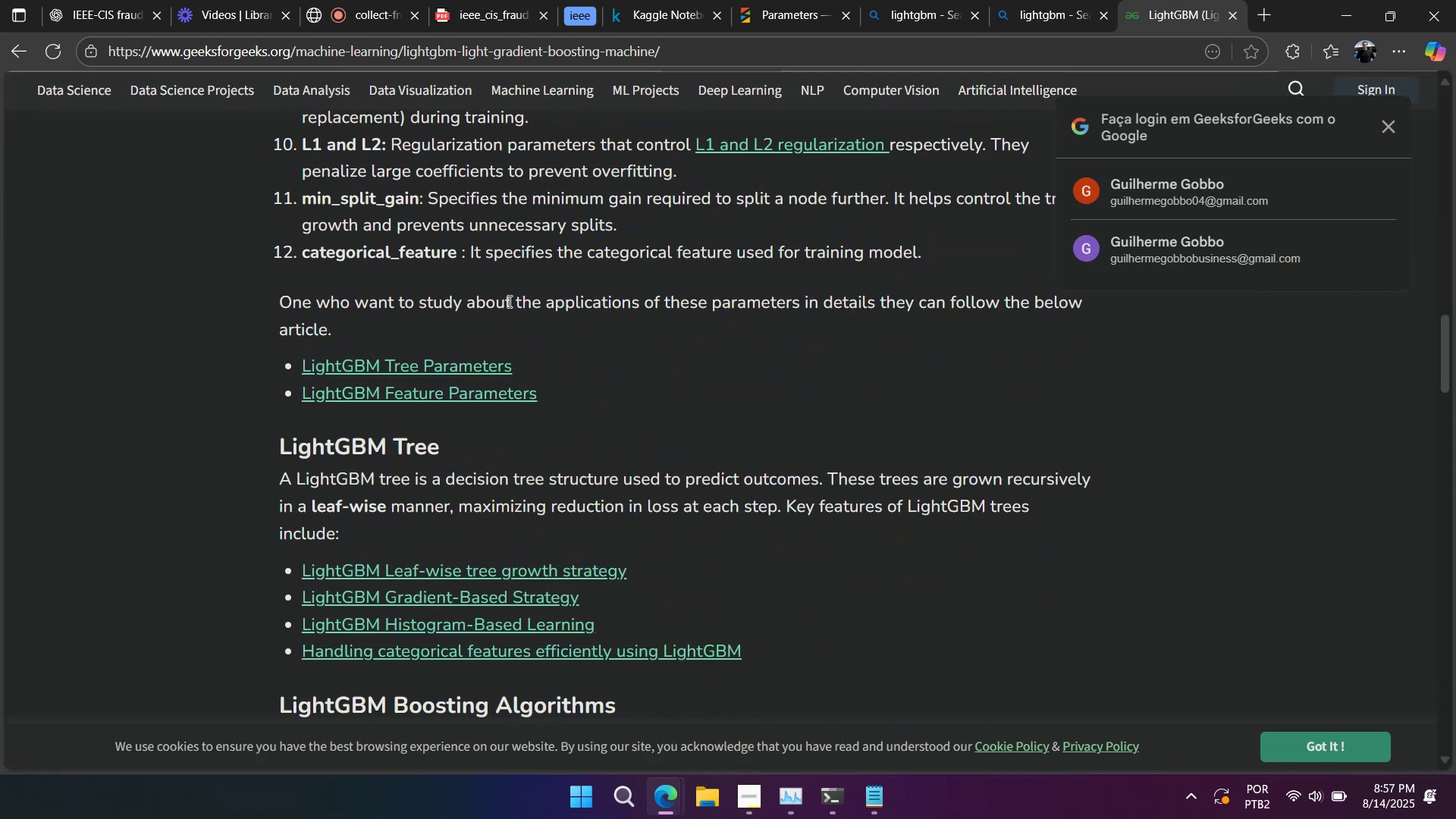 
scroll: coordinate [503, 301], scroll_direction: down, amount: 20.0
 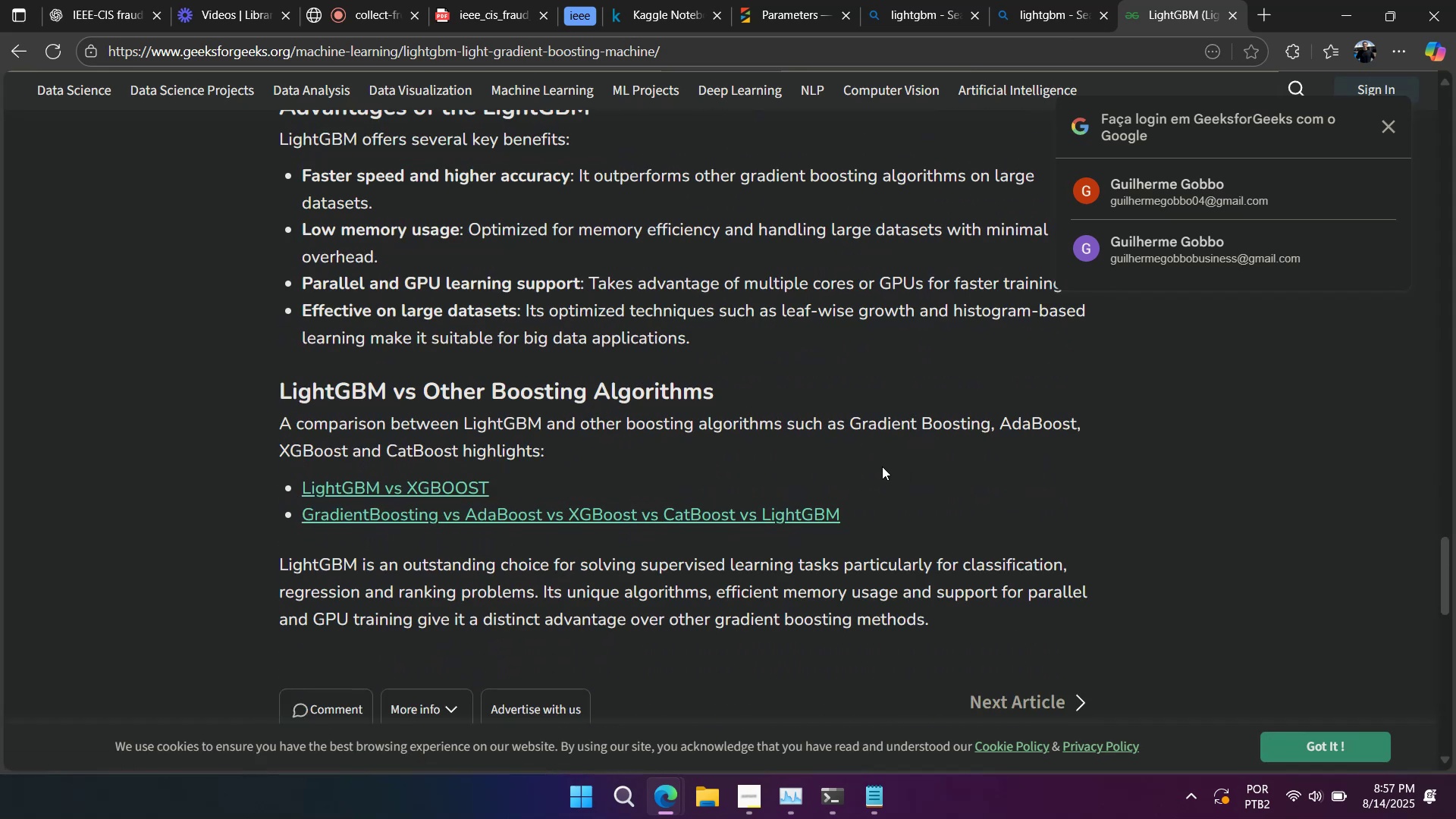 
wait(10.39)
 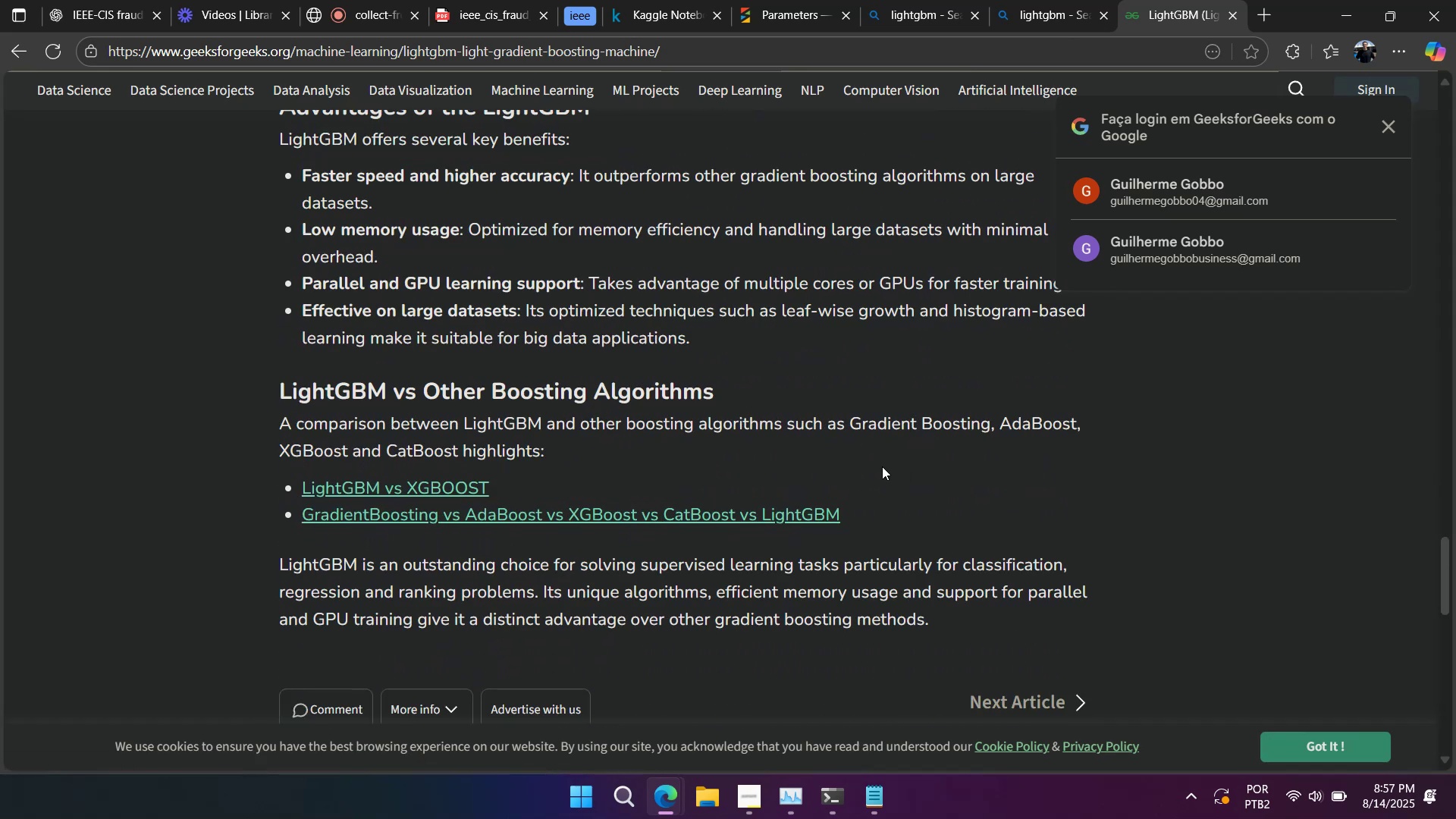 
scroll: coordinate [347, 570], scroll_direction: up, amount: 1.0
 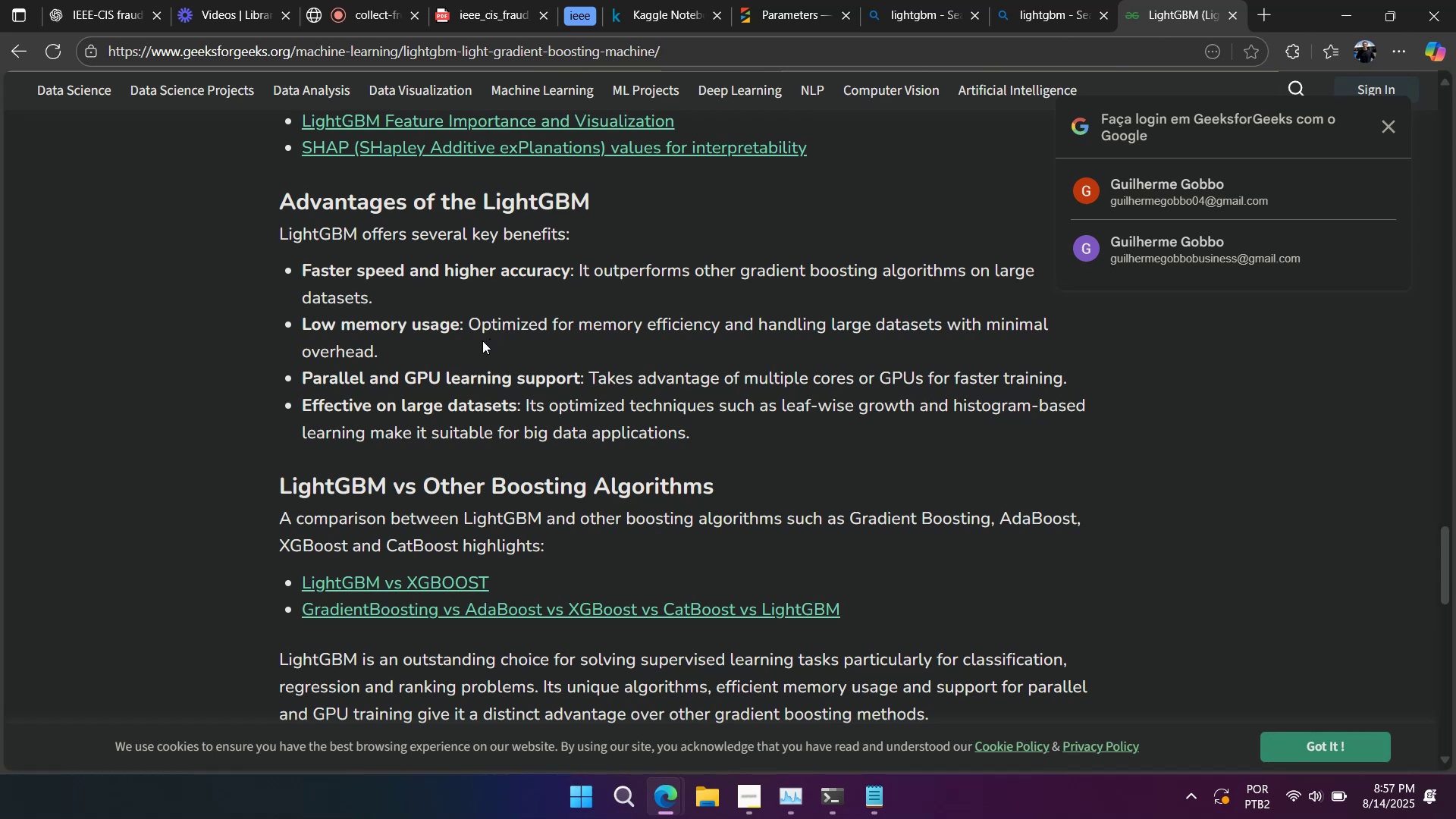 
wait(15.0)
 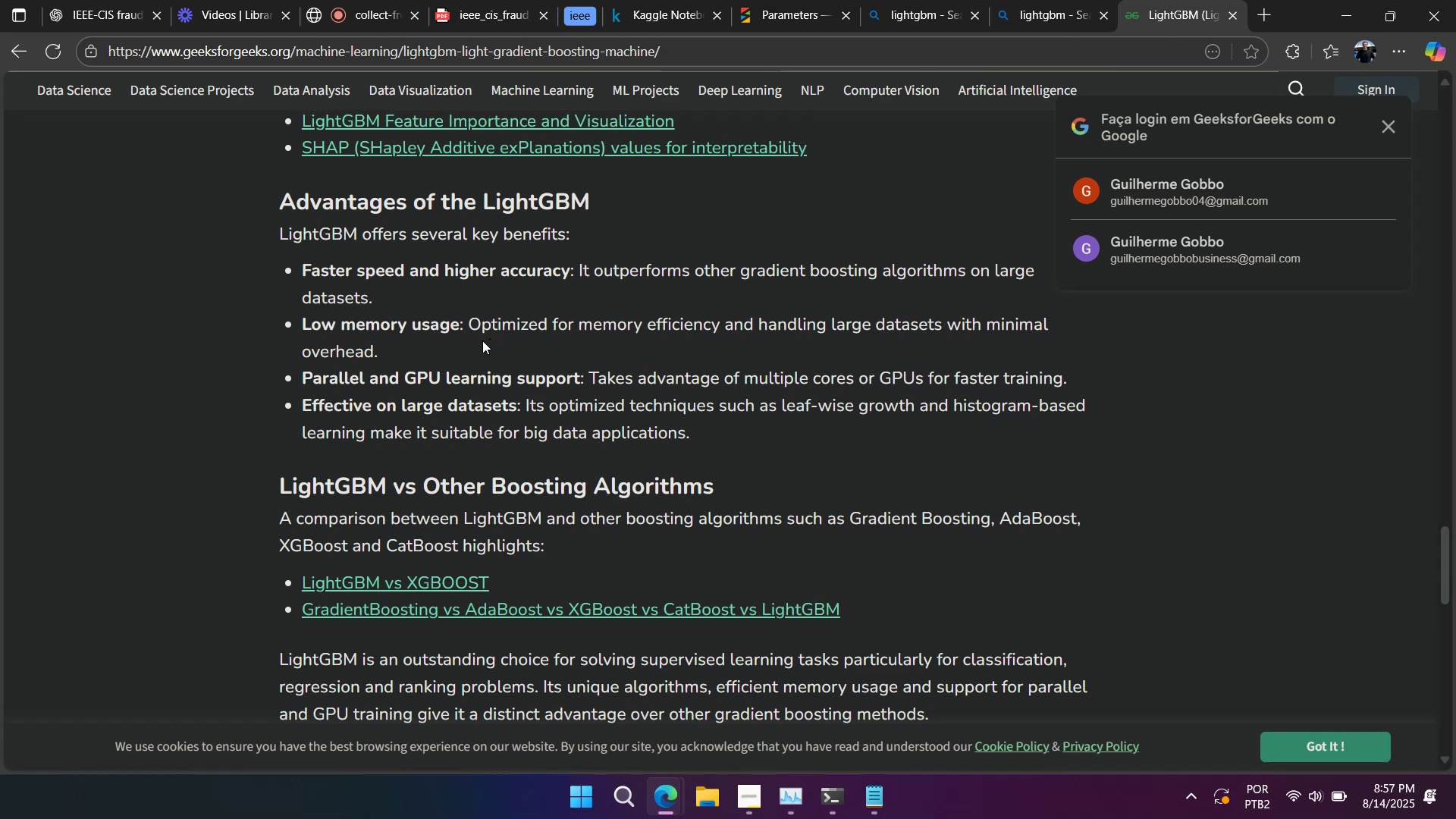 
double_click([1107, 17])
 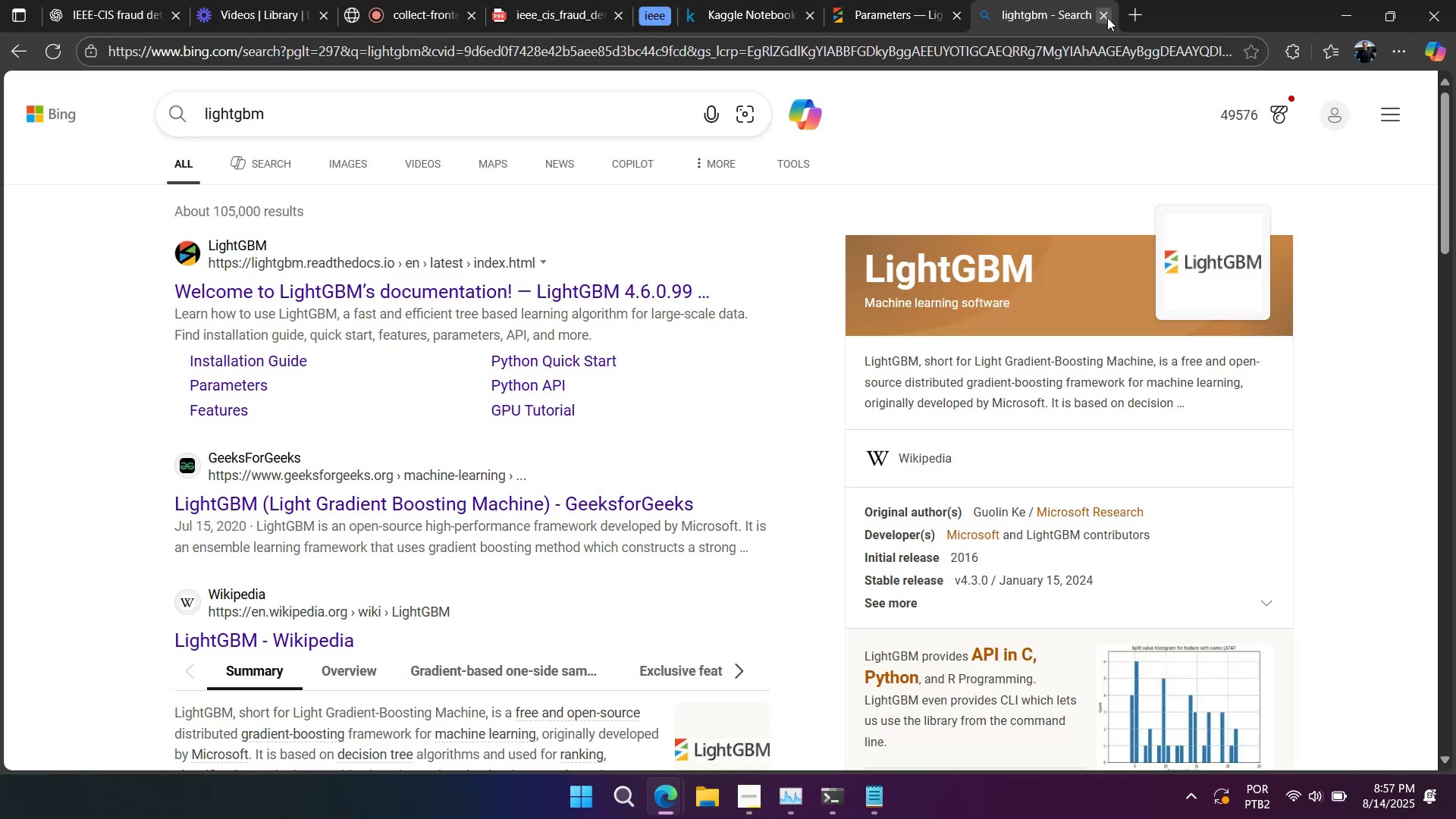 
triple_click([1107, 17])
 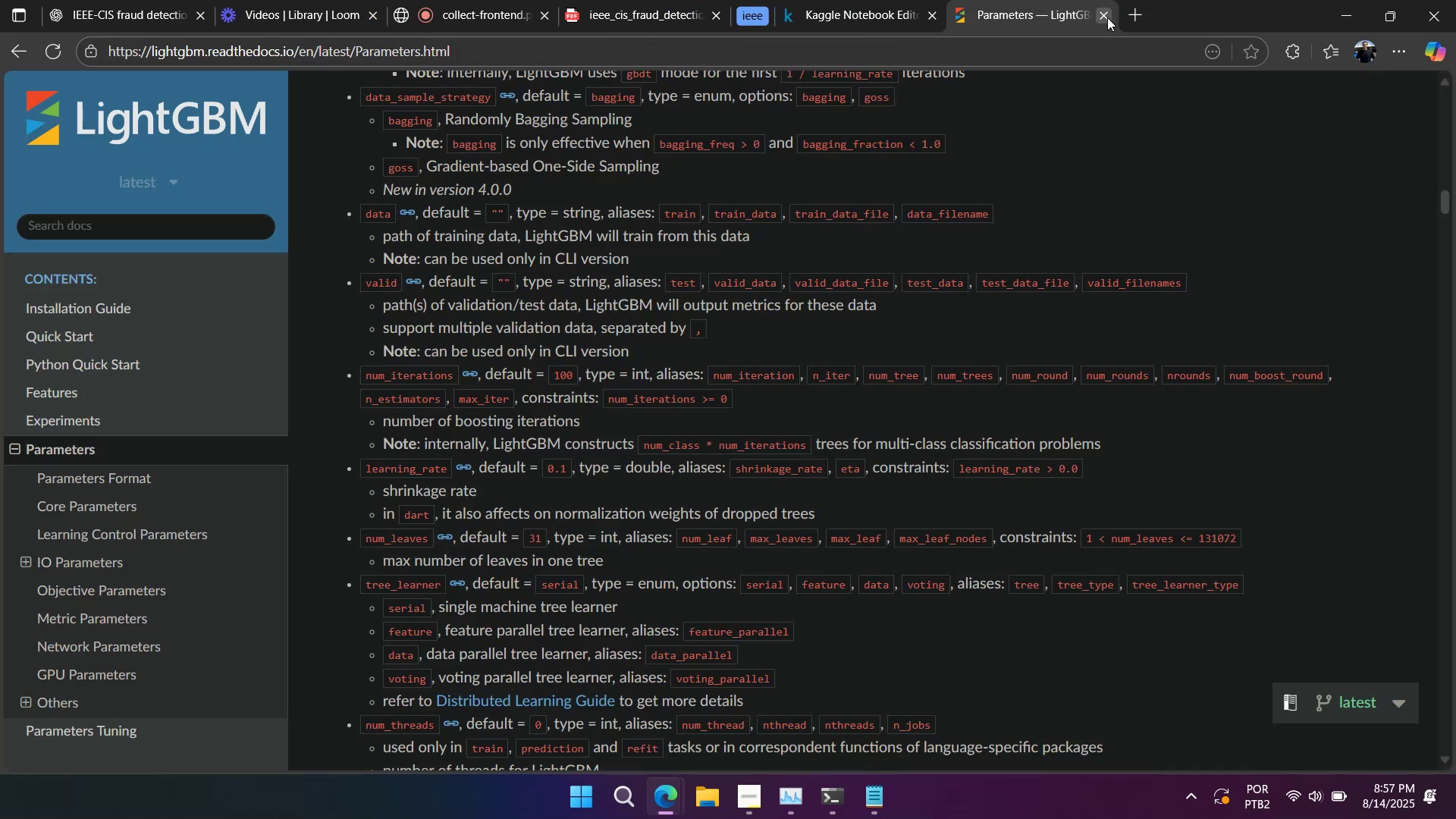 
left_click_drag(start_coordinate=[1107, 17], to_coordinate=[934, 12])
 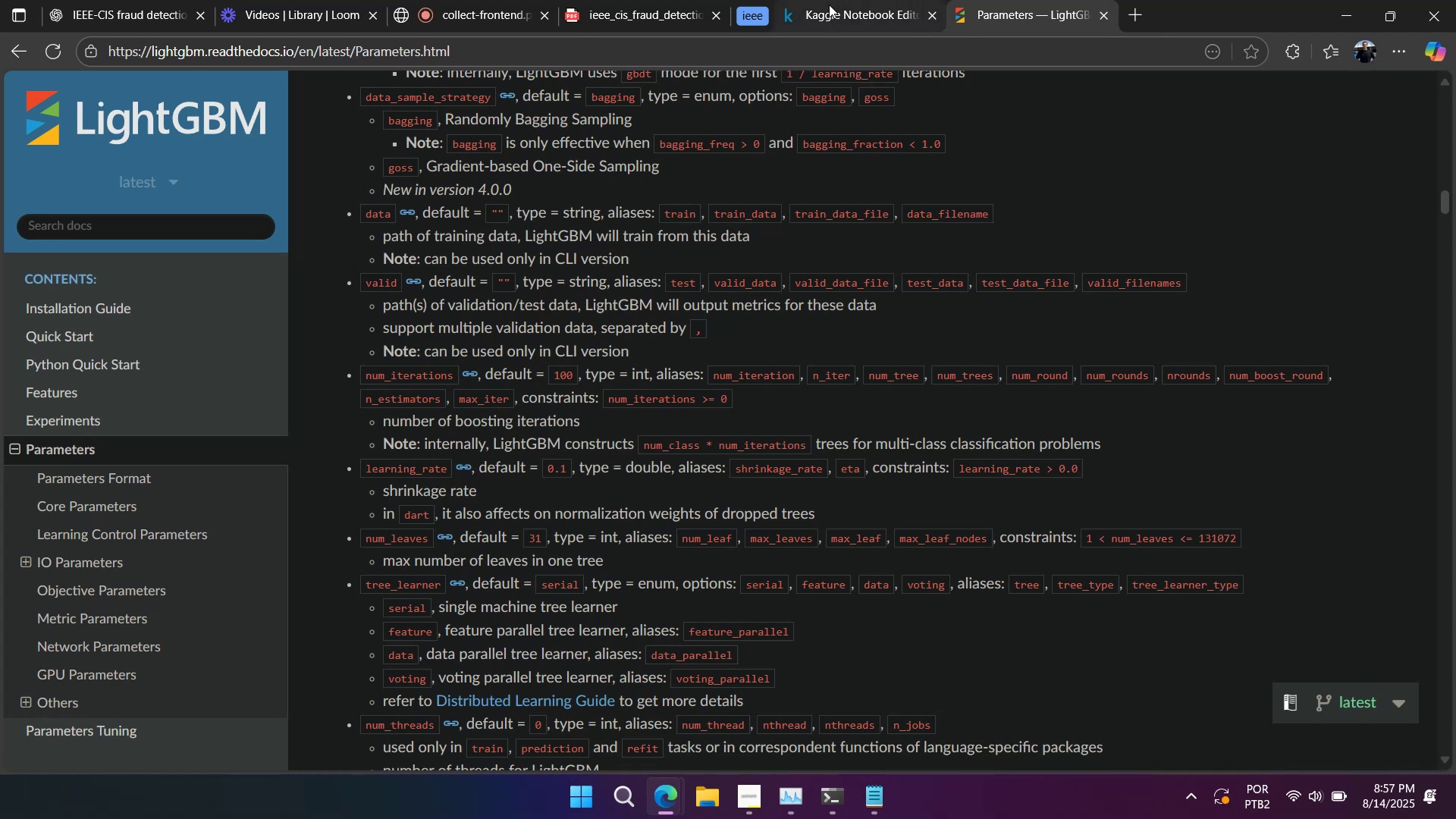 
left_click([829, 5])
 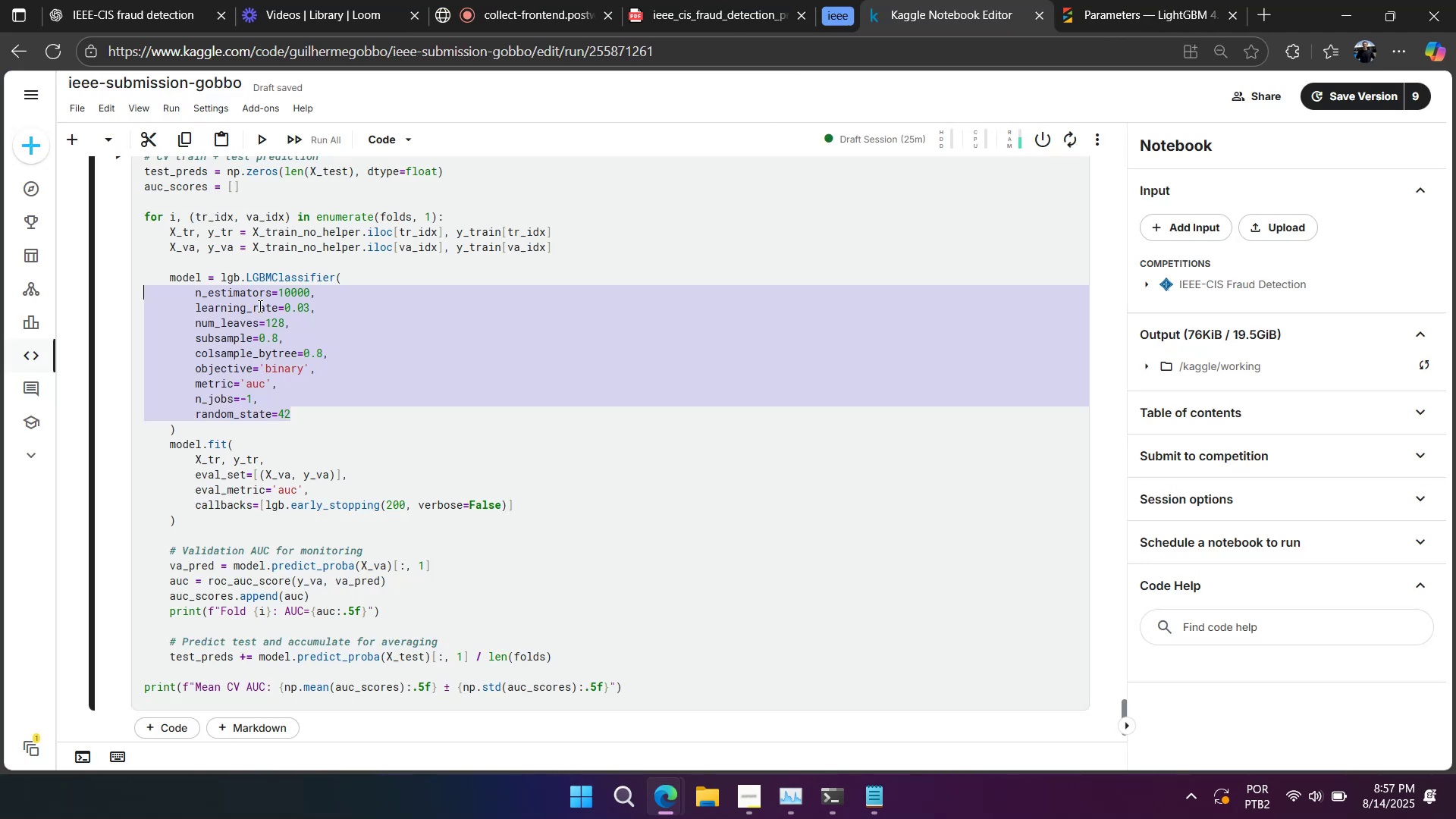 
left_click([146, 24])
 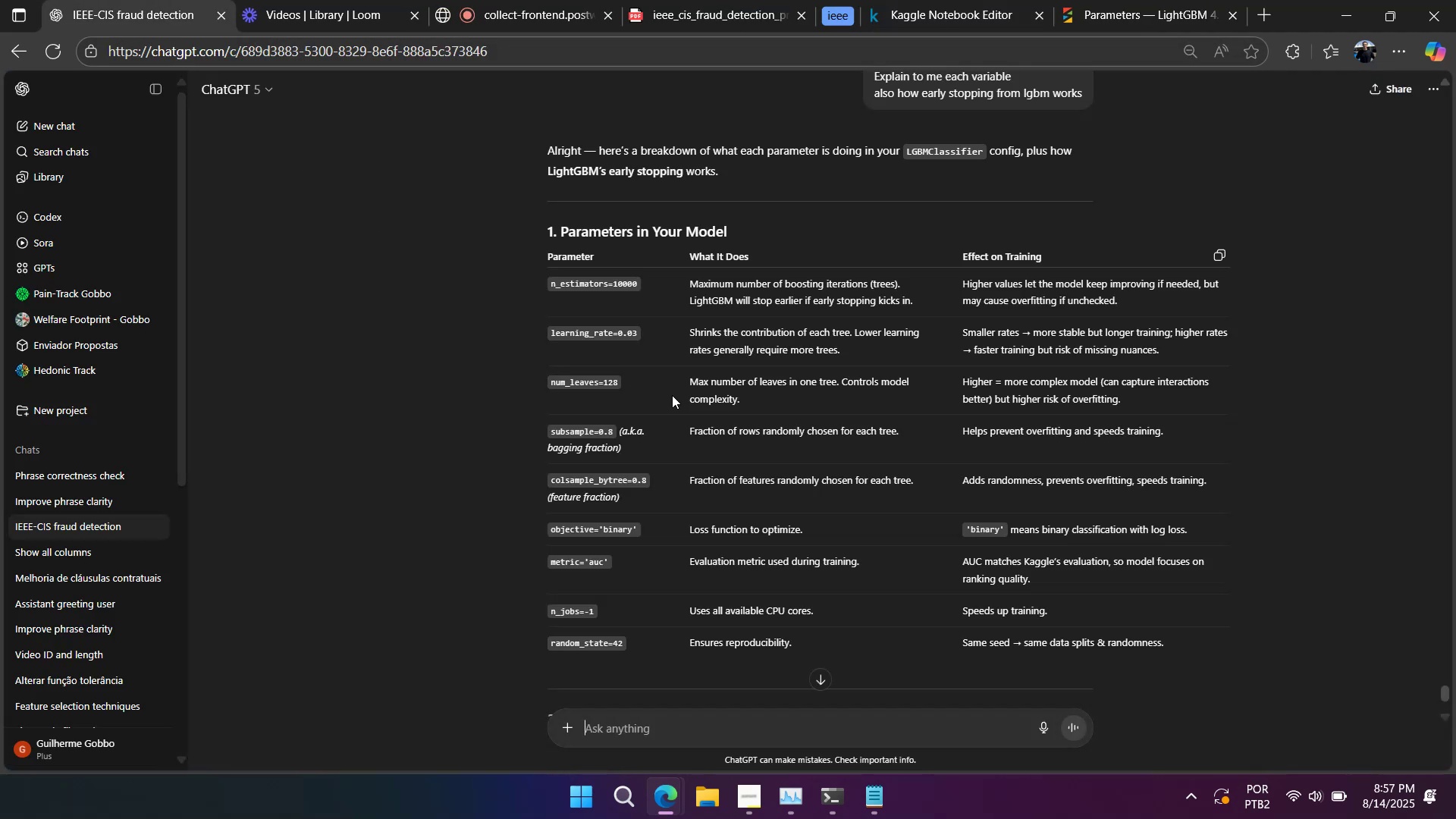 
left_click([1100, 15])
 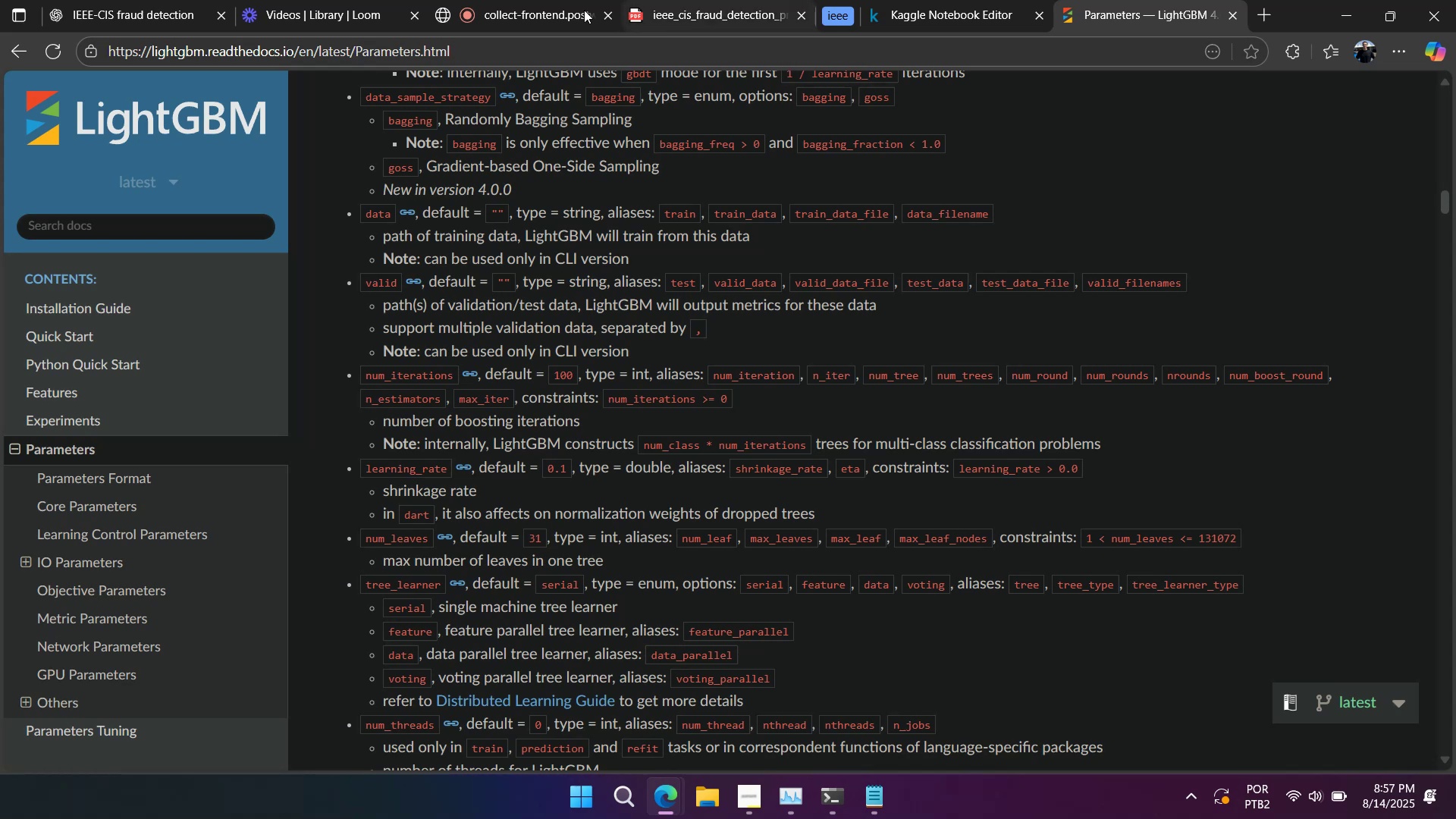 
left_click([514, 8])
 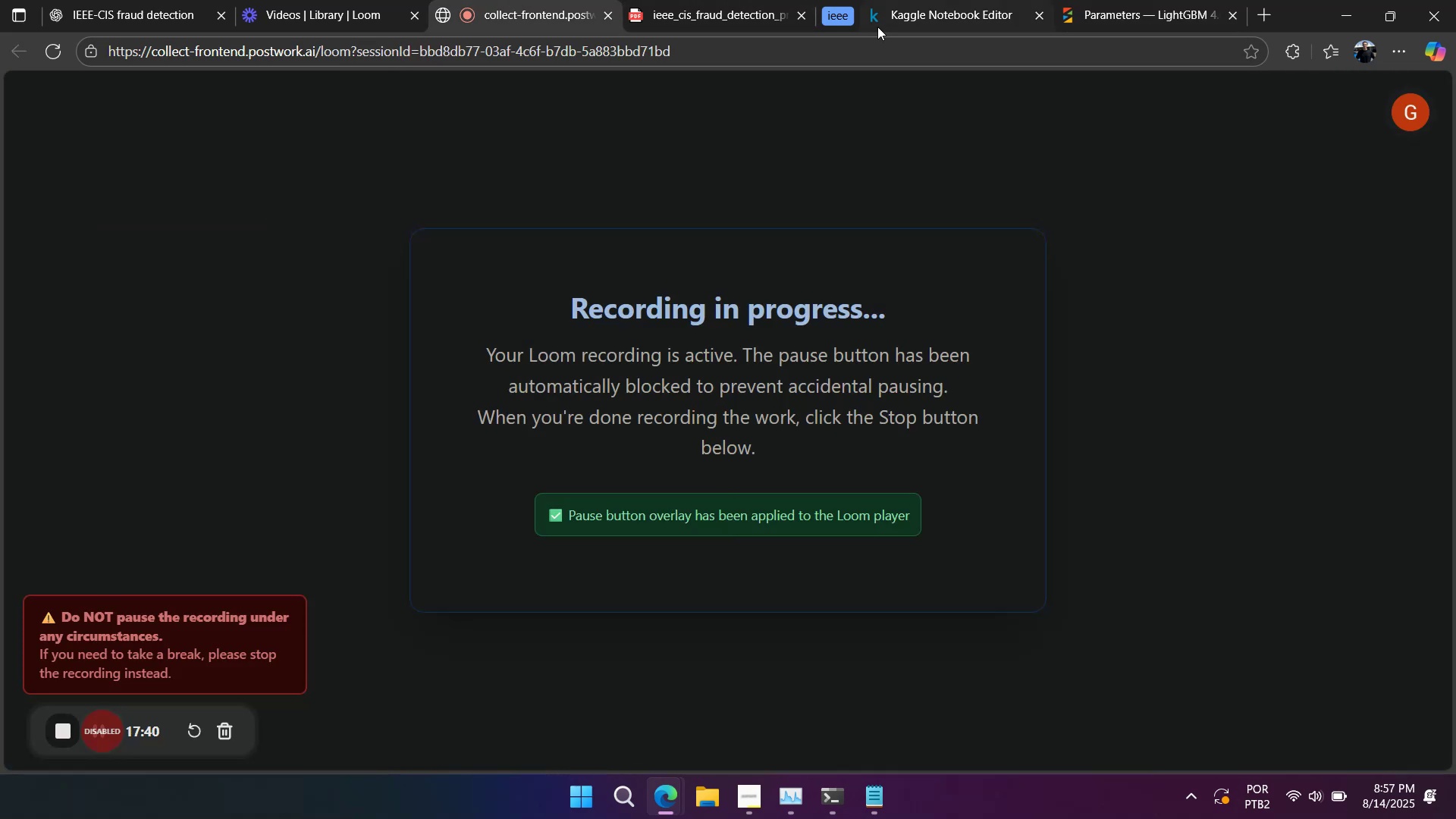 
left_click([923, 23])
 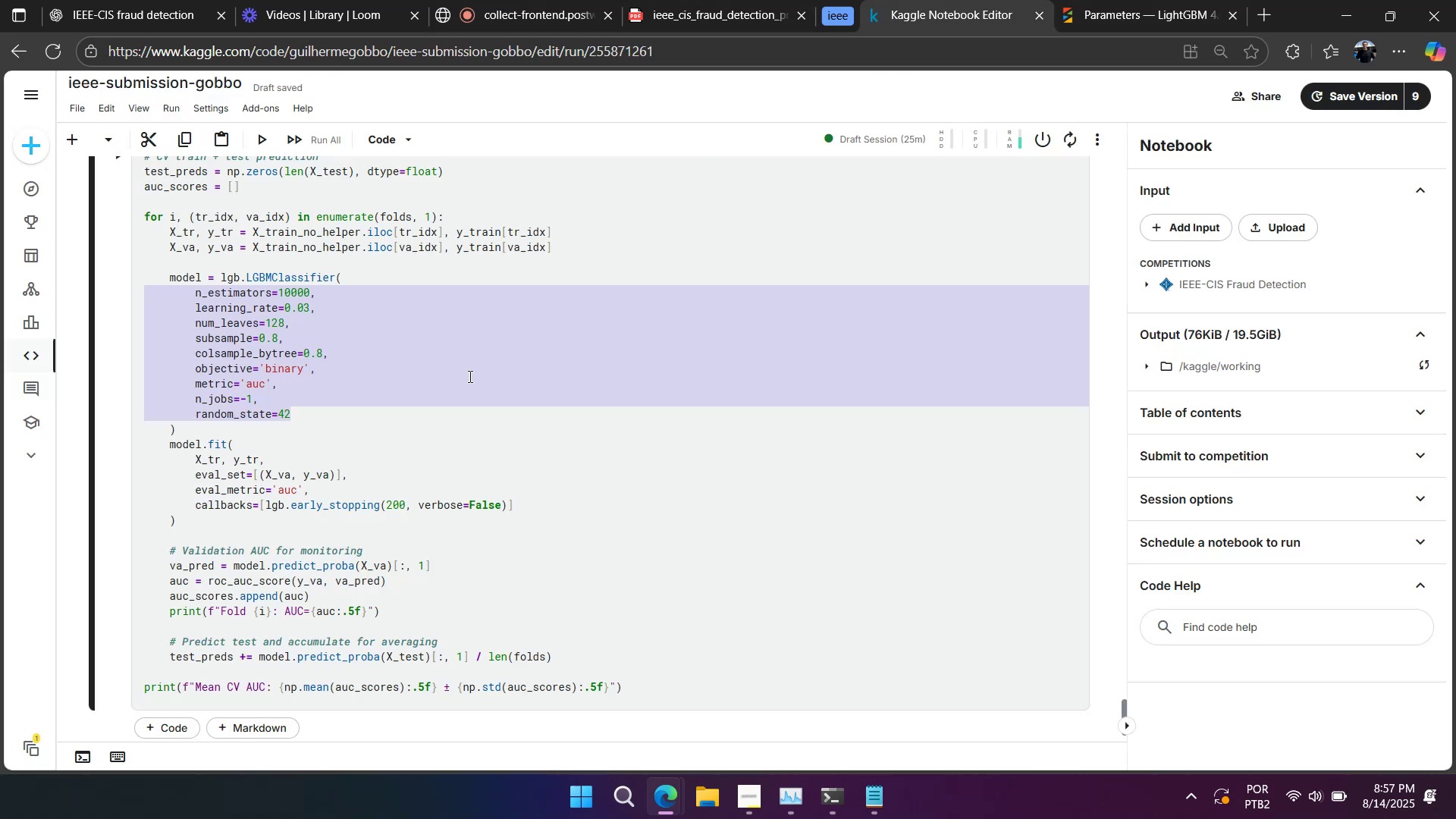 
left_click([464, 381])
 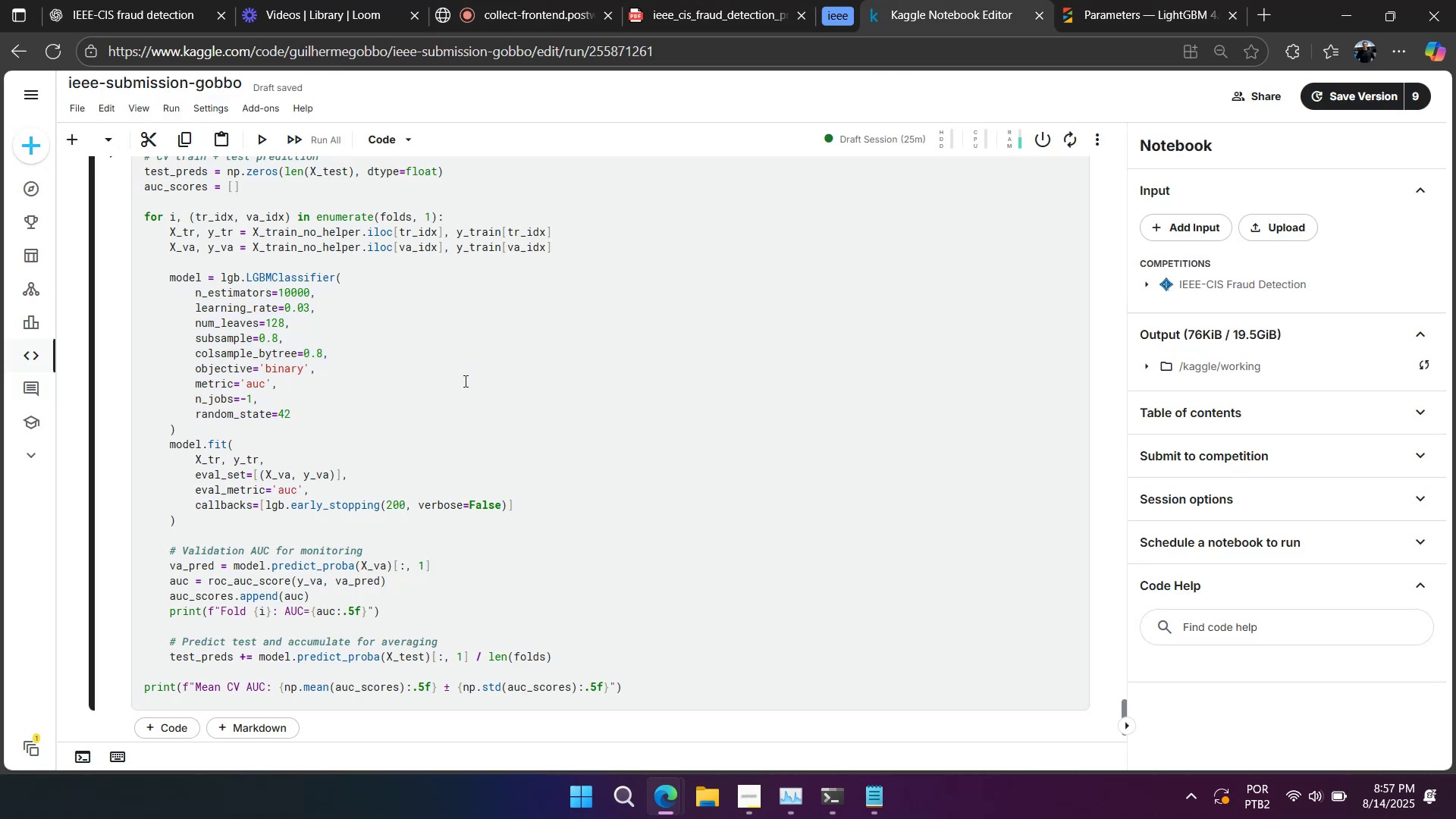 
hold_key(key=ShiftLeft, duration=0.67)
 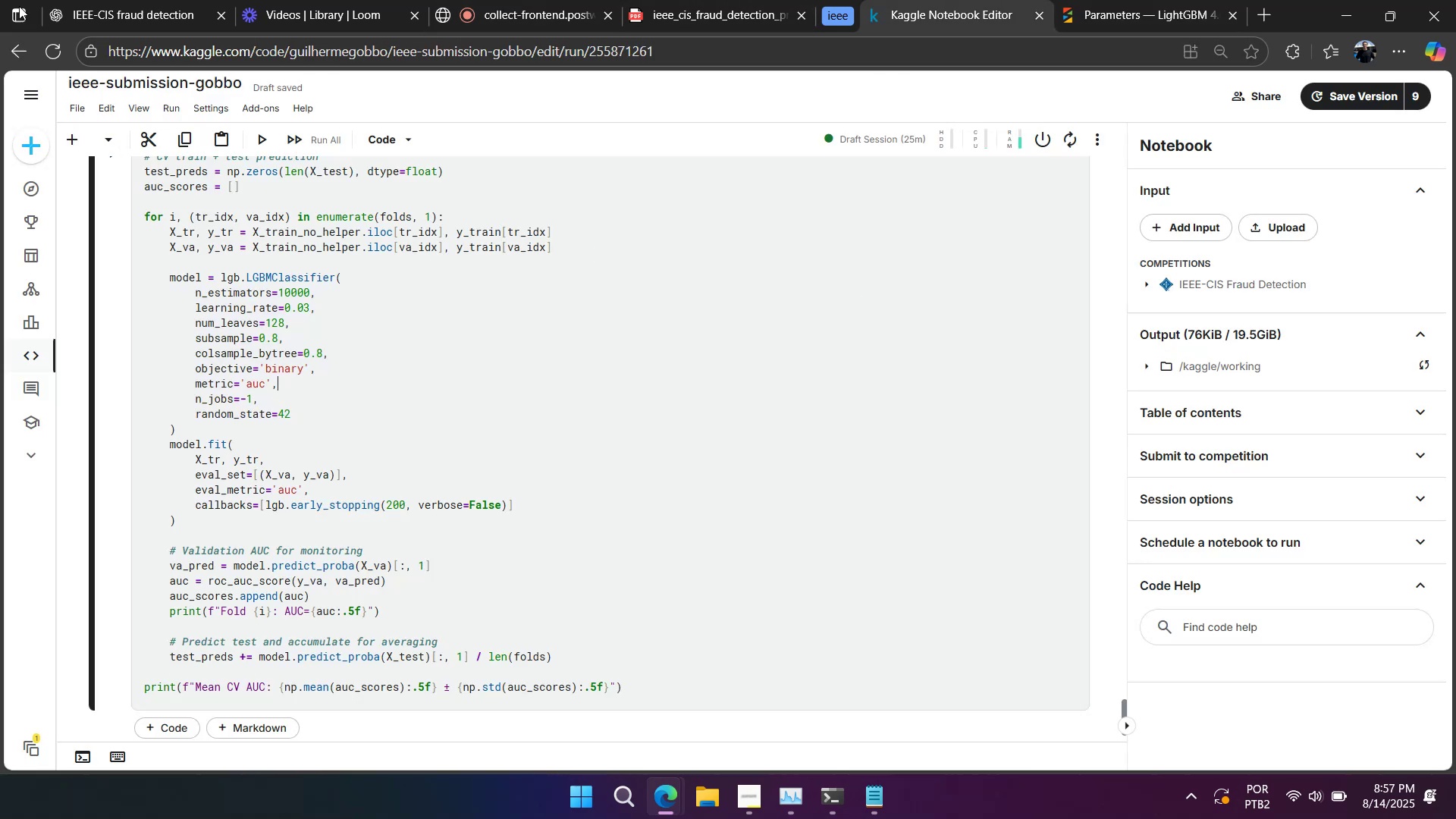 
left_click([105, 16])
 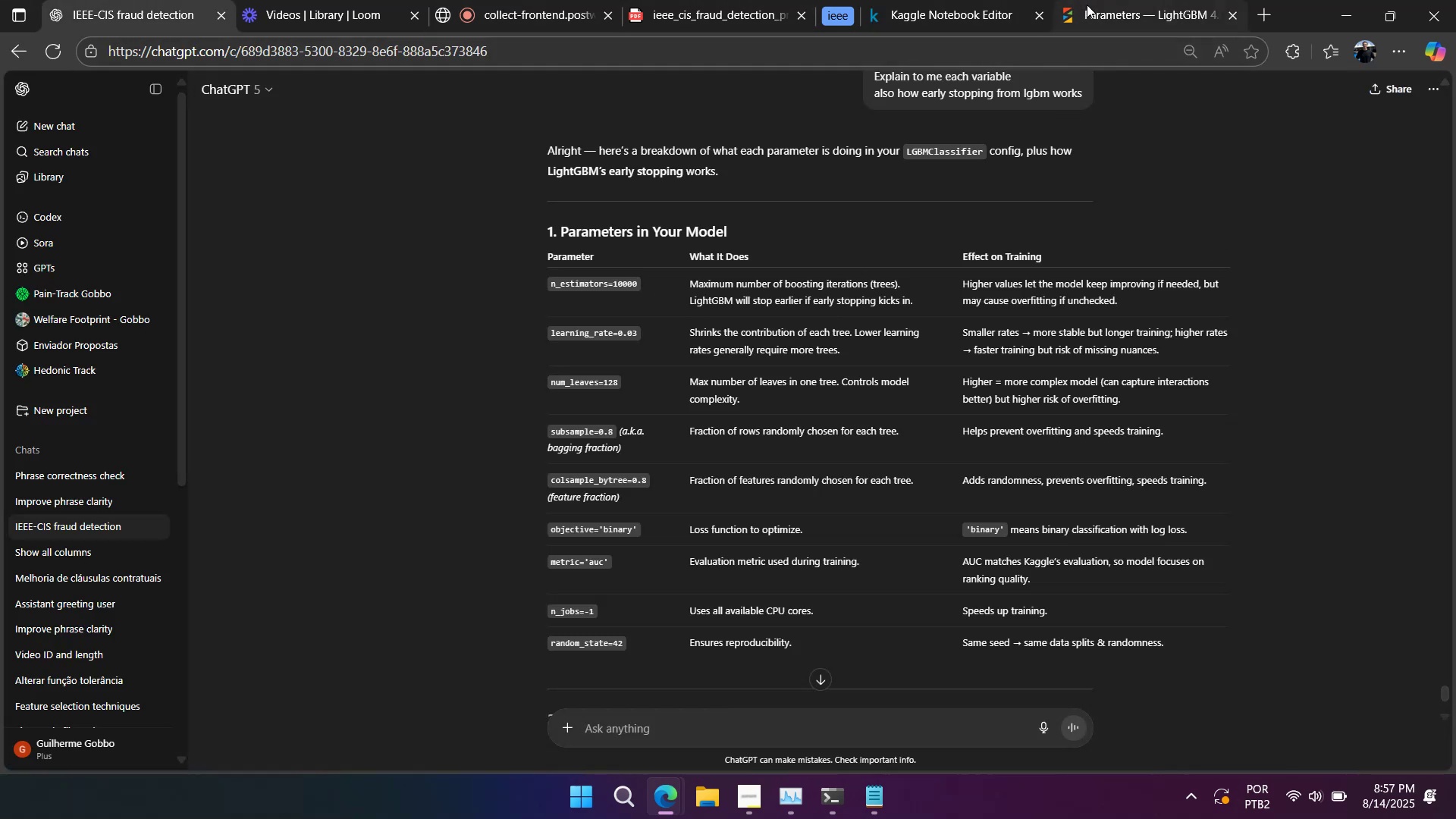 
wait(5.65)
 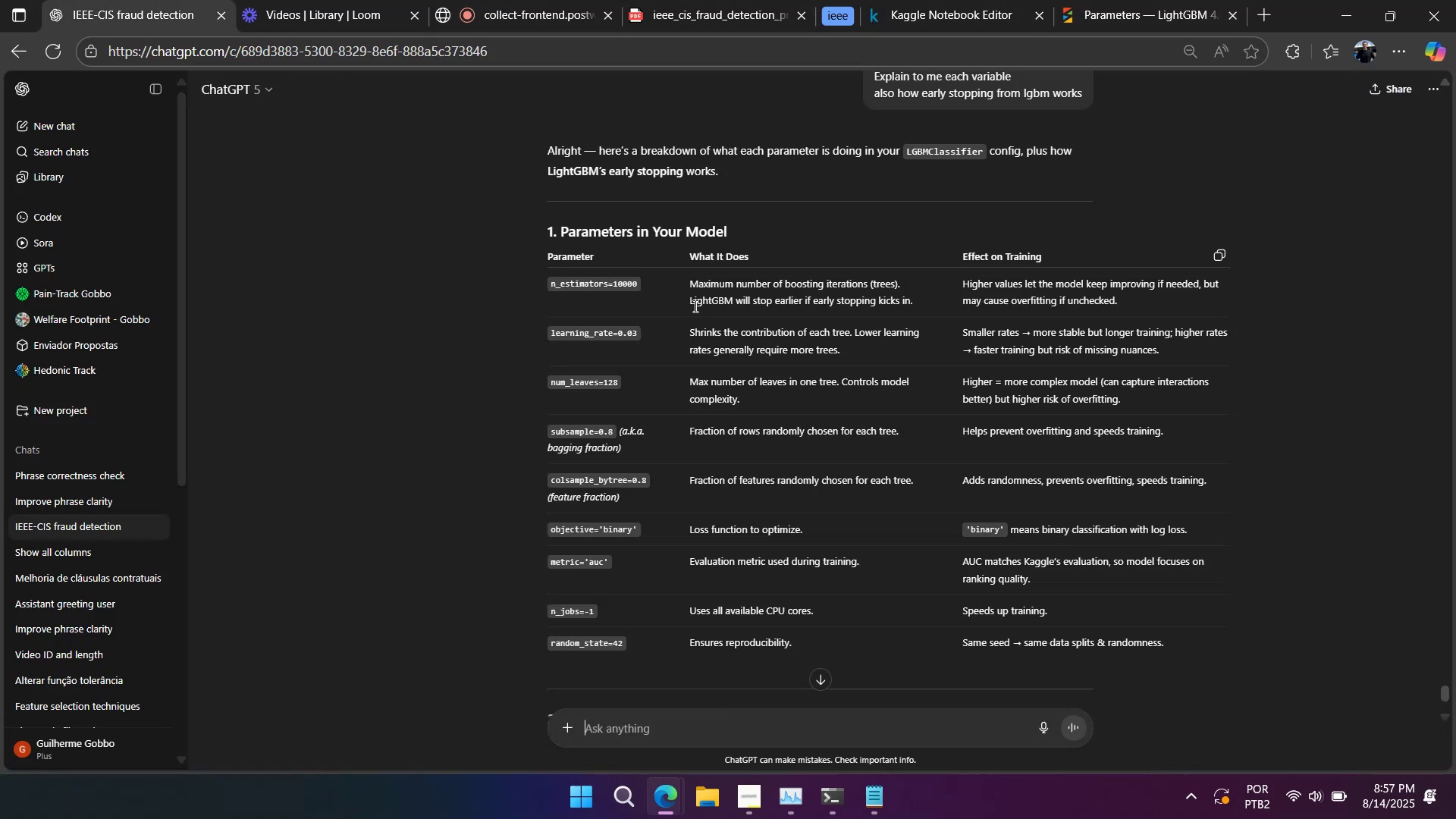 
left_click([911, 26])
 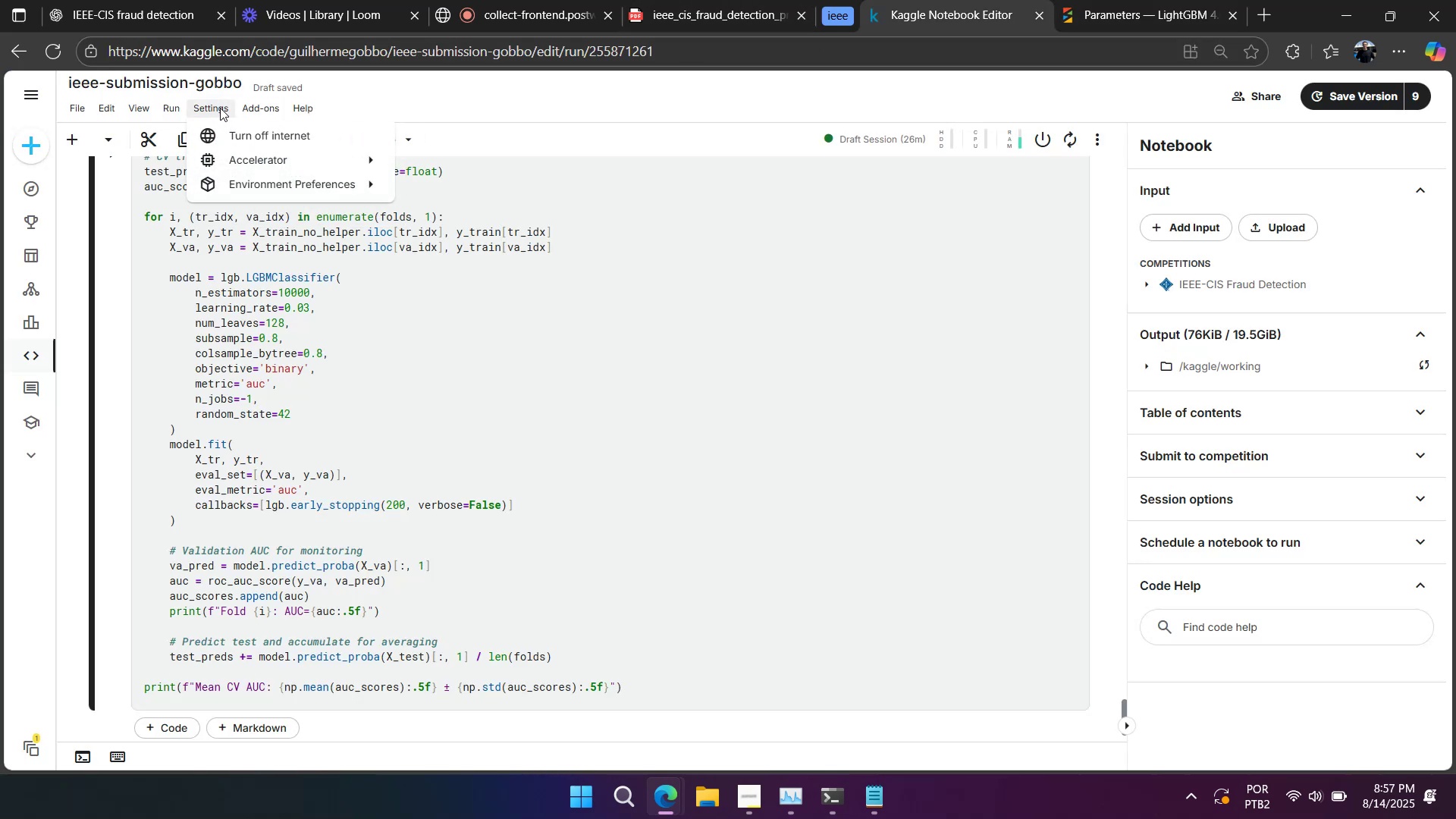 
left_click([228, 152])
 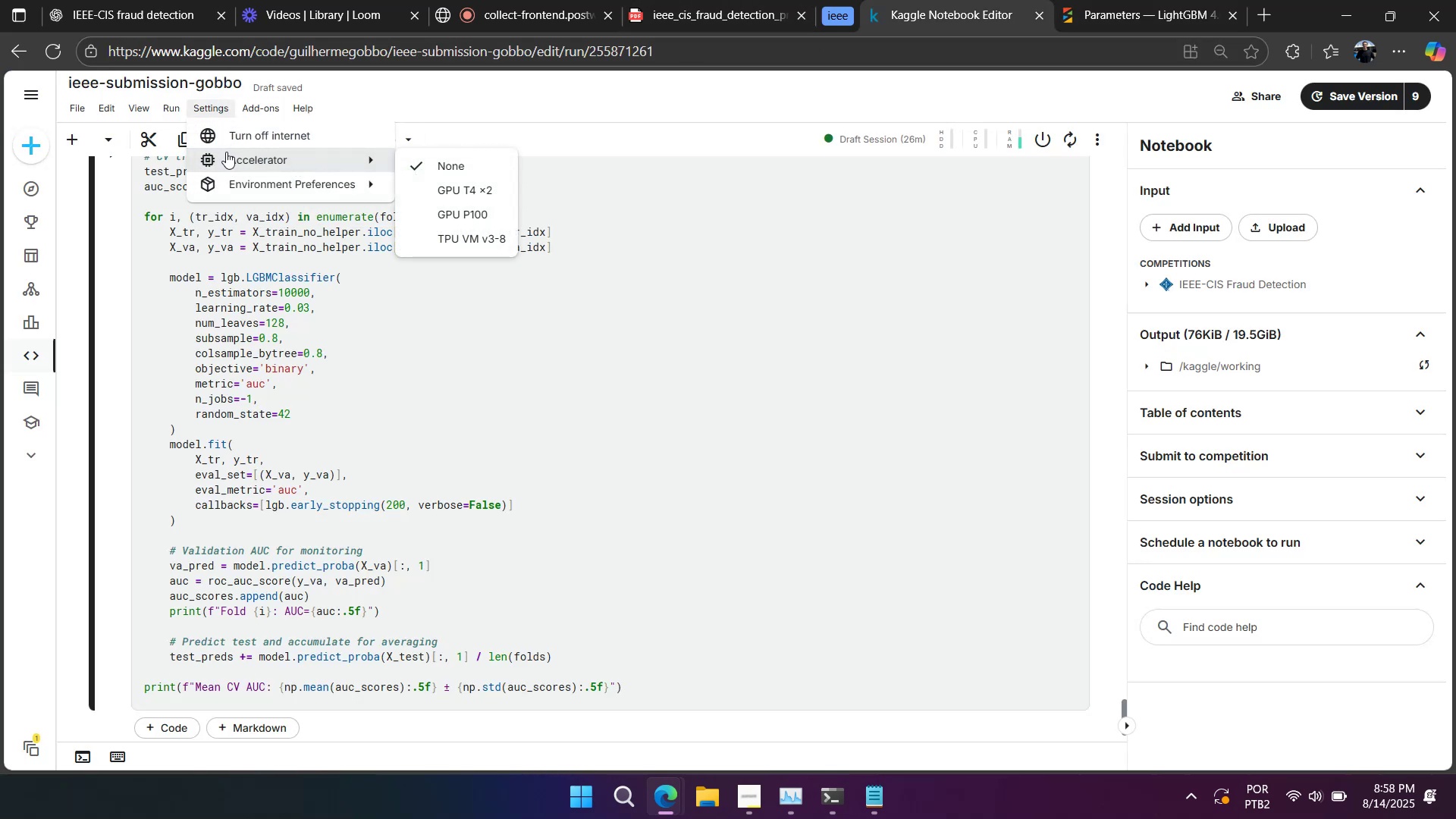 
wait(6.15)
 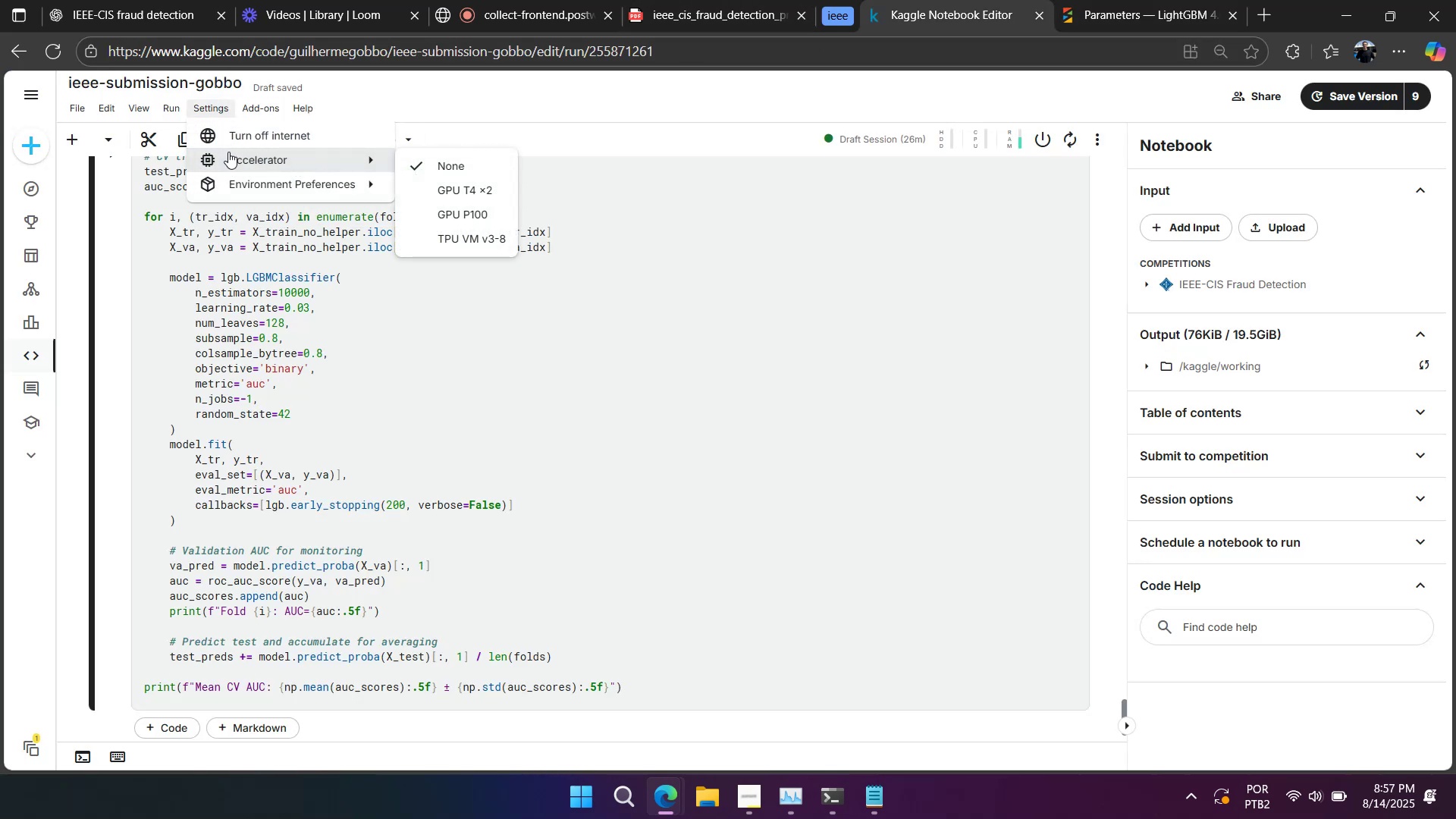 
left_click([156, 11])
 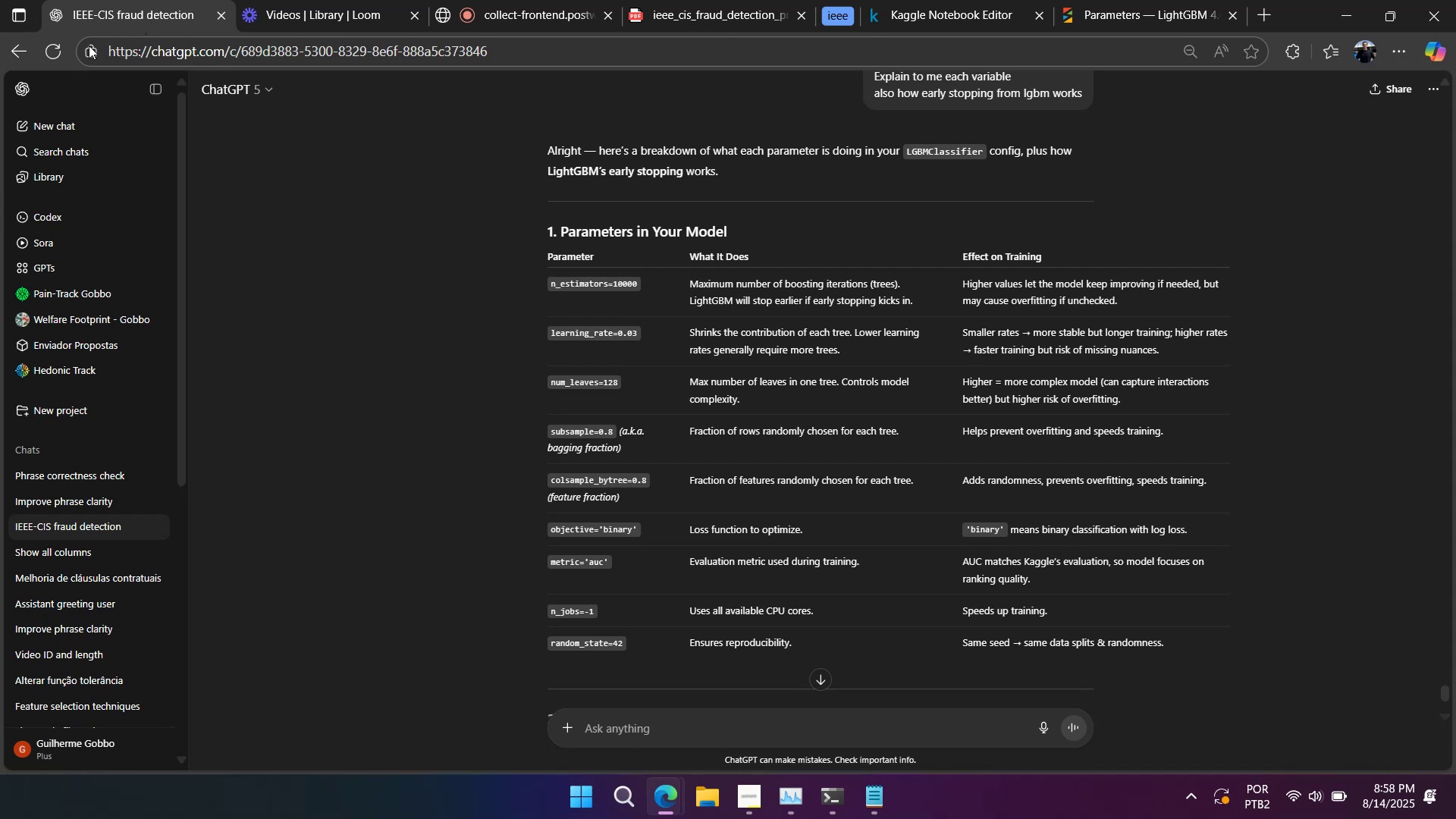 
left_click([67, 49])
 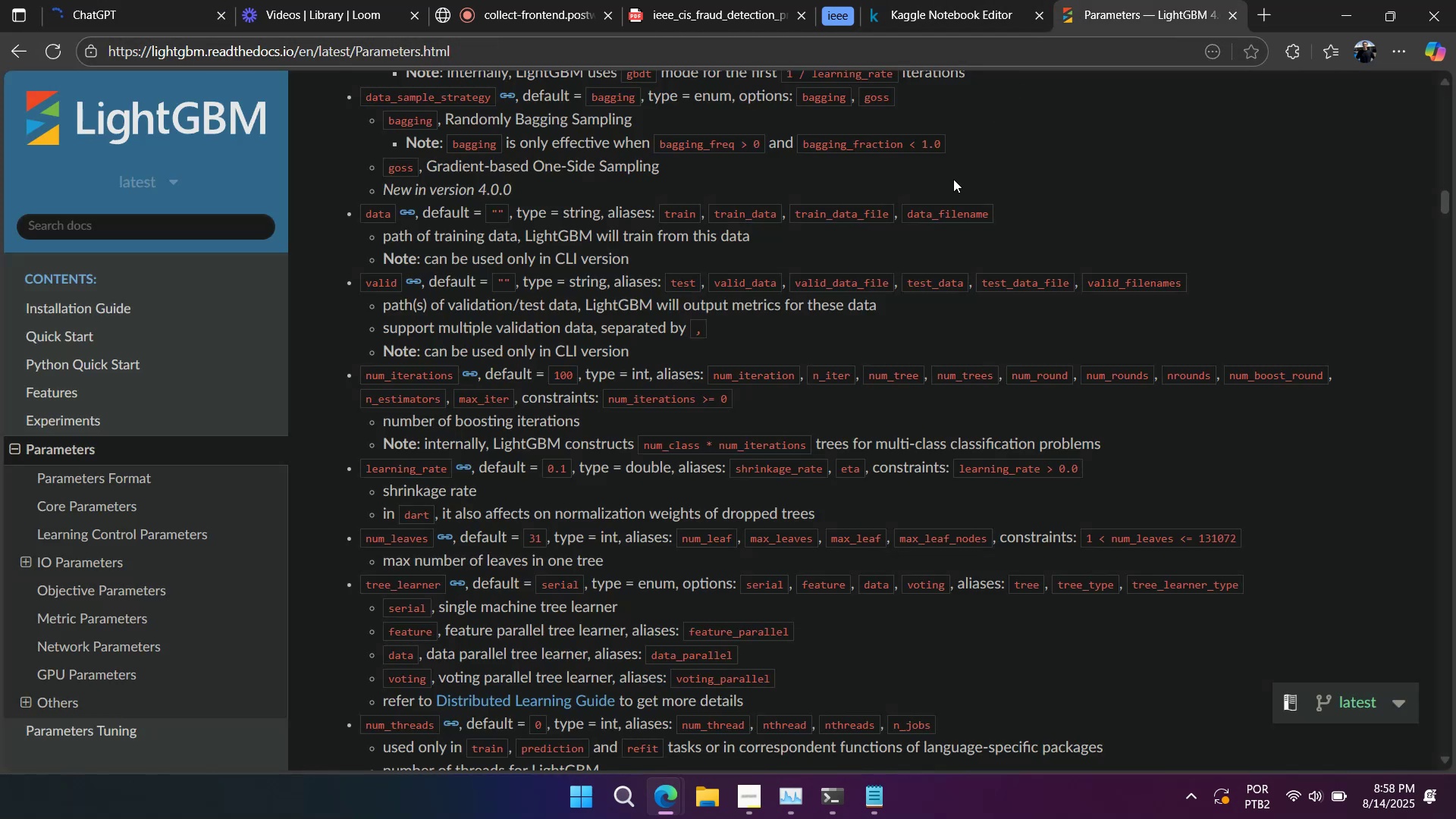 
left_click([896, 13])
 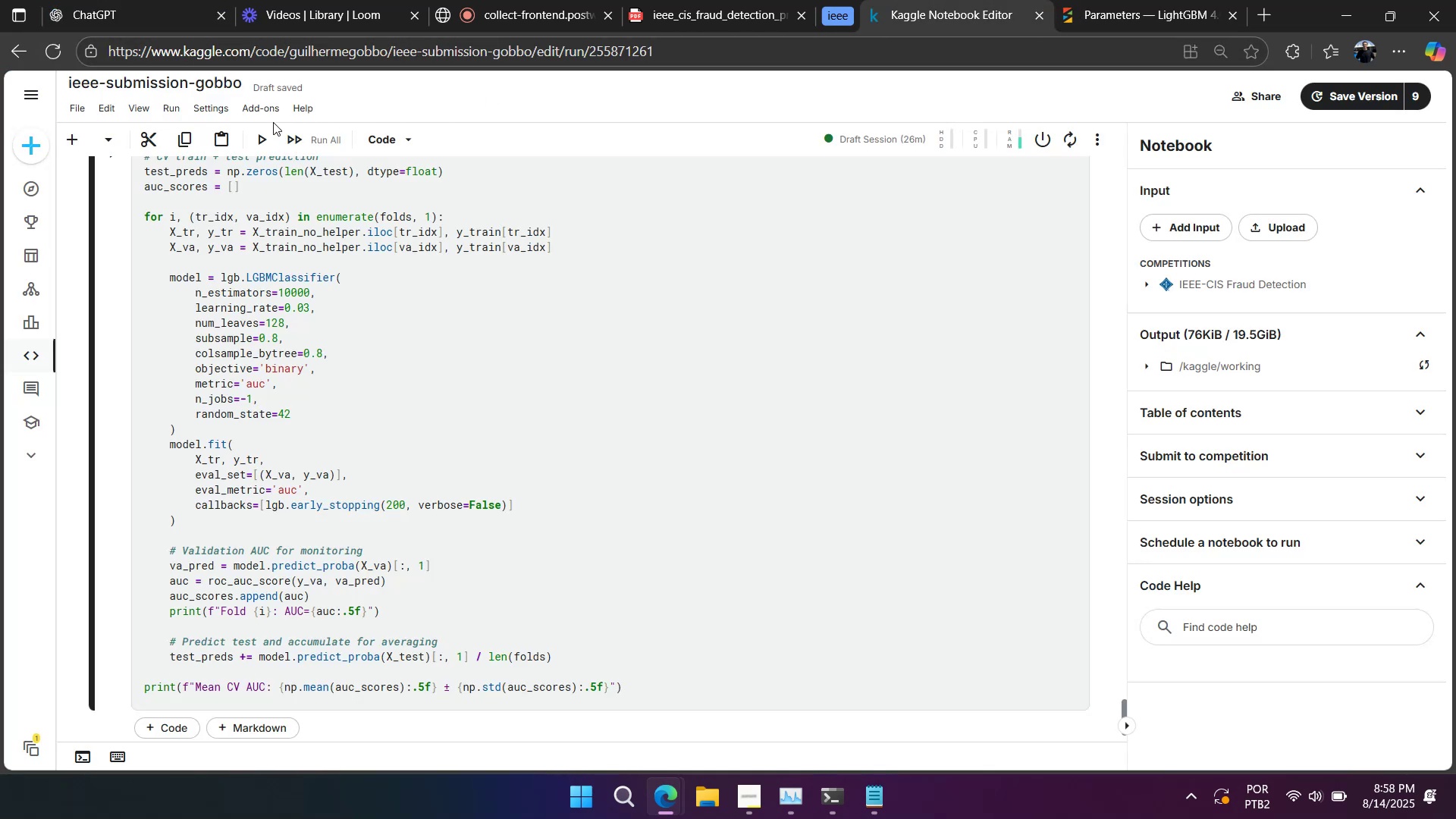 
left_click([218, 112])
 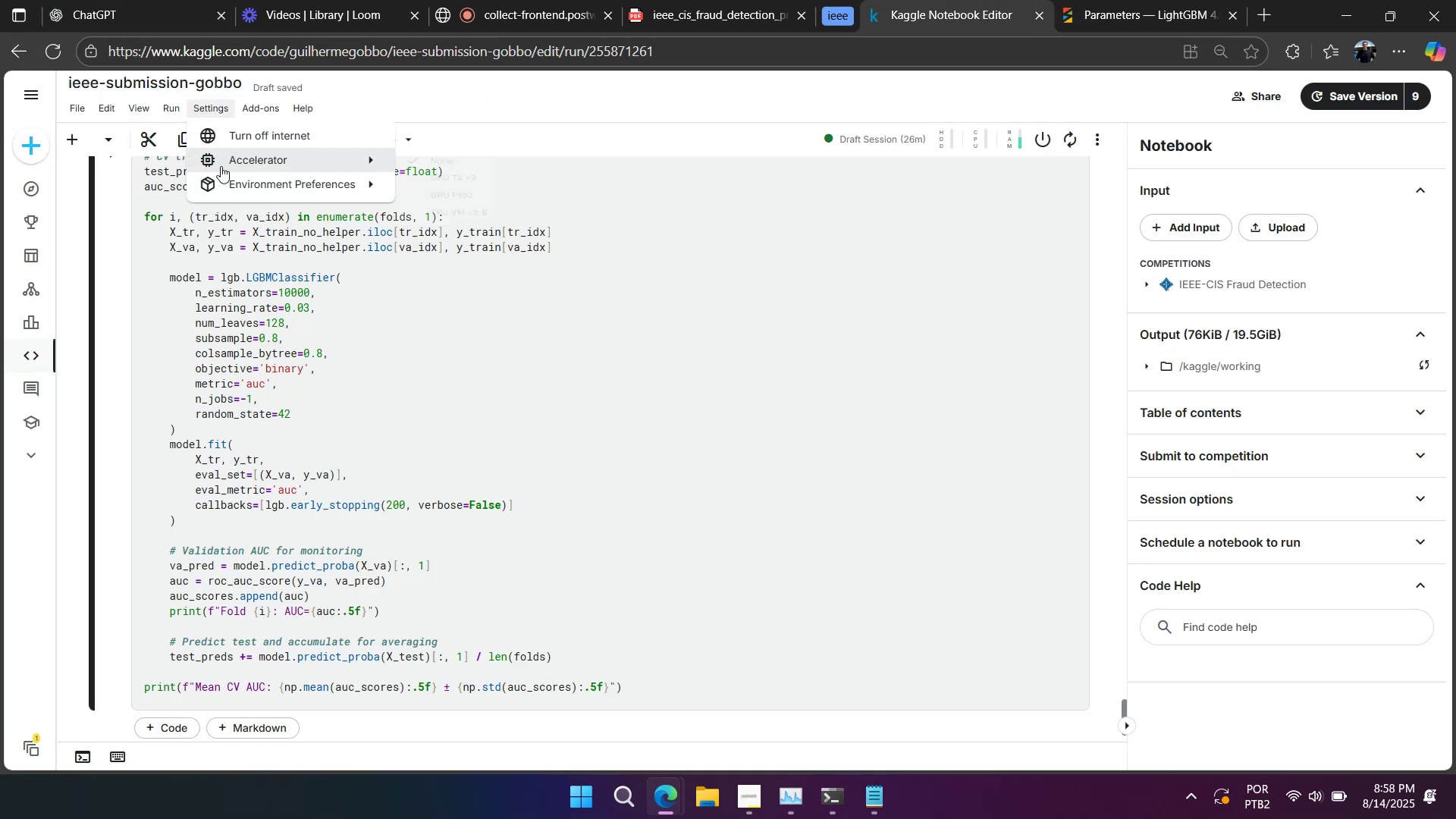 
left_click([221, 165])
 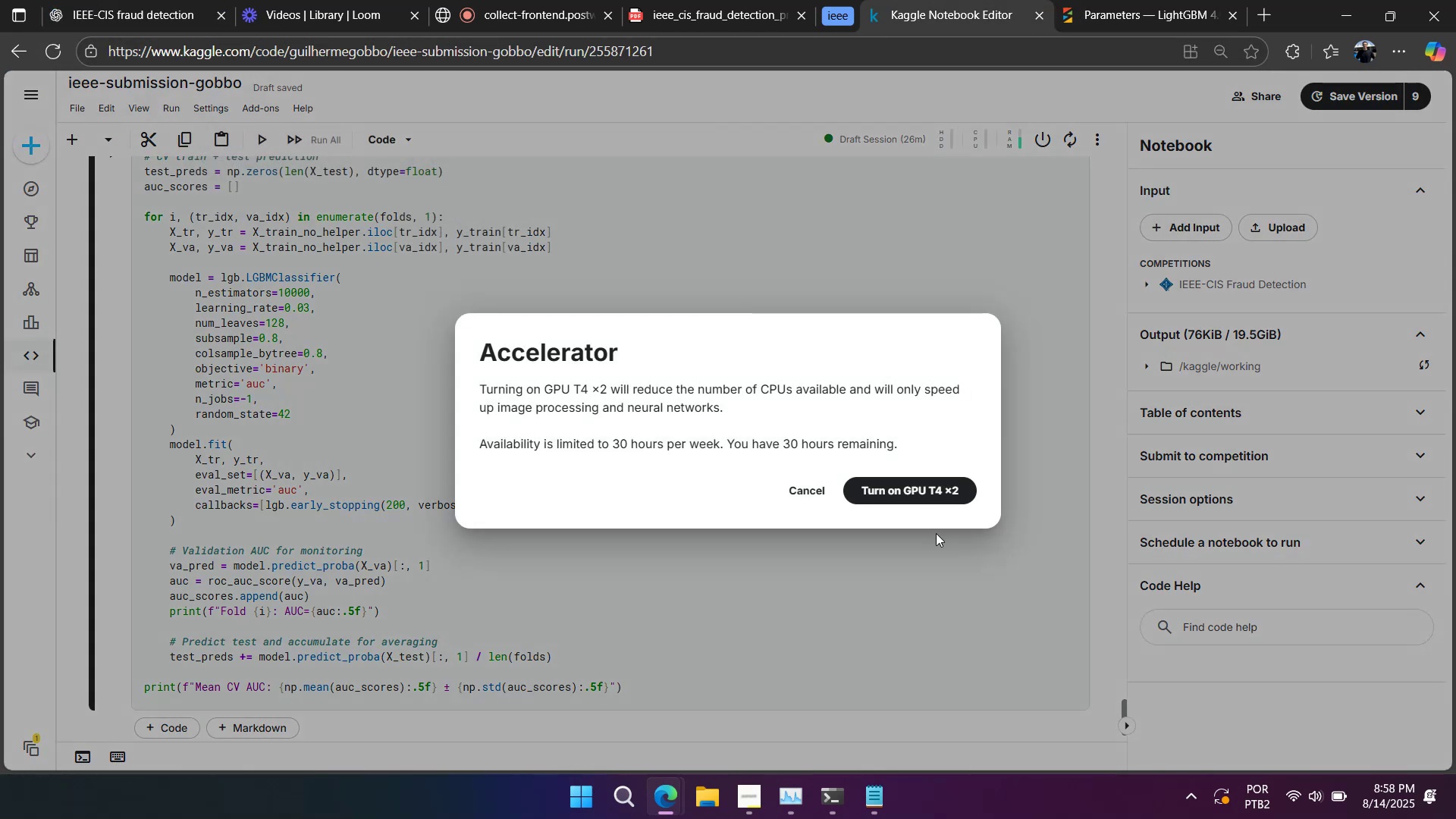 
left_click([928, 498])
 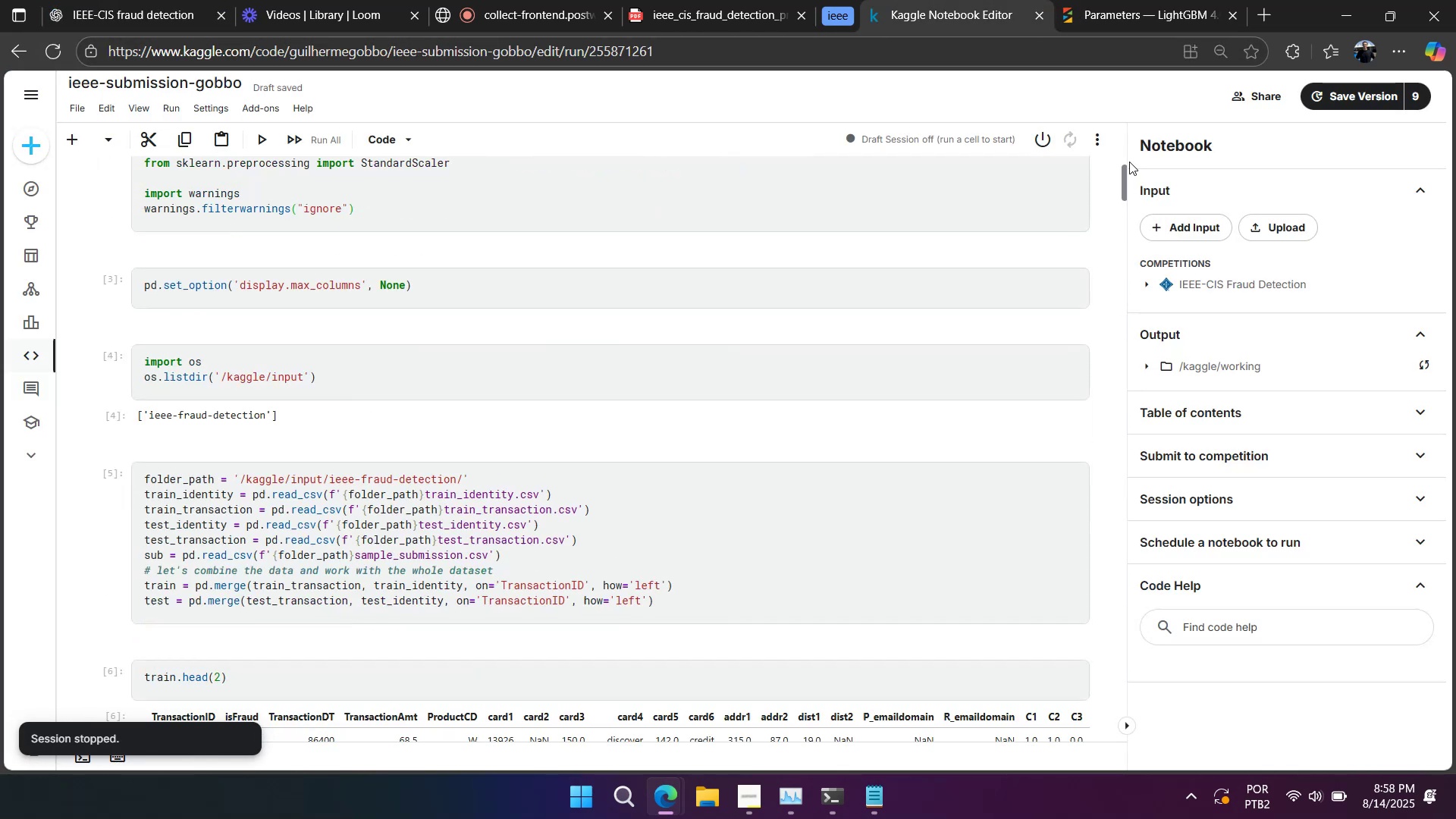 
key(Shift+Enter)
 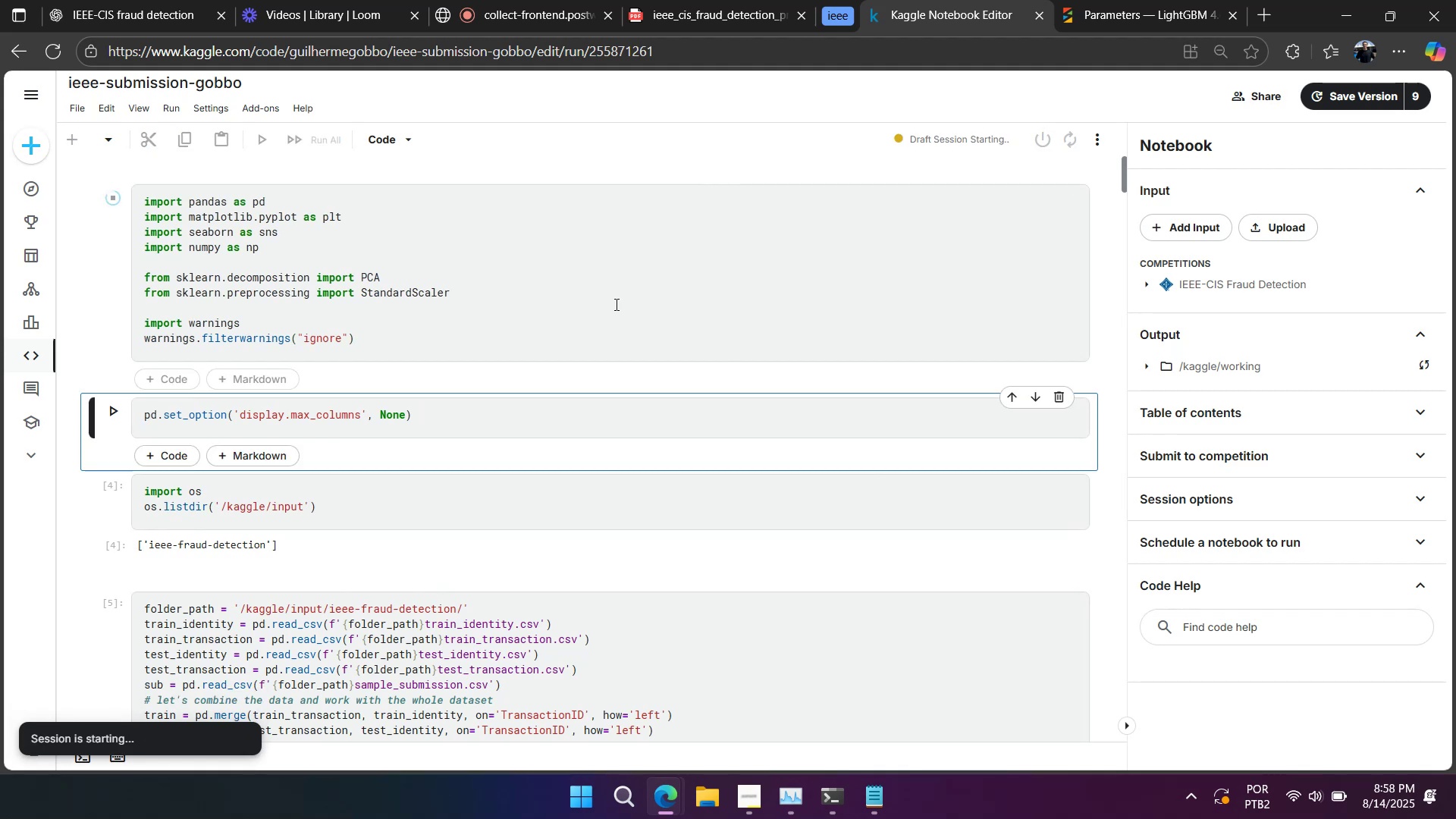 
key(Shift+Enter)
 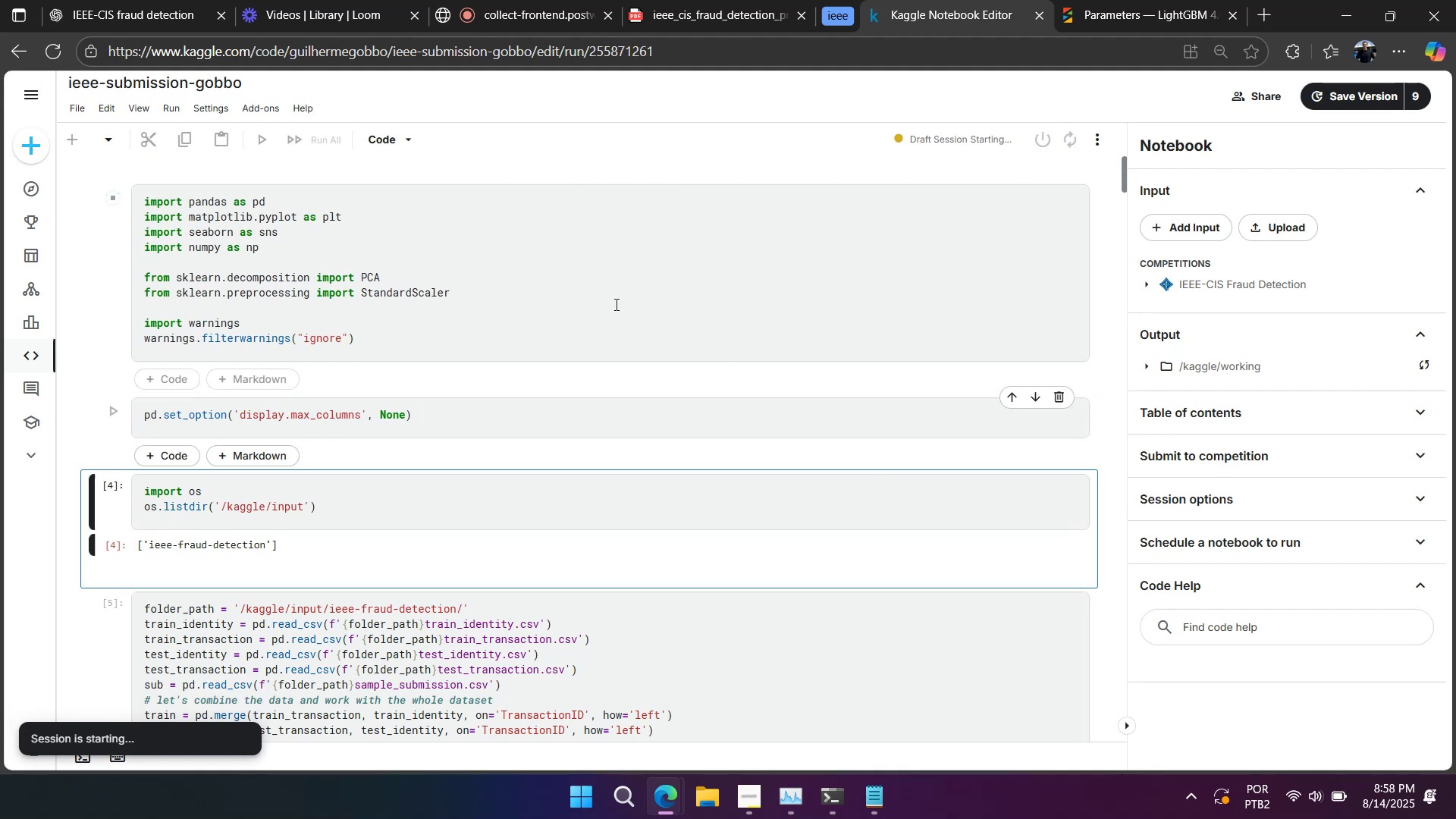 
key(Shift+Enter)
 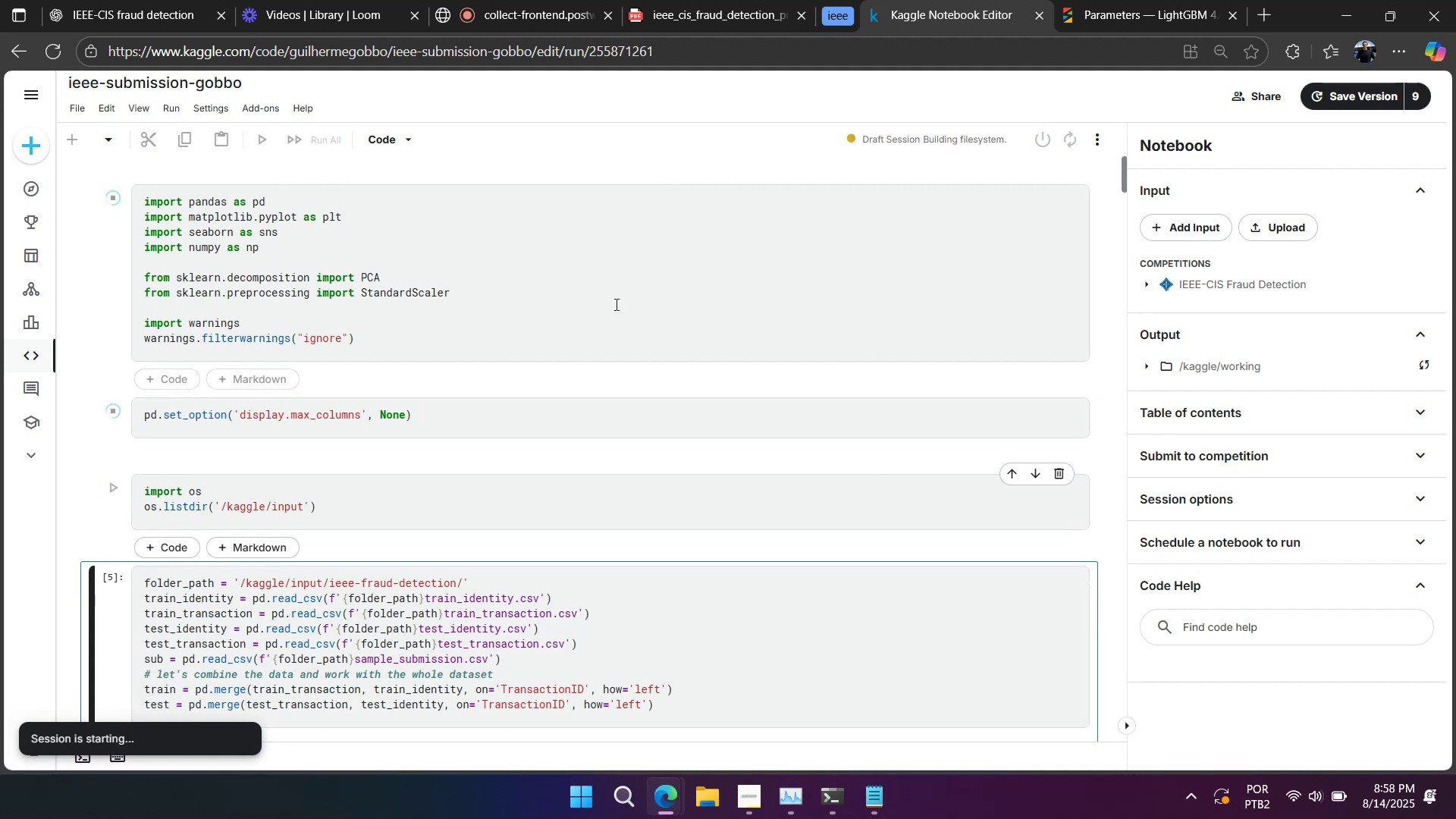 
key(Shift+Enter)
 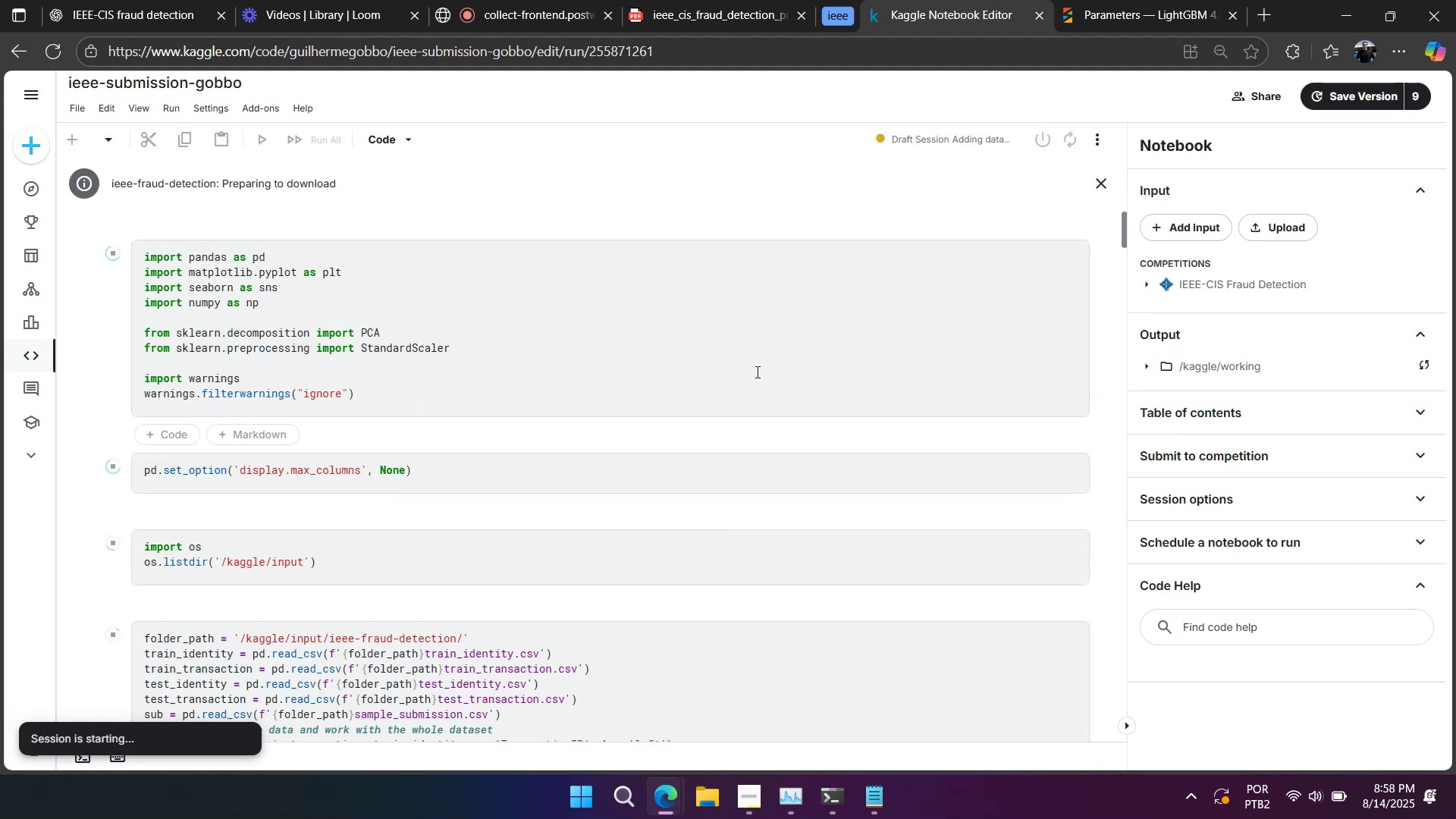 
scroll: coordinate [751, 372], scroll_direction: down, amount: 2.0
 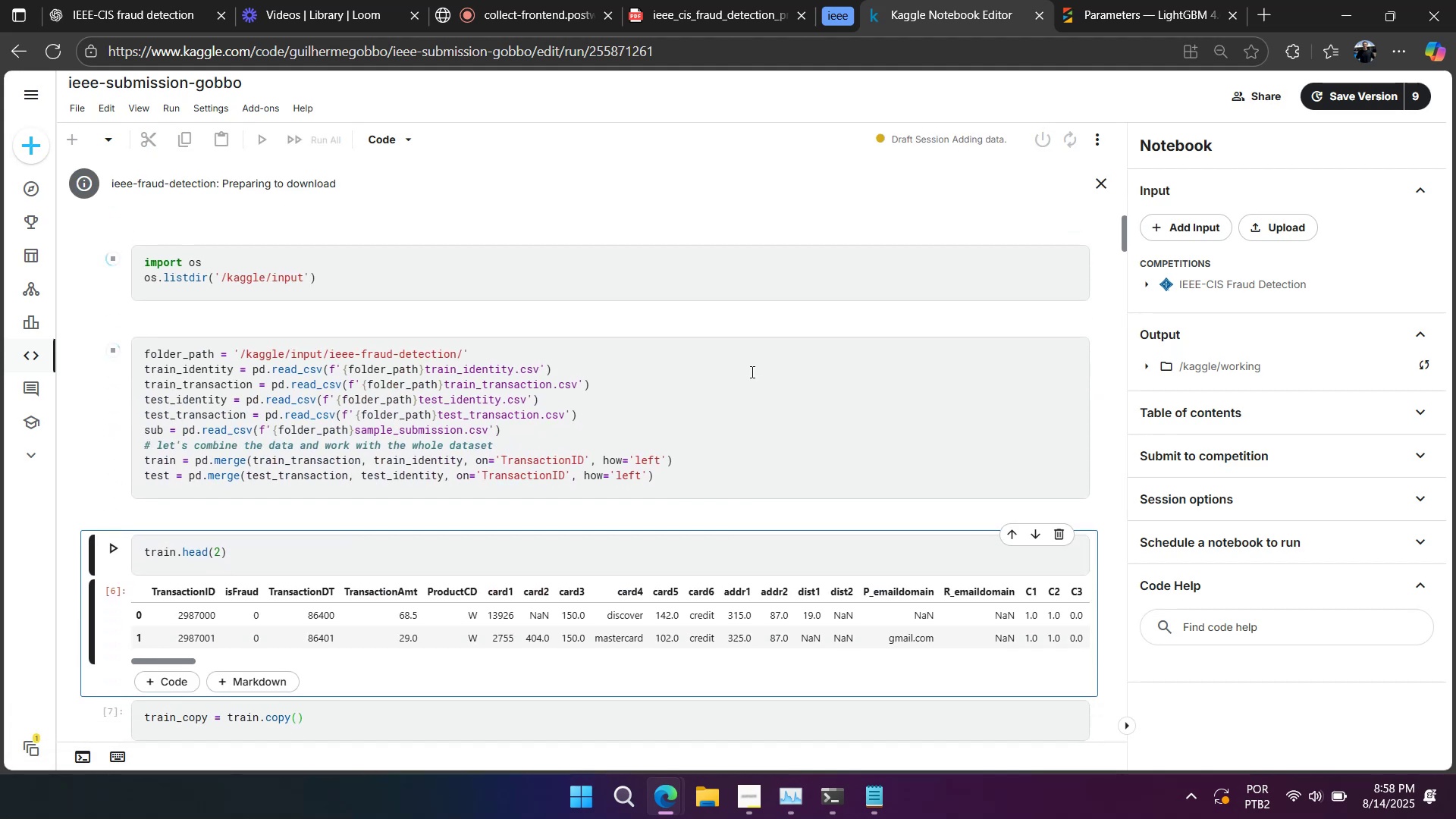 
key(Shift+Enter)
 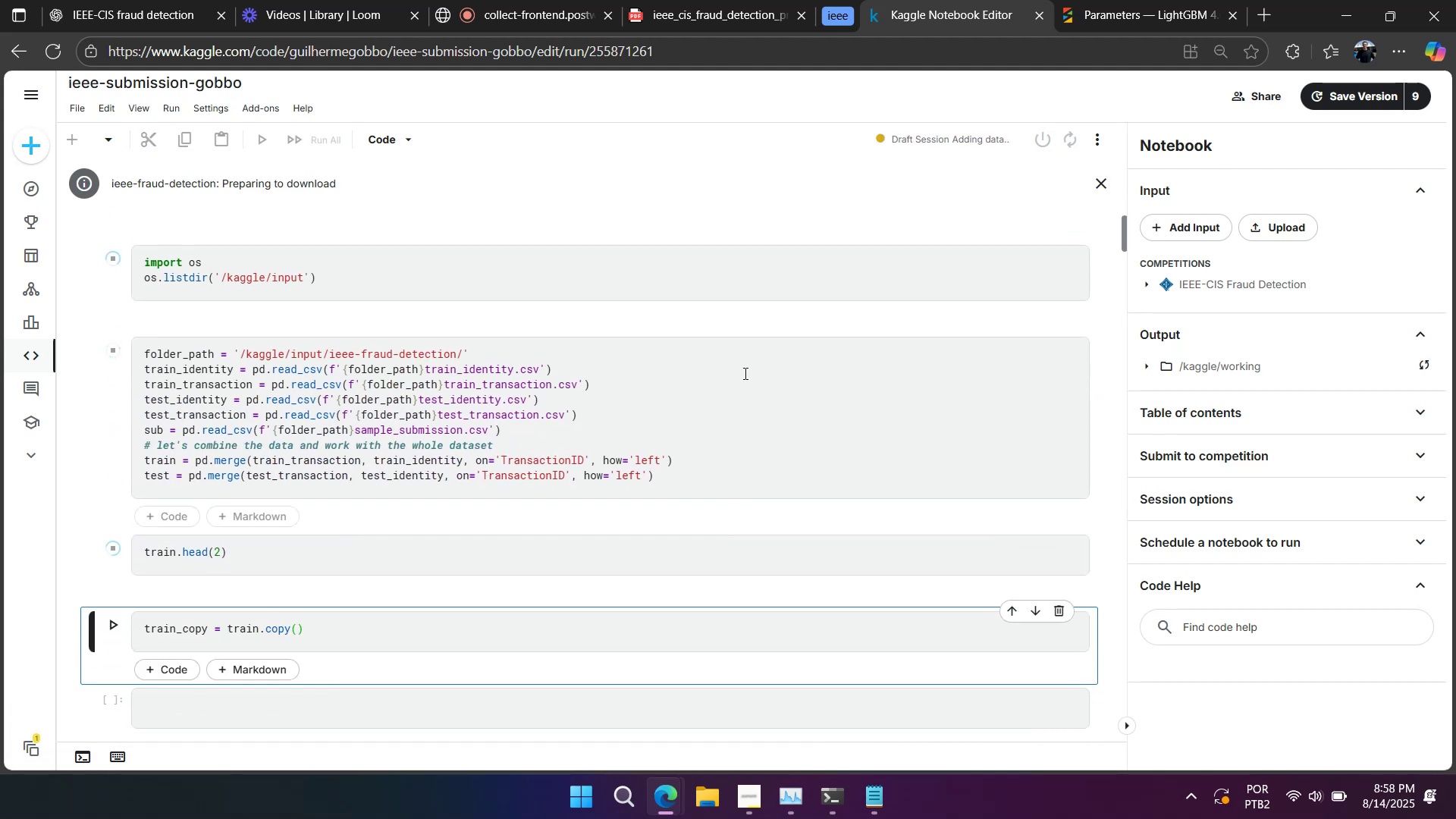 
scroll: coordinate [743, 373], scroll_direction: down, amount: 2.0
 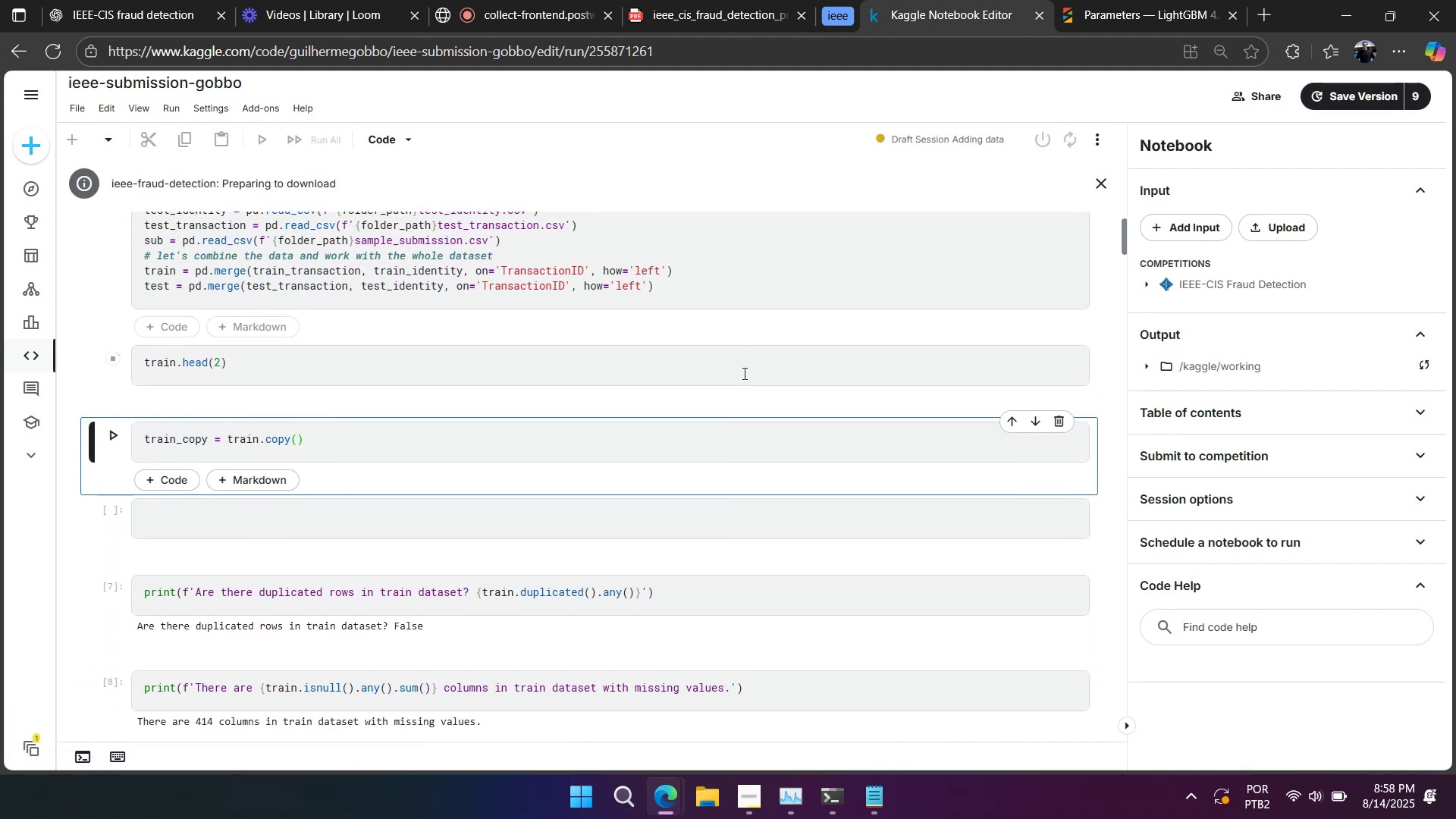 
key(Shift+Enter)
 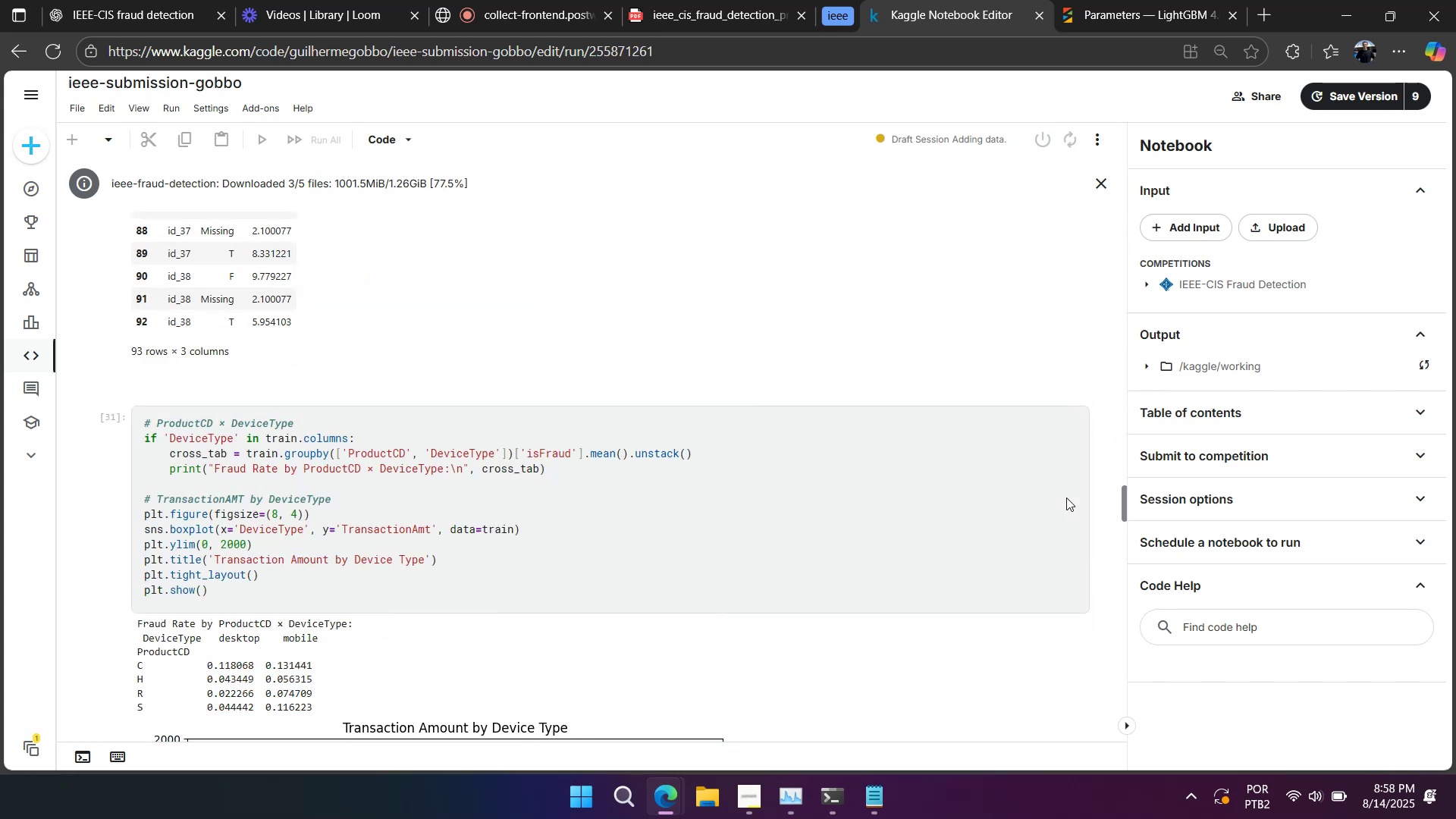 
wait(7.73)
 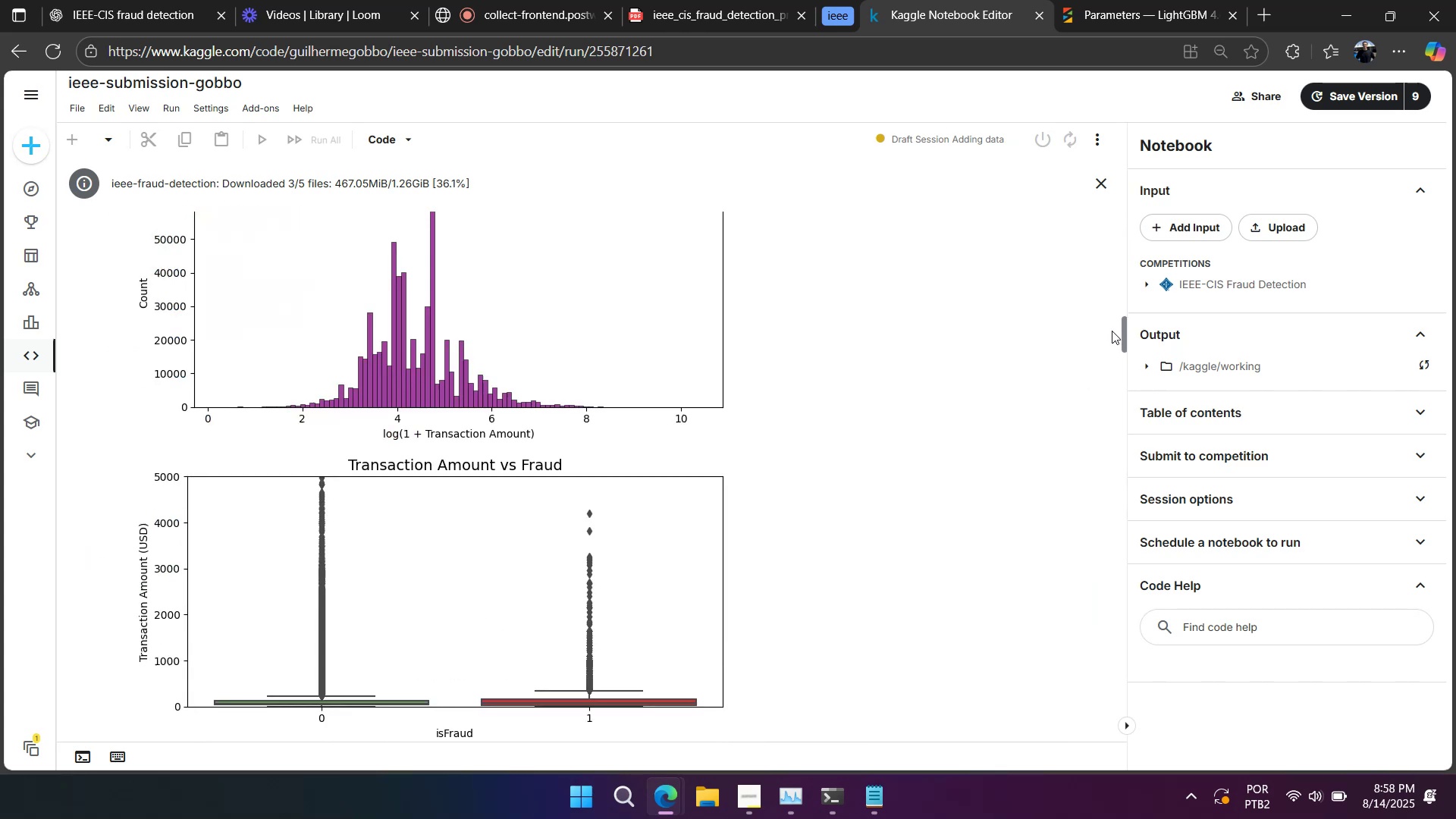 
scroll: coordinate [635, 634], scroll_direction: down, amount: 7.0
 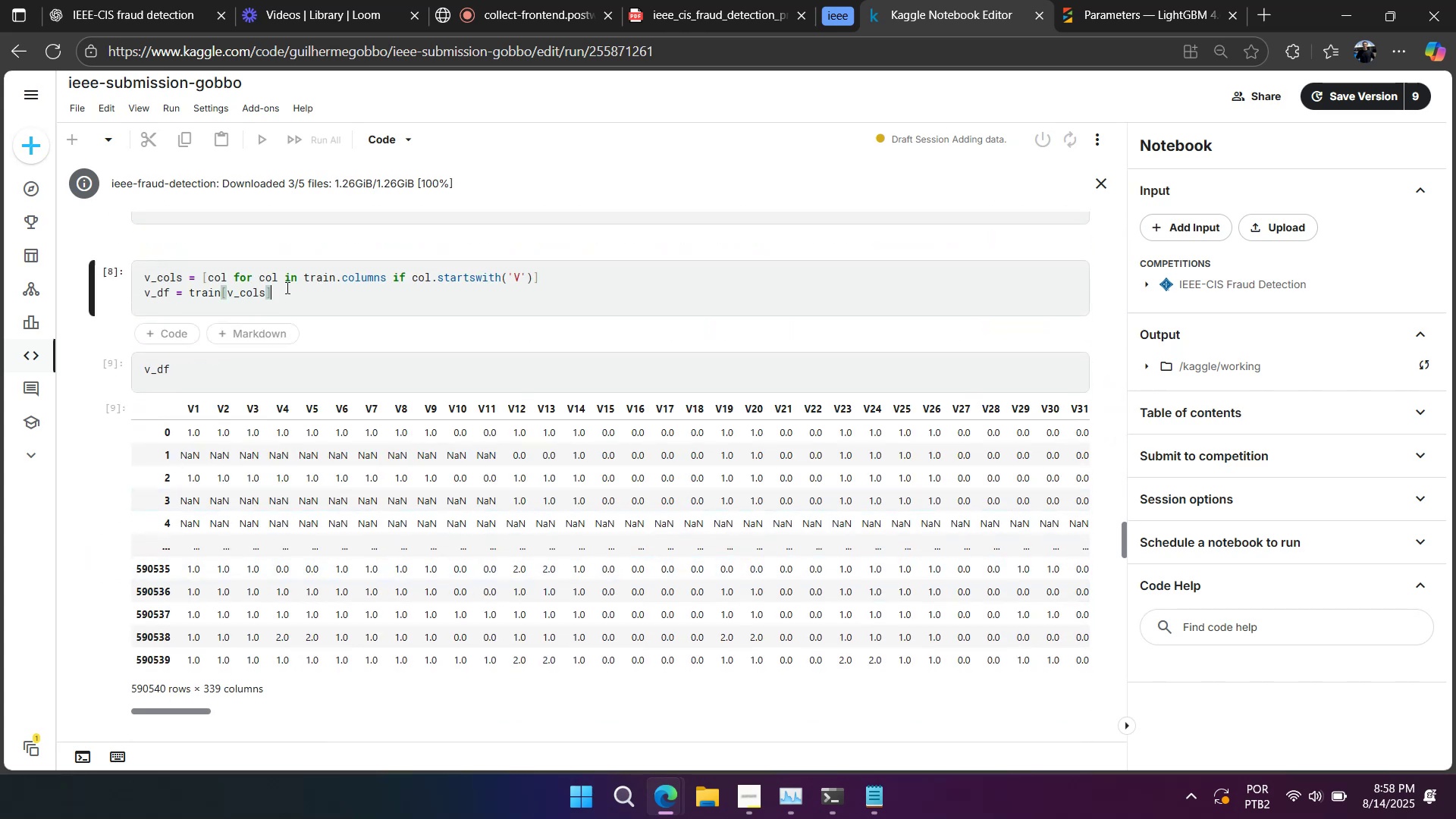 
key(Shift+Enter)
 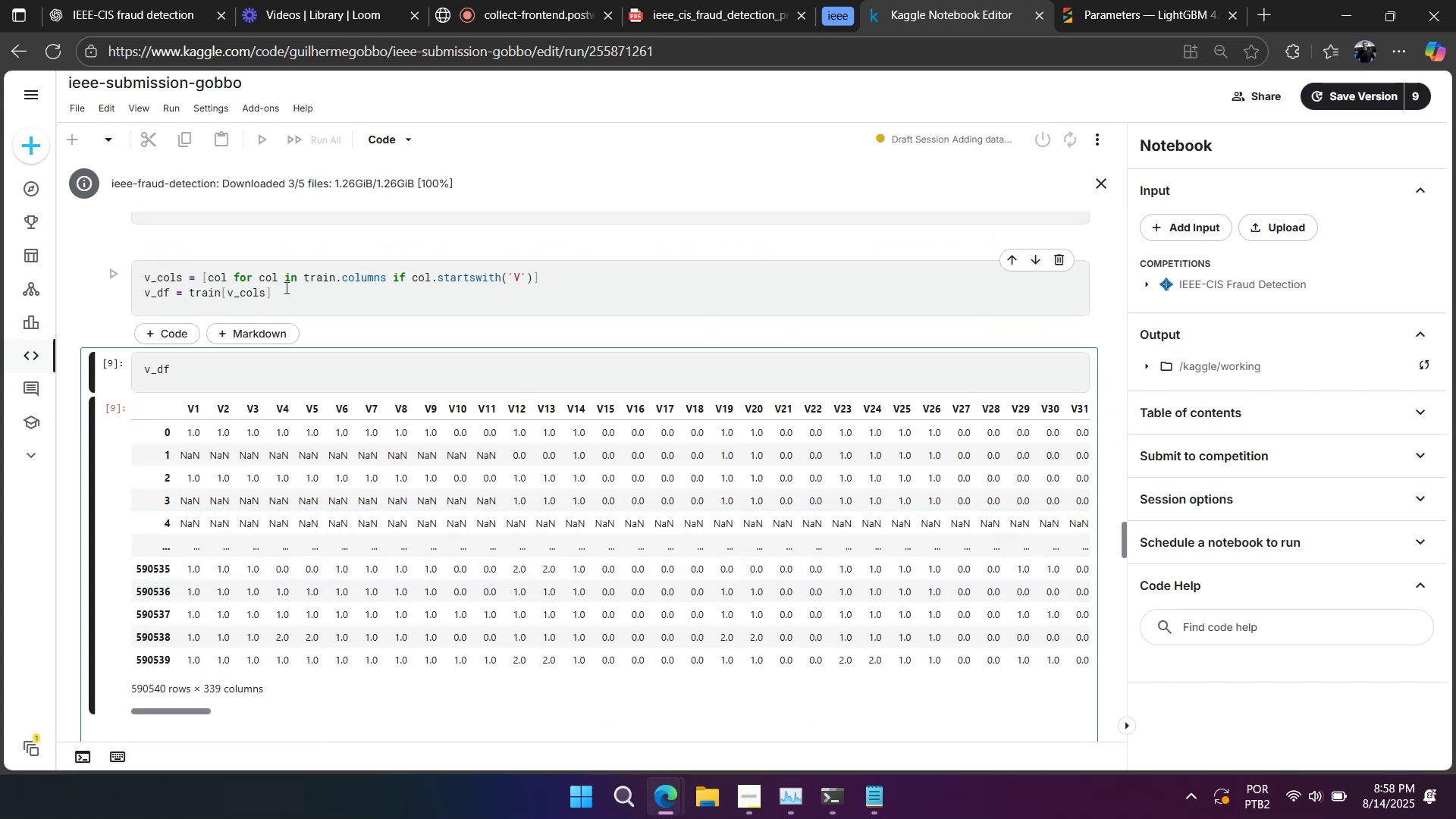 
key(Shift+Enter)
 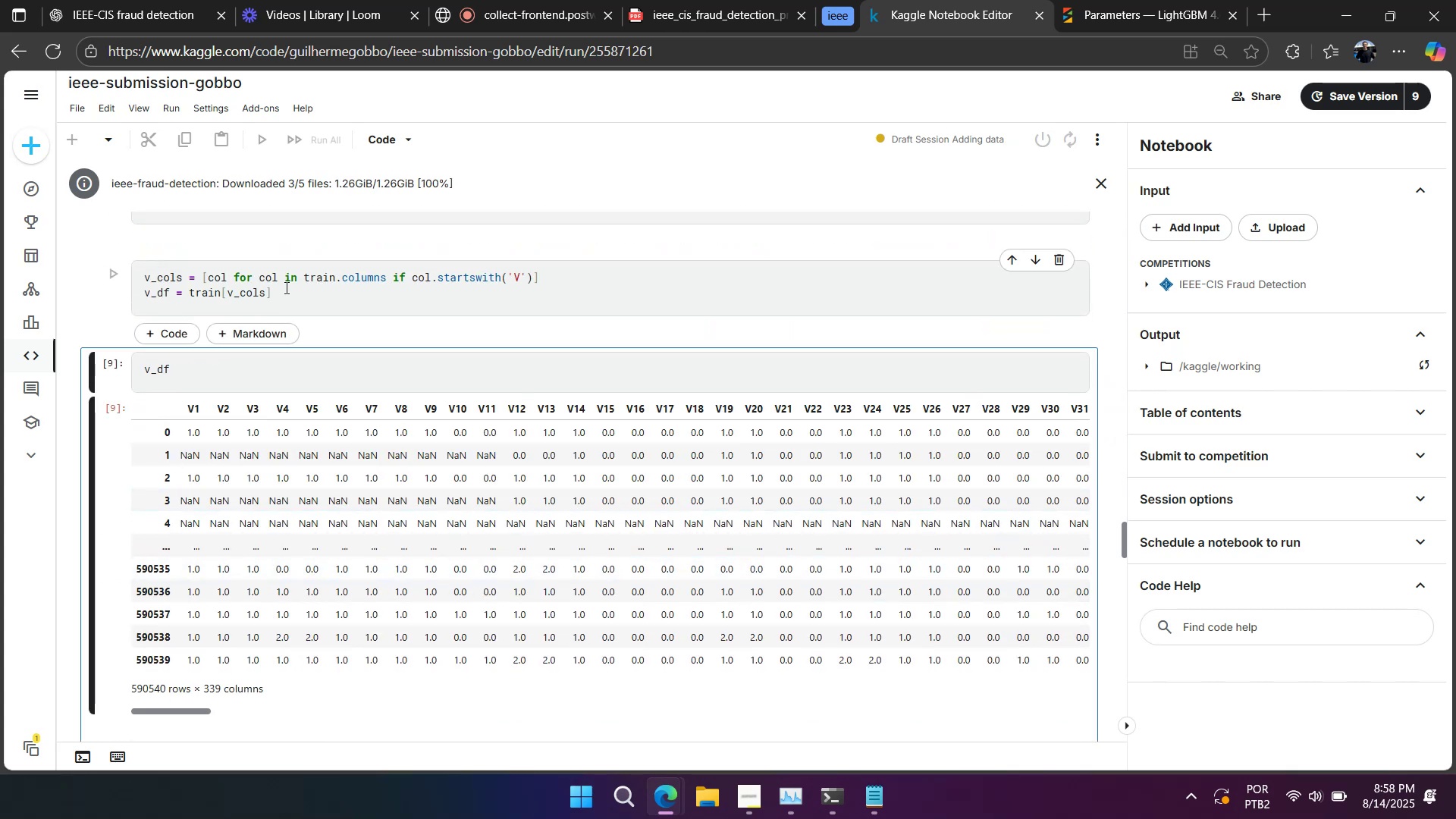 
key(Shift+Enter)
 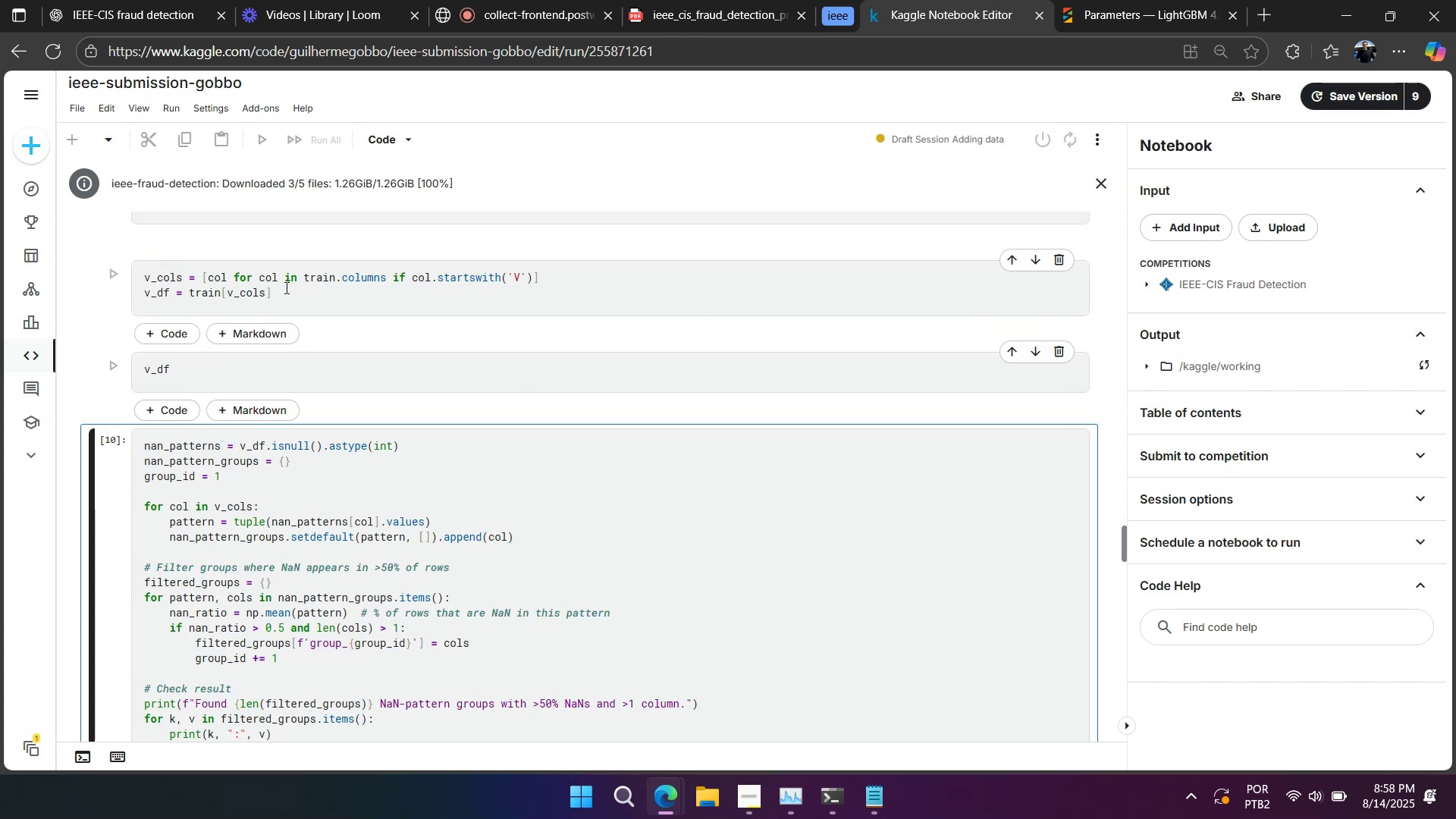 
key(Shift+Enter)
 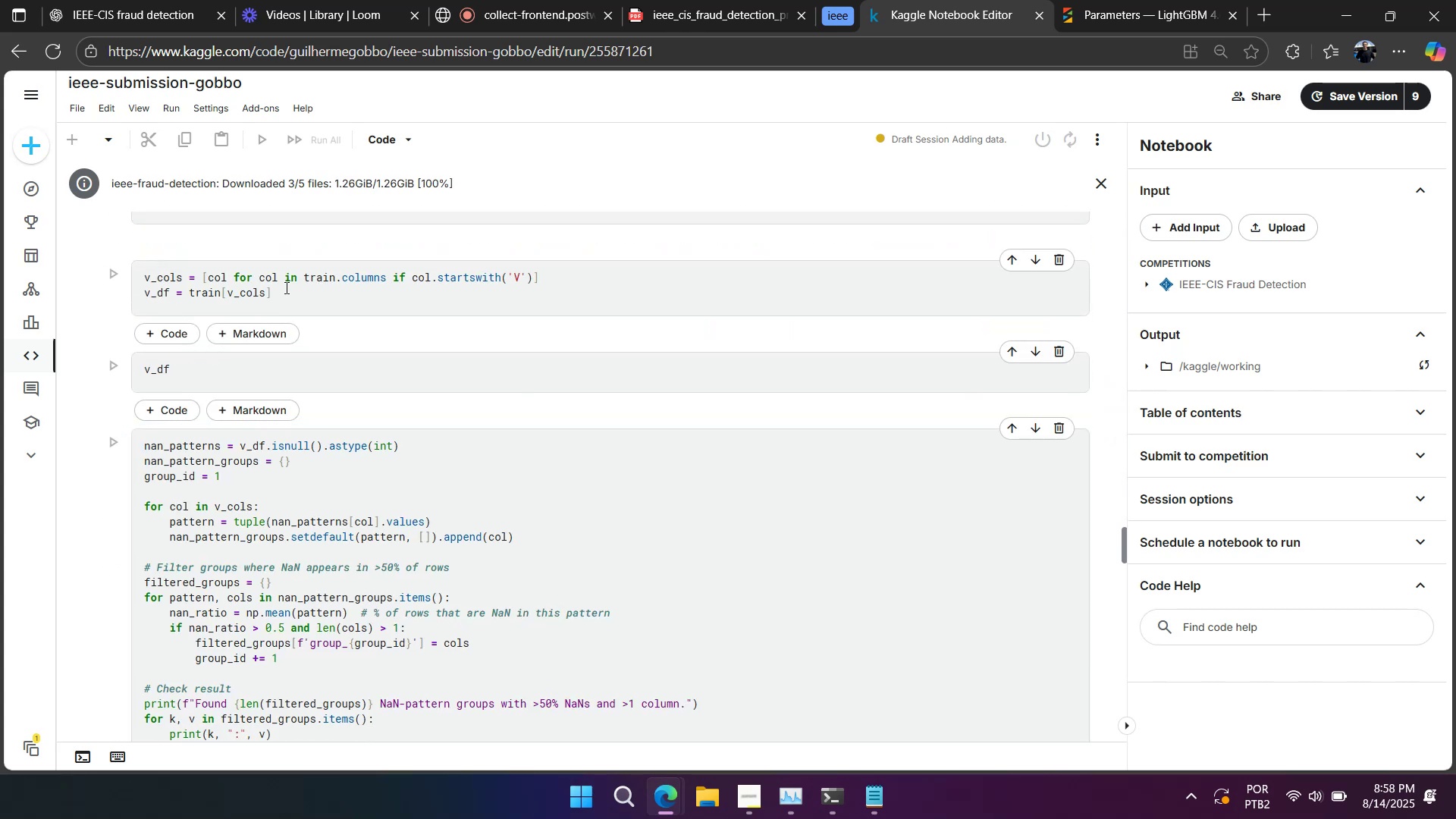 
key(Shift+Enter)
 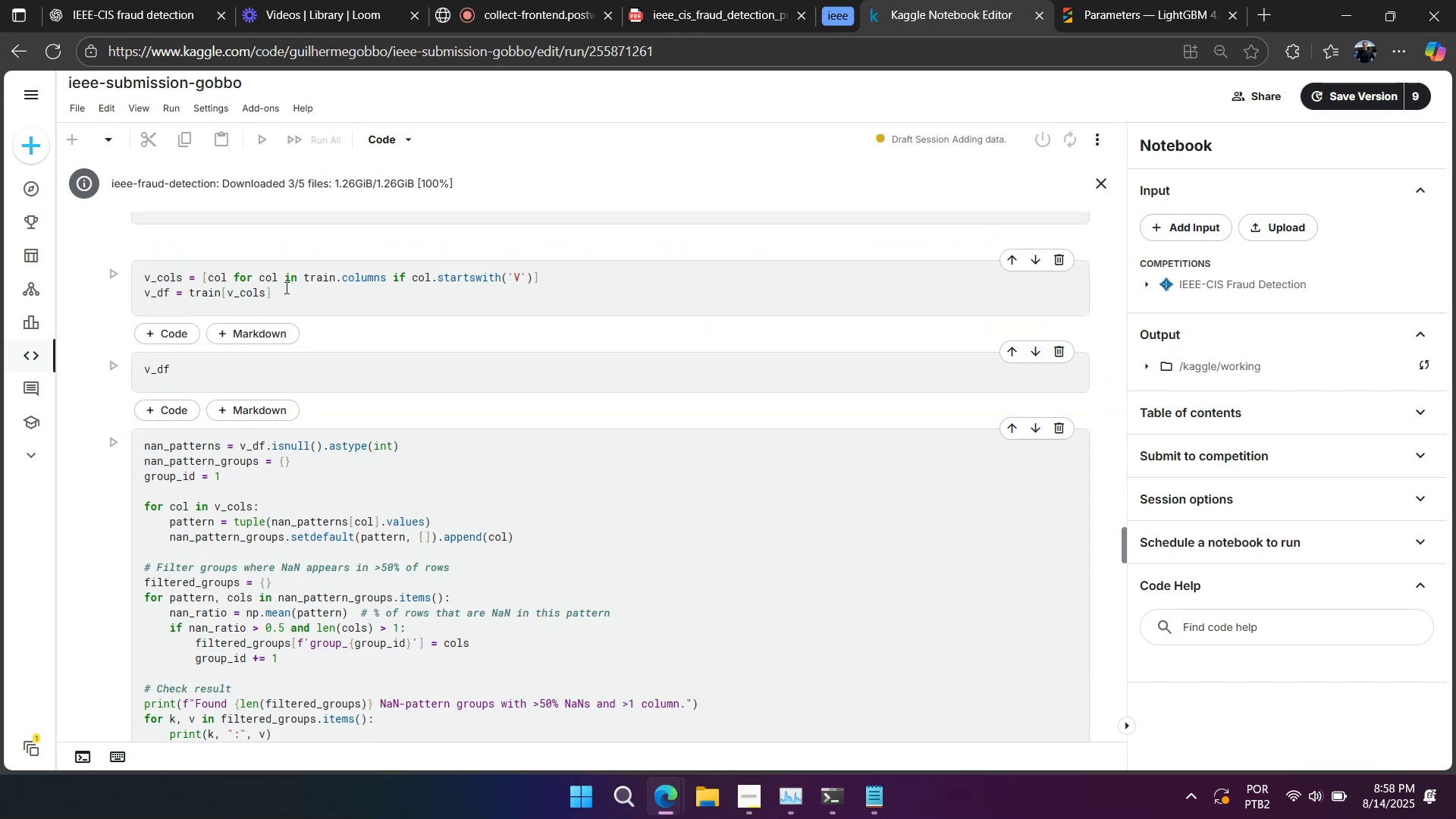 
key(Shift+Enter)
 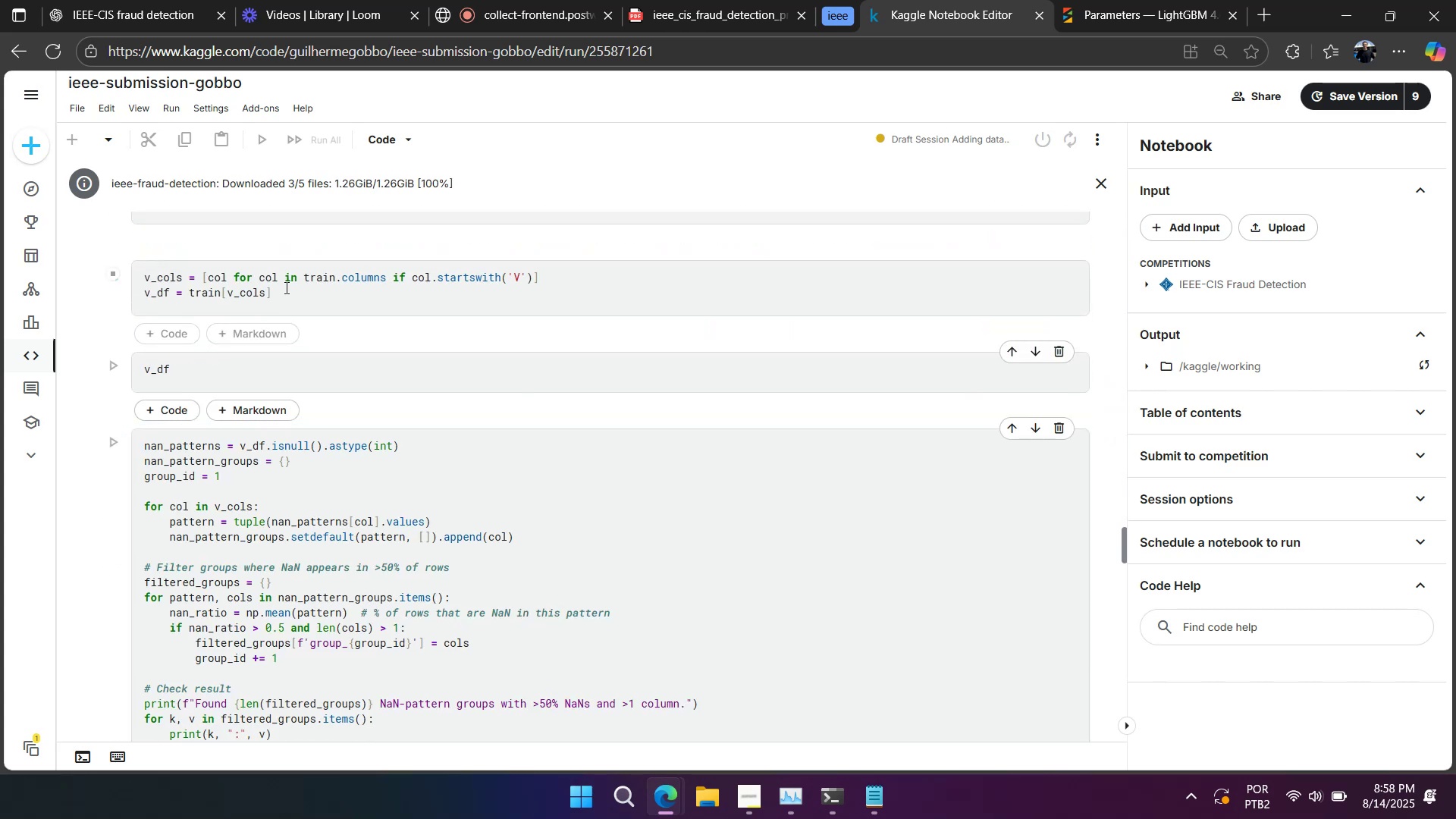 
key(Shift+Enter)
 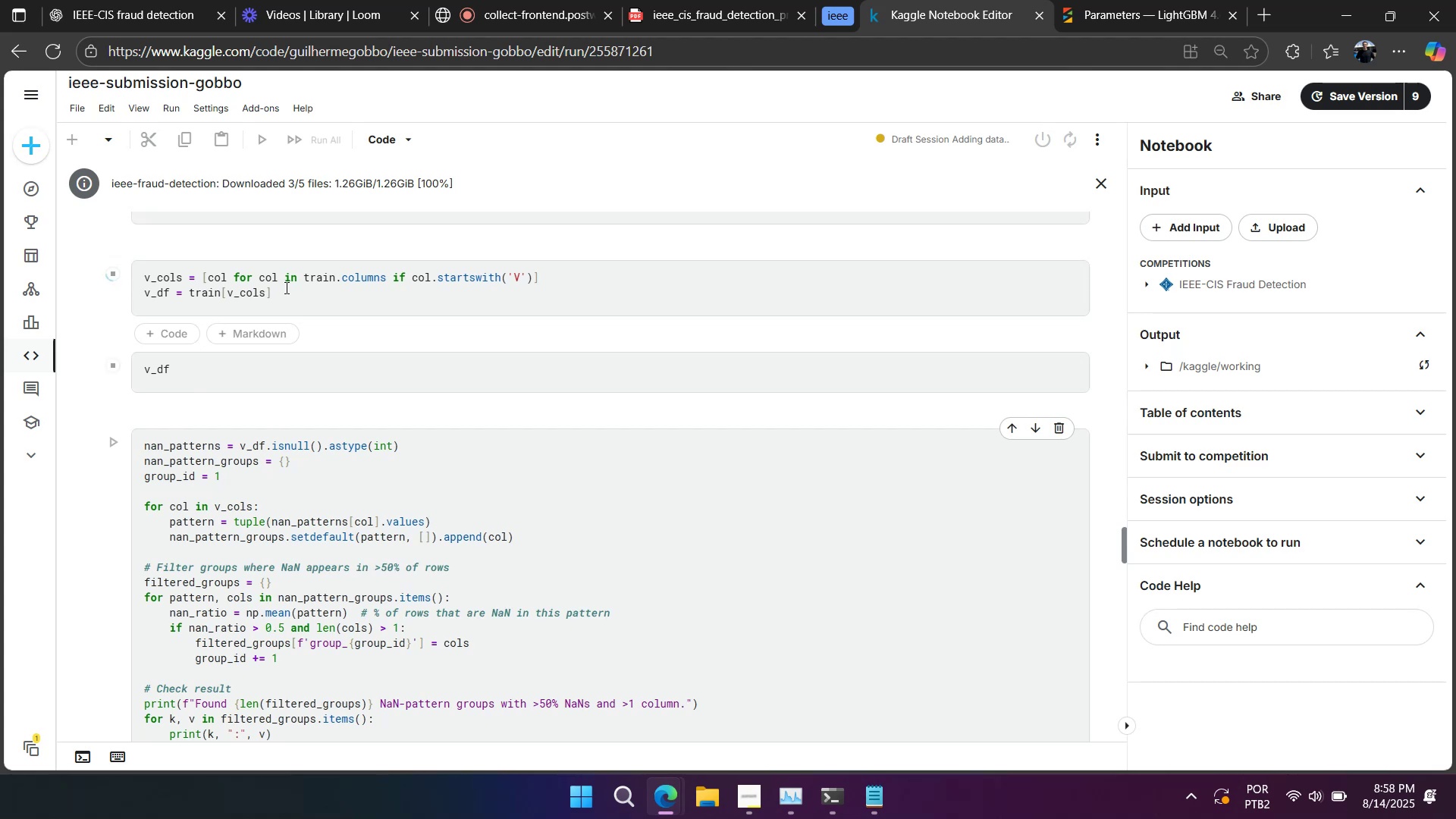 
key(Shift+Enter)
 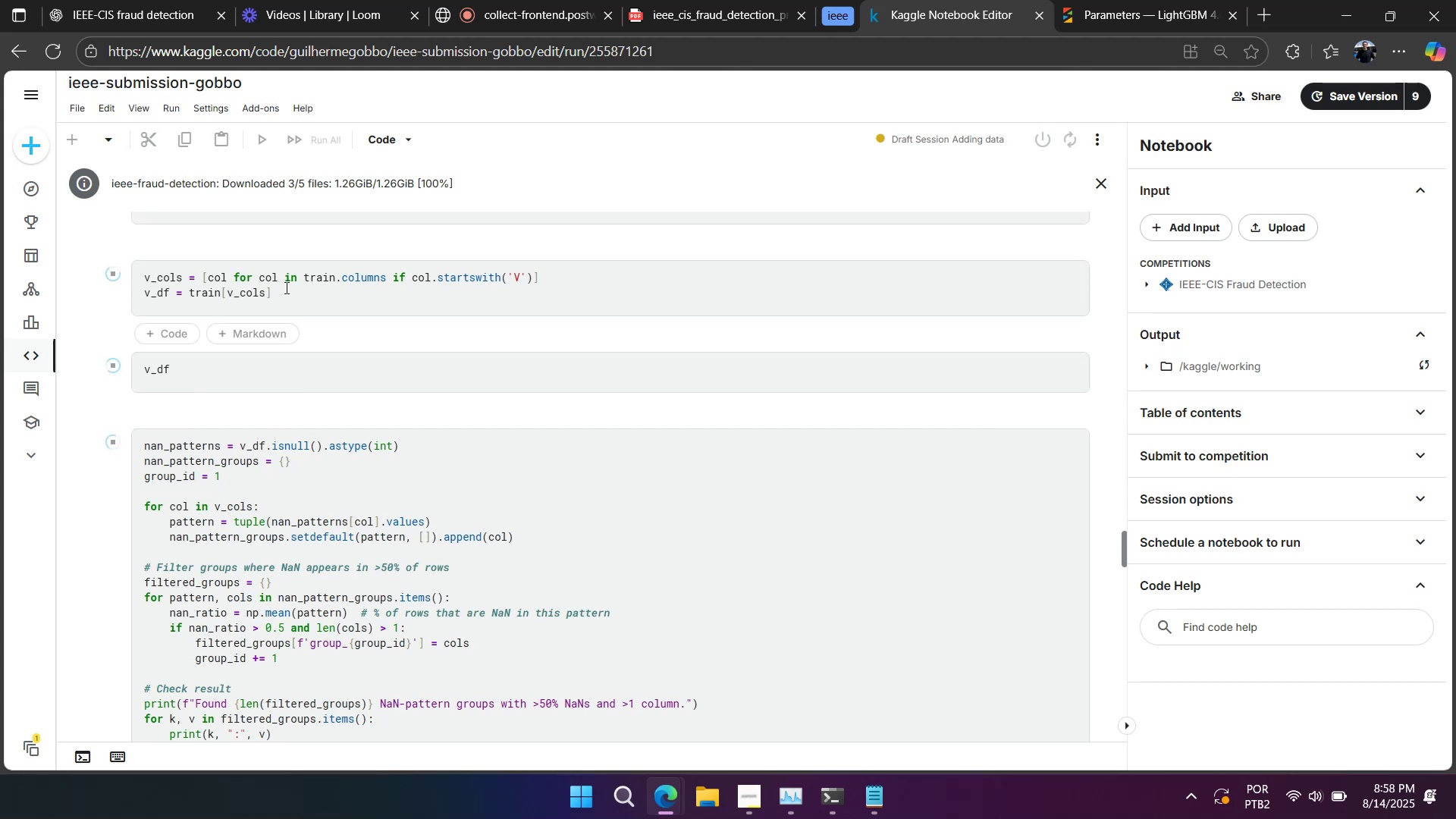 
scroll: coordinate [275, 284], scroll_direction: down, amount: 14.0
 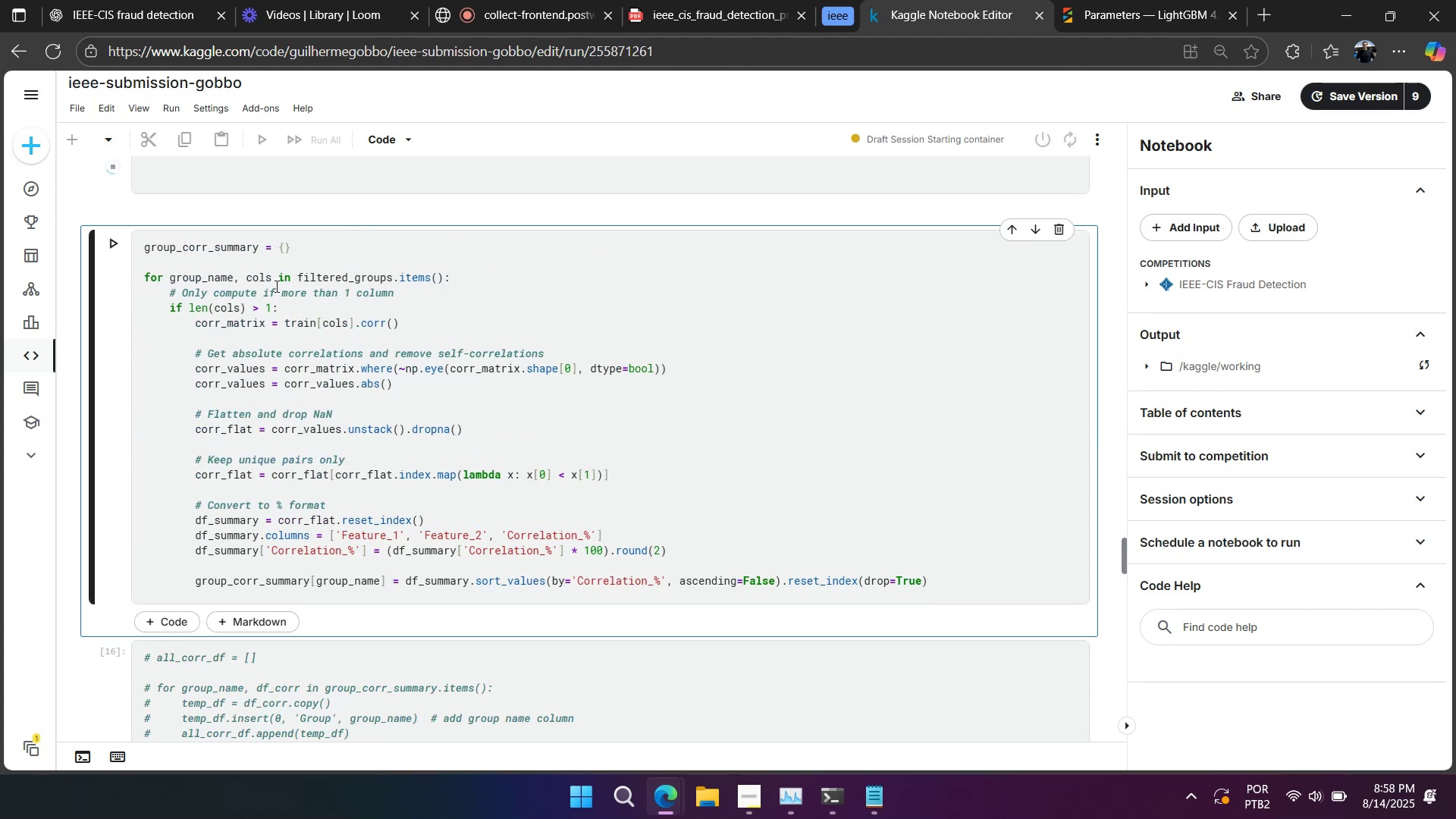 
key(Shift+Enter)
 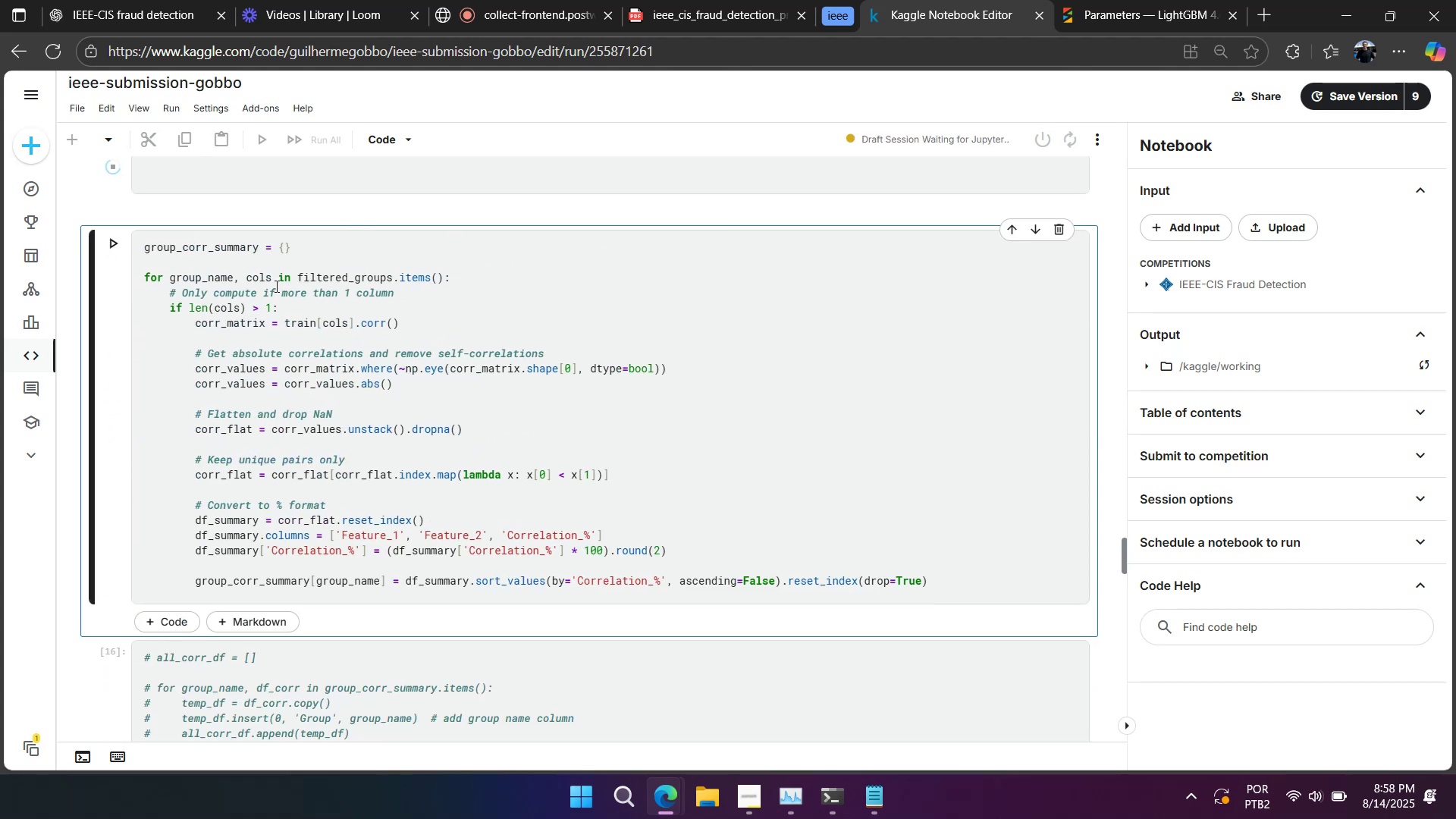 
key(Shift+Enter)
 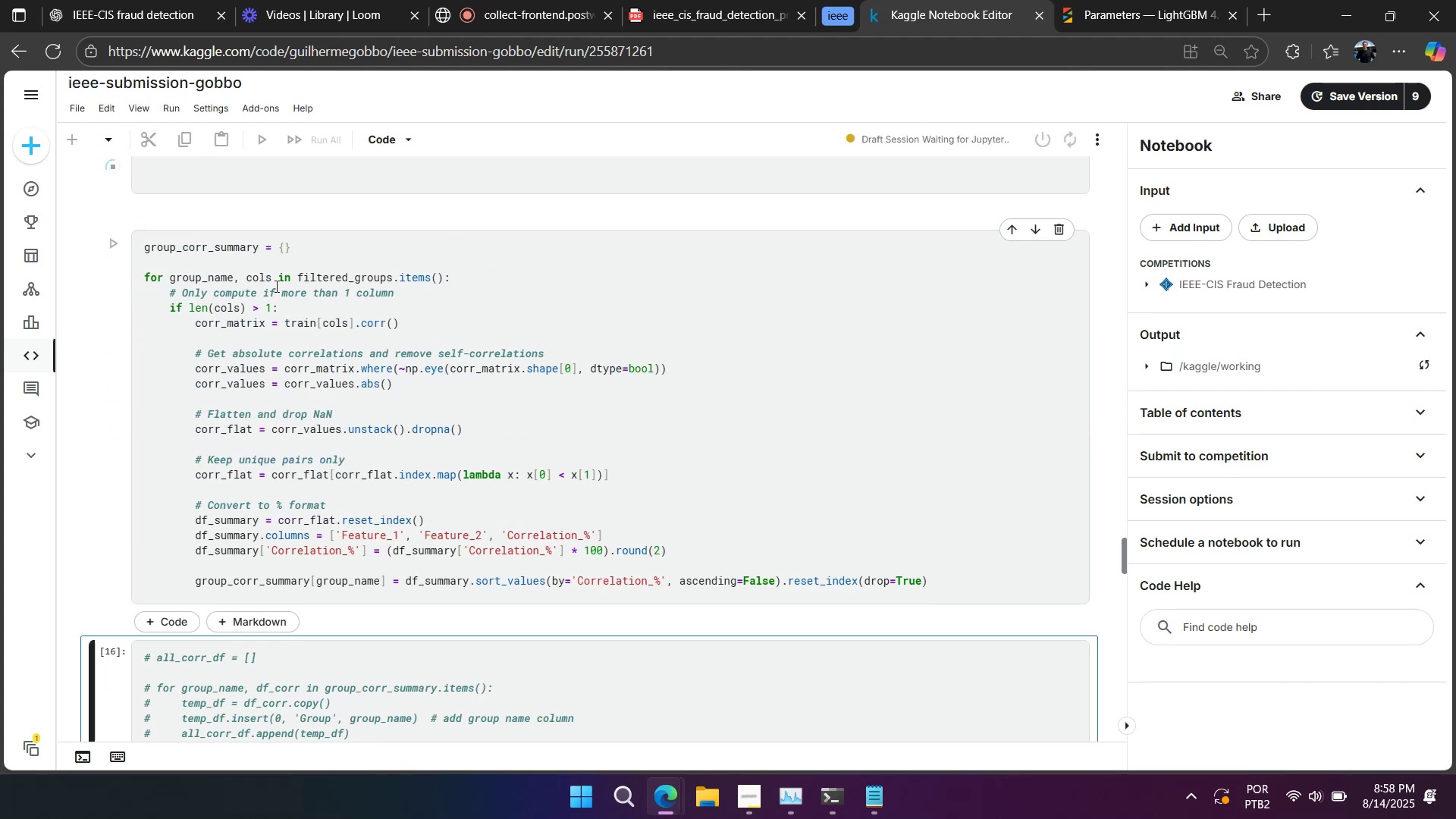 
key(Shift+Enter)
 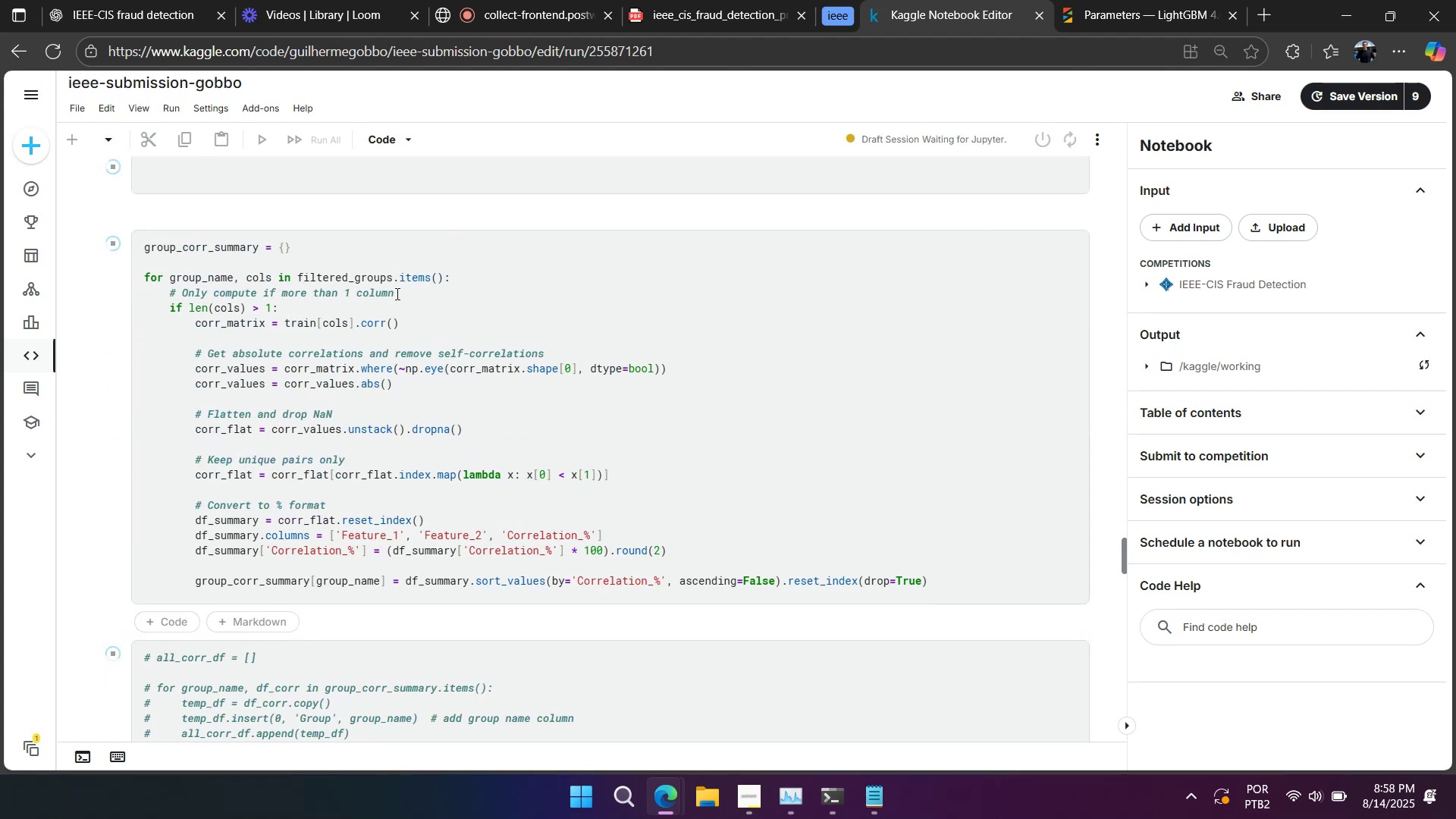 
scroll: coordinate [374, 302], scroll_direction: down, amount: 8.0
 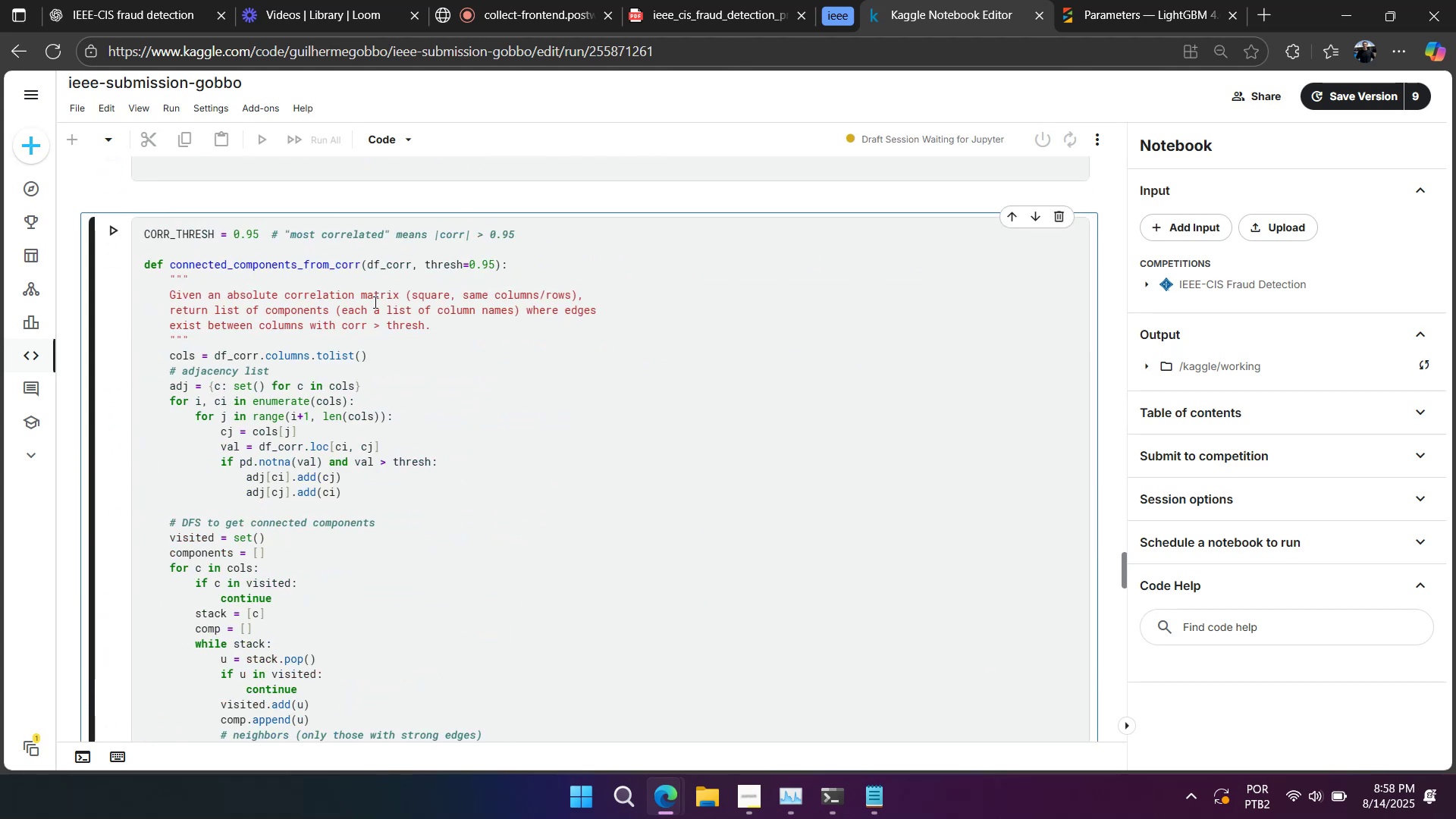 
key(Shift+Enter)
 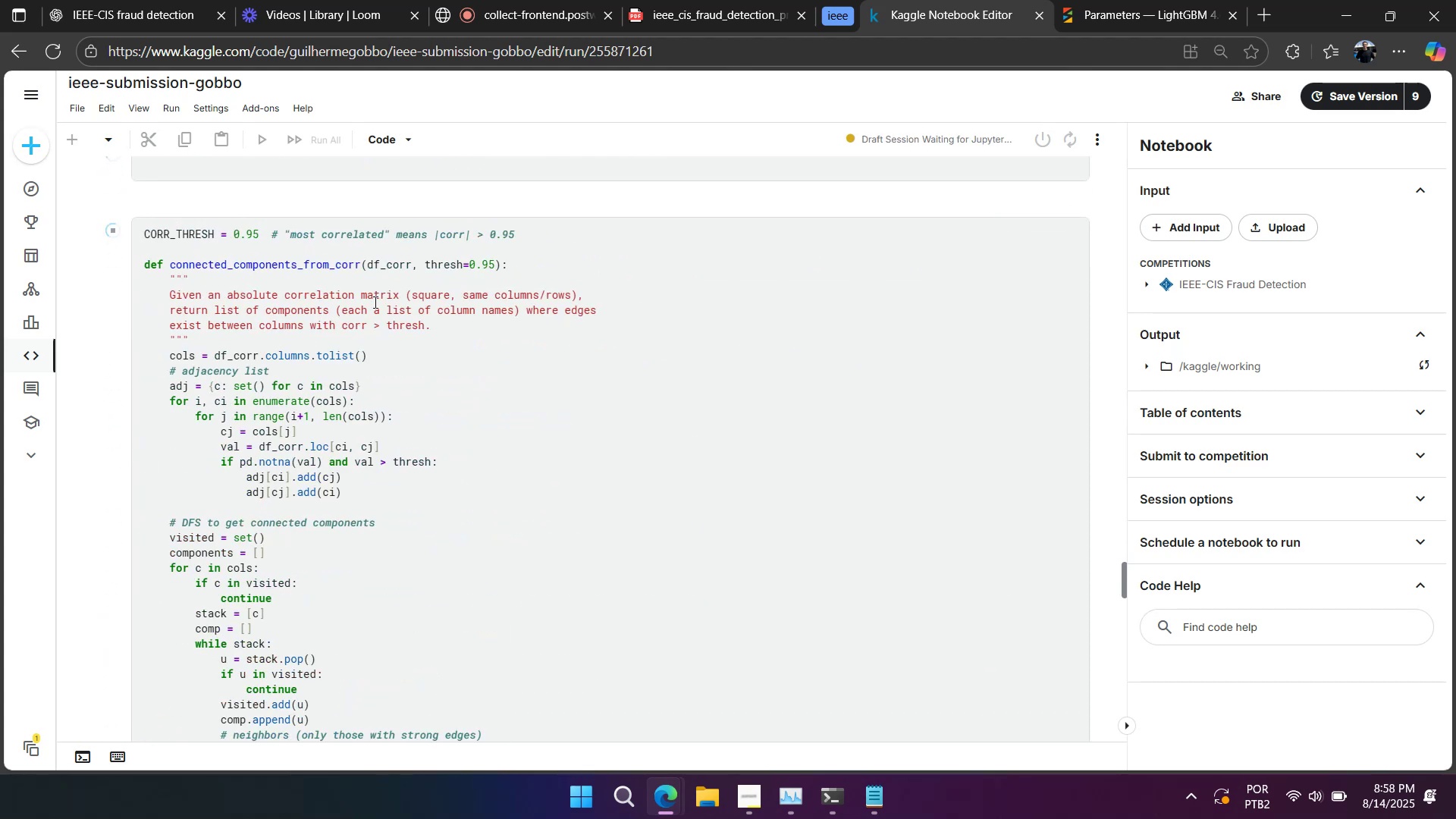 
scroll: coordinate [374, 302], scroll_direction: down, amount: 13.0
 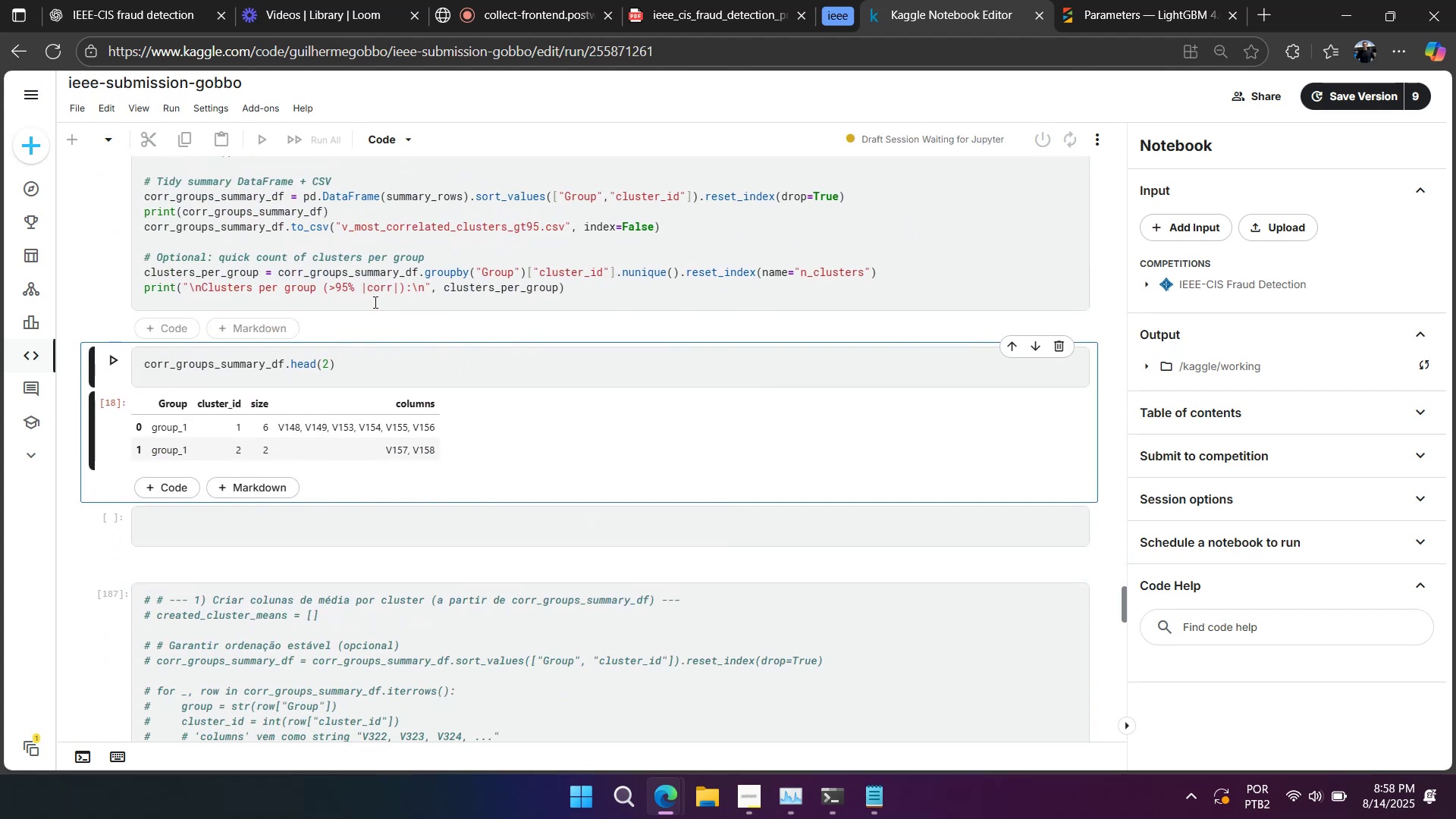 
key(Shift+Enter)
 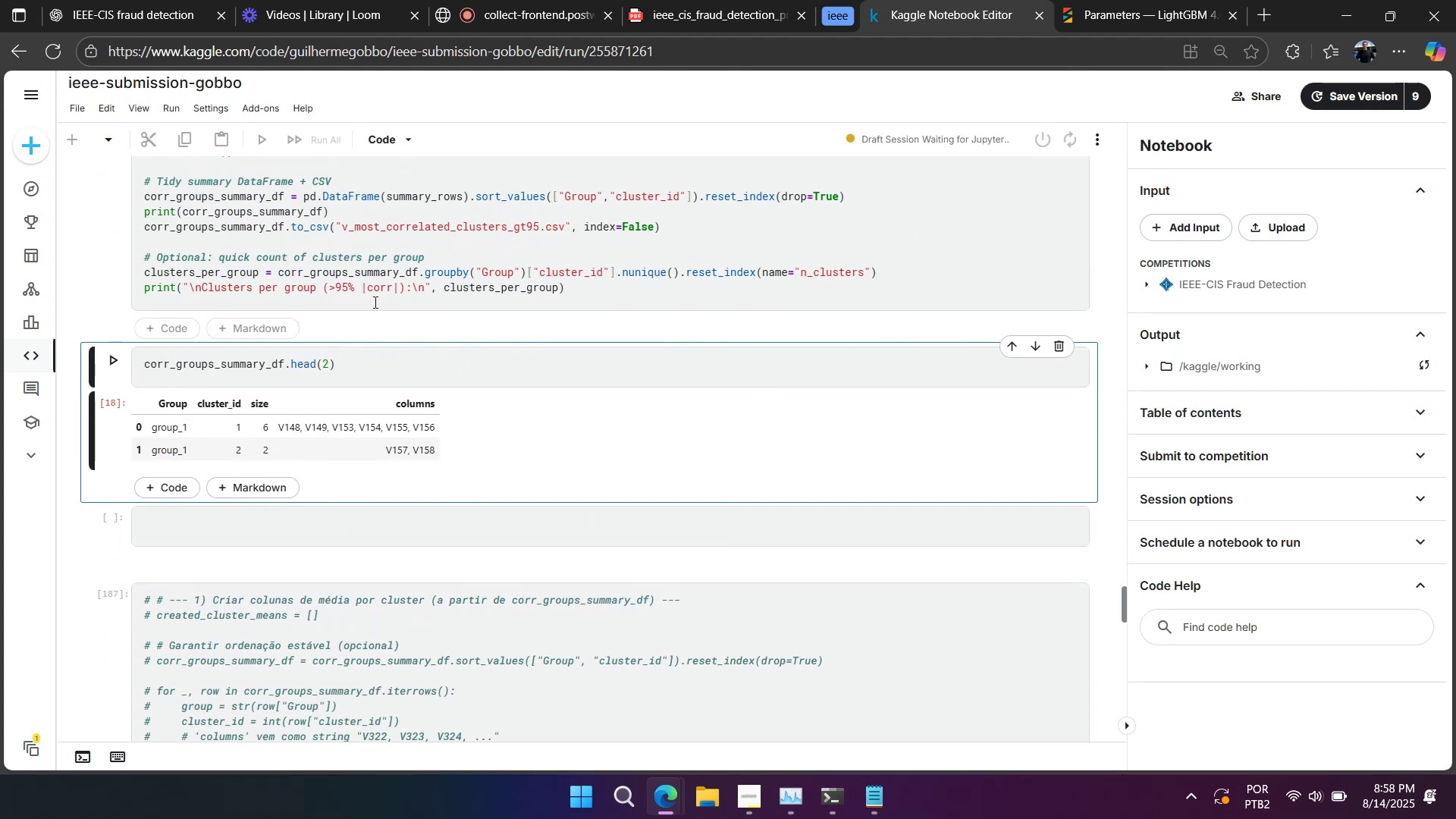 
key(Shift+Enter)
 